 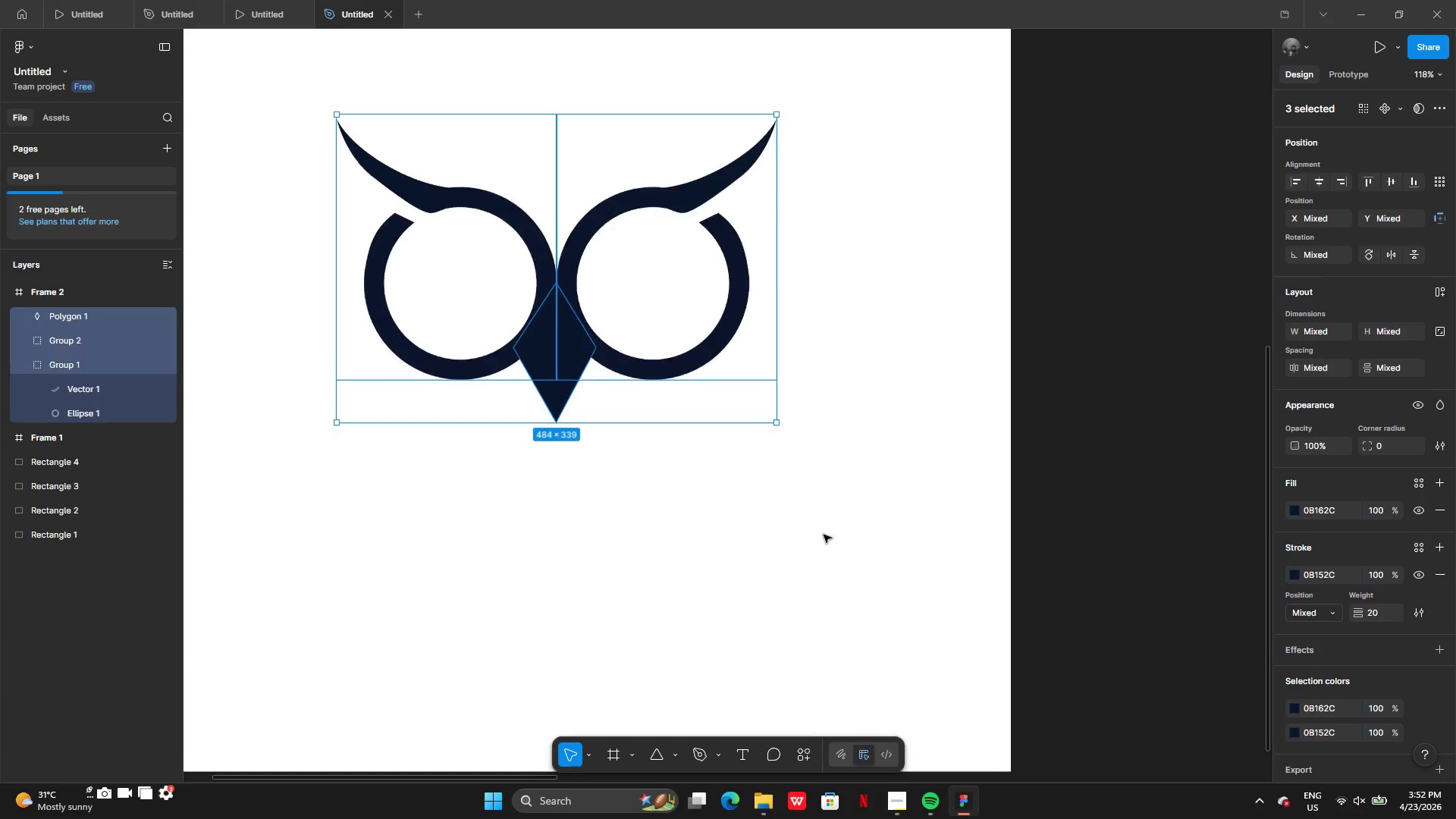 
hold_key(key=AltLeft, duration=2.2)
left_click_drag(start_coordinate=[776, 423], to_coordinate=[741, 395])
 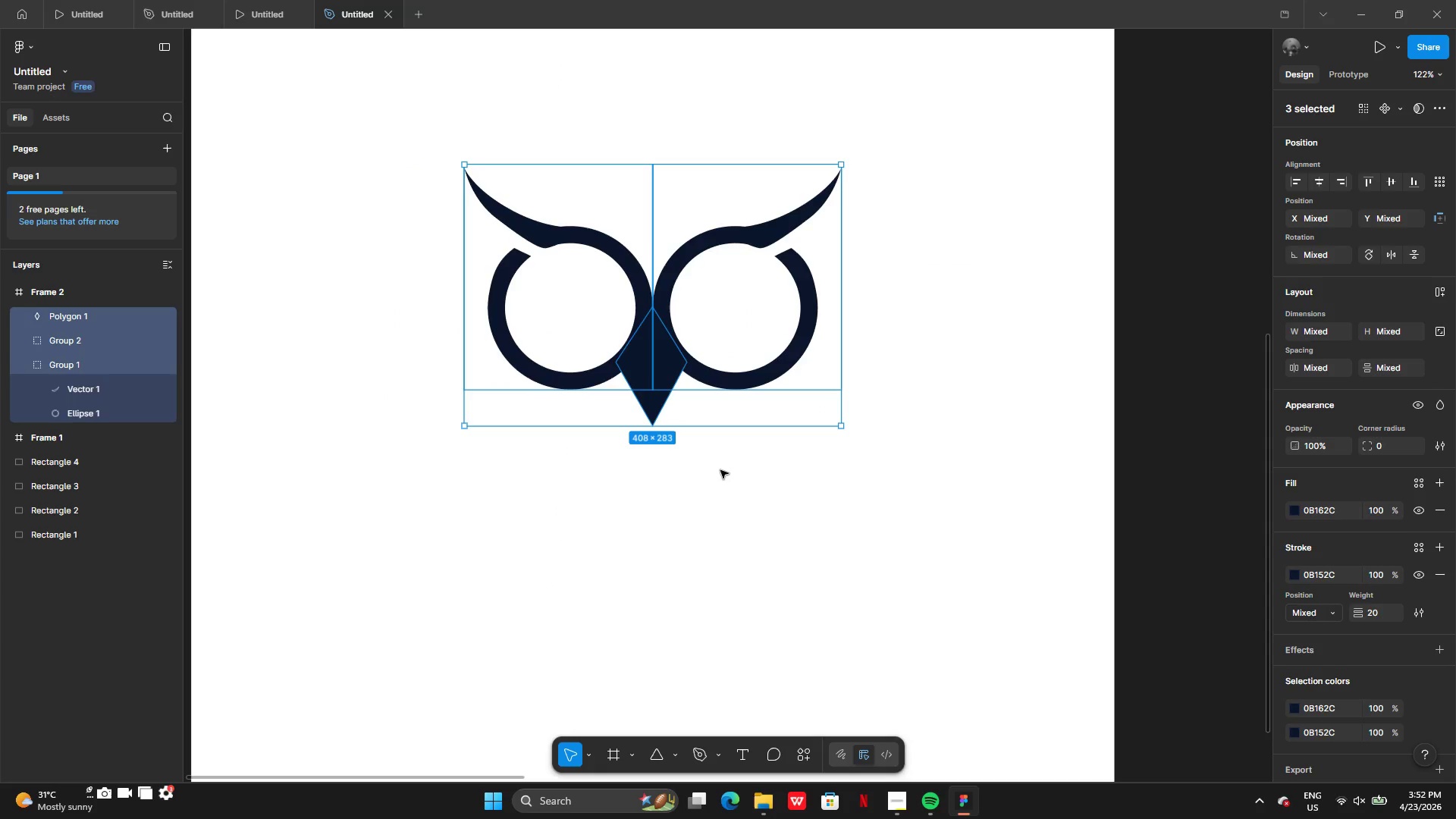 
left_click([711, 257])
 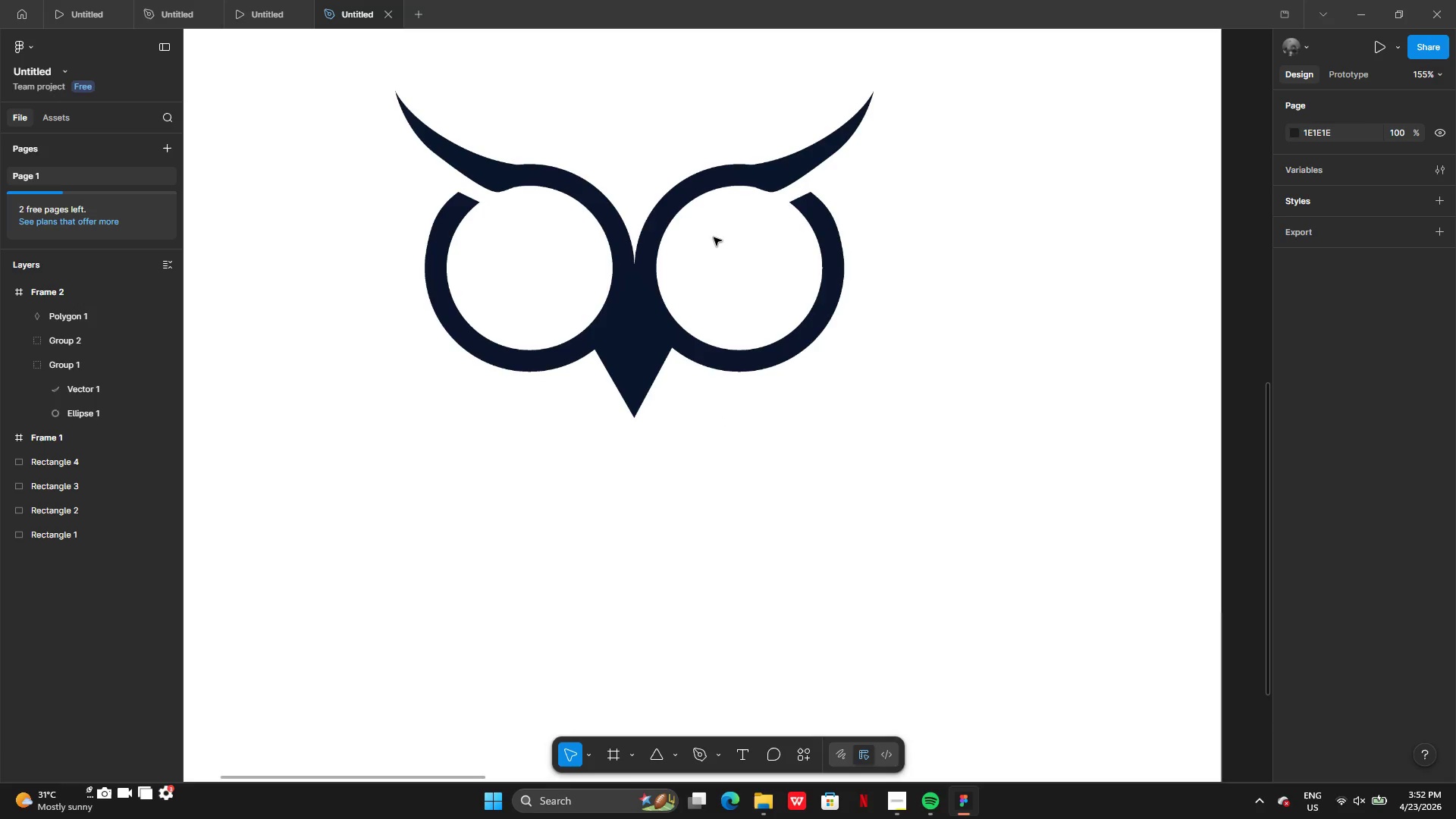 
double_click([761, 148])
 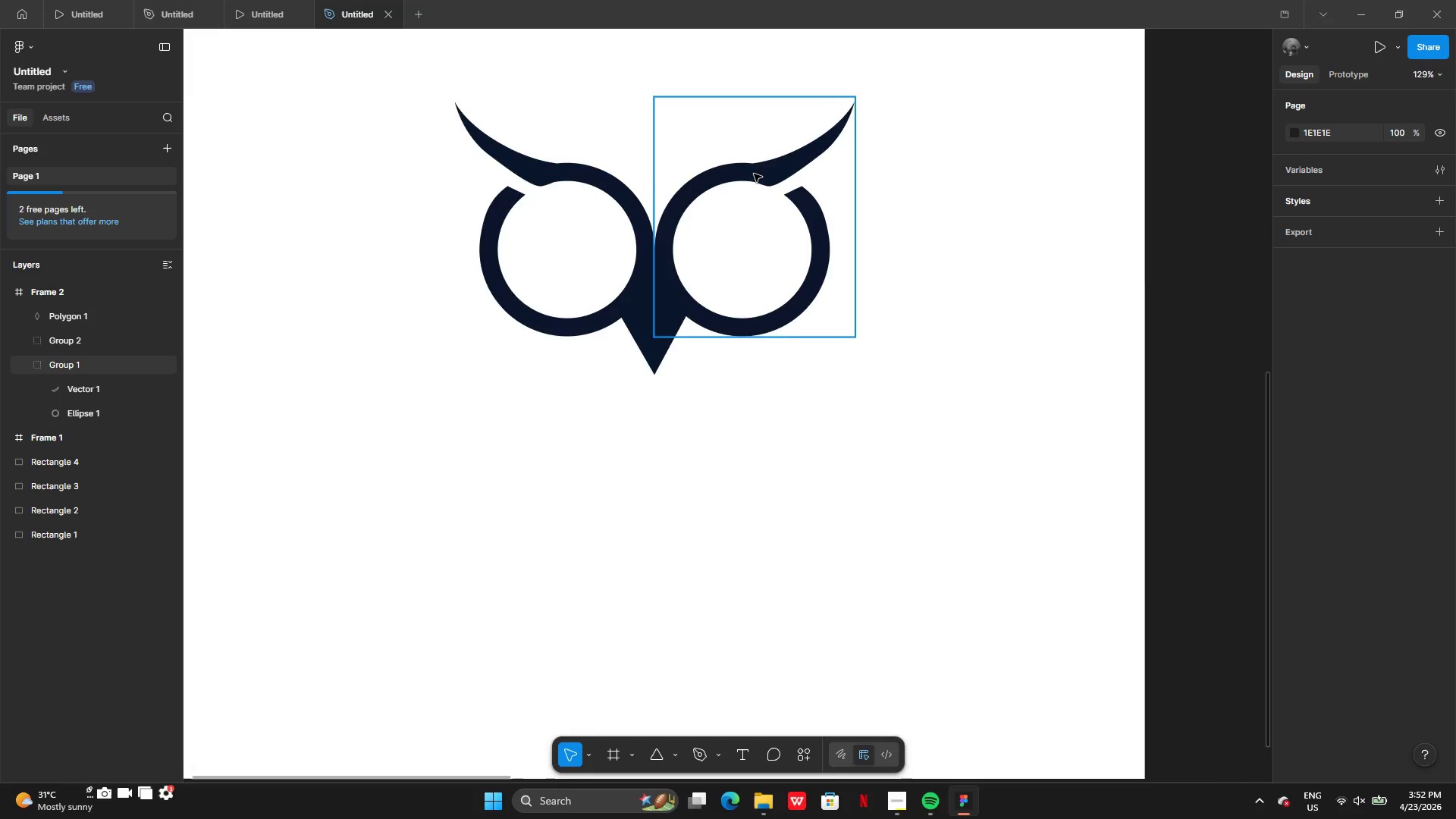 
left_click([754, 174])
 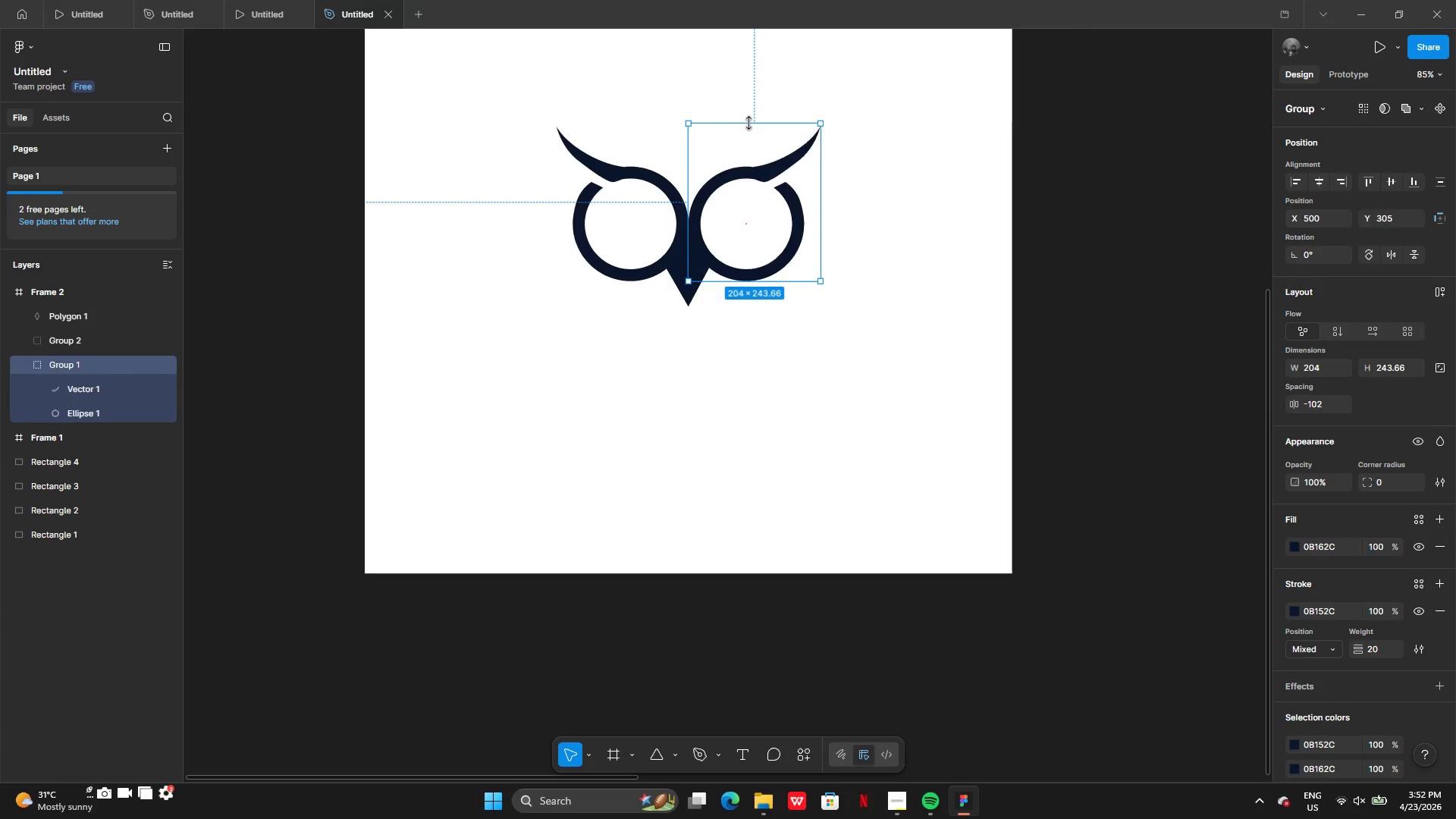 
left_click_drag(start_coordinate=[751, 120], to_coordinate=[746, 127])
 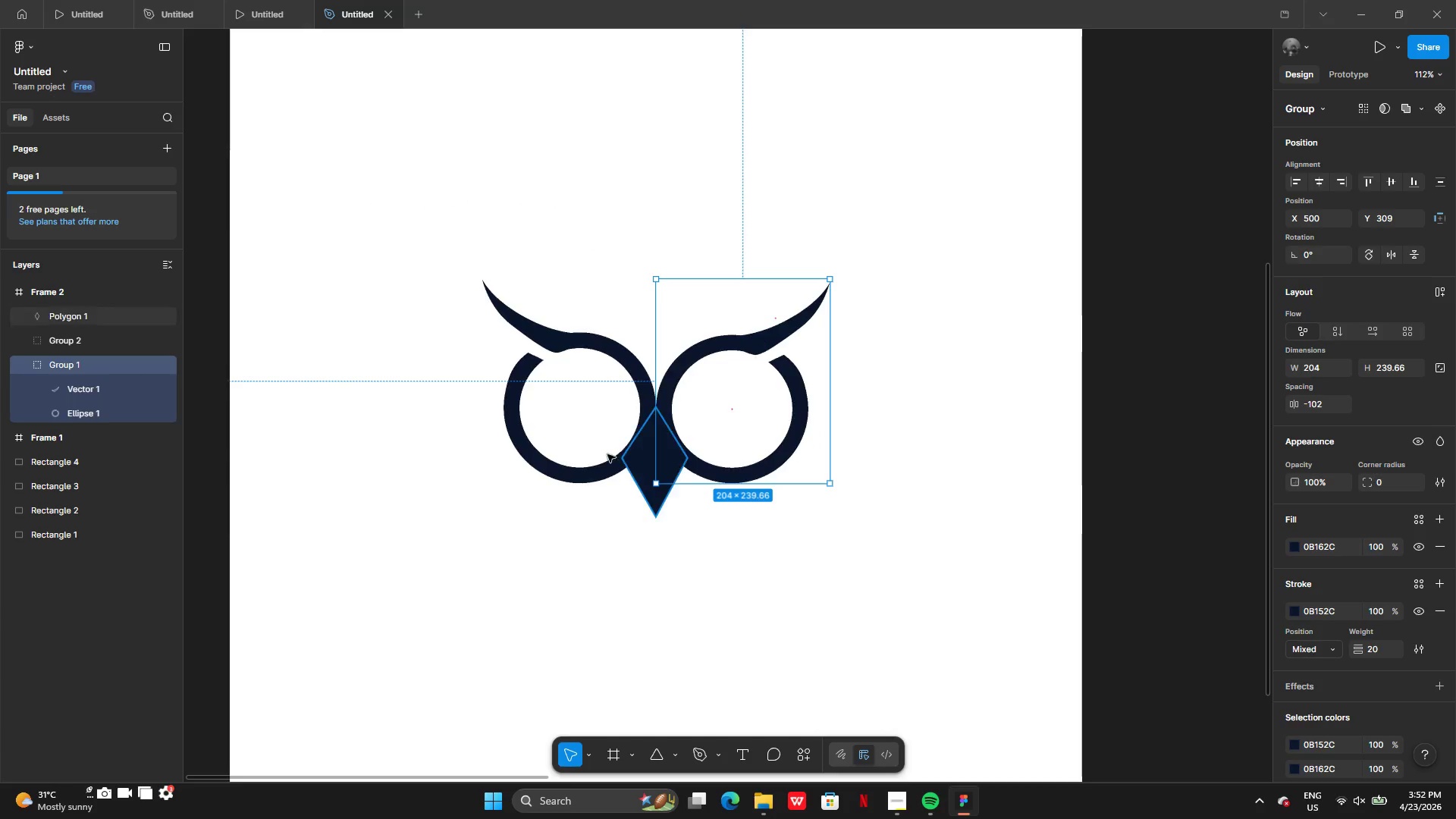 
left_click([573, 454])
 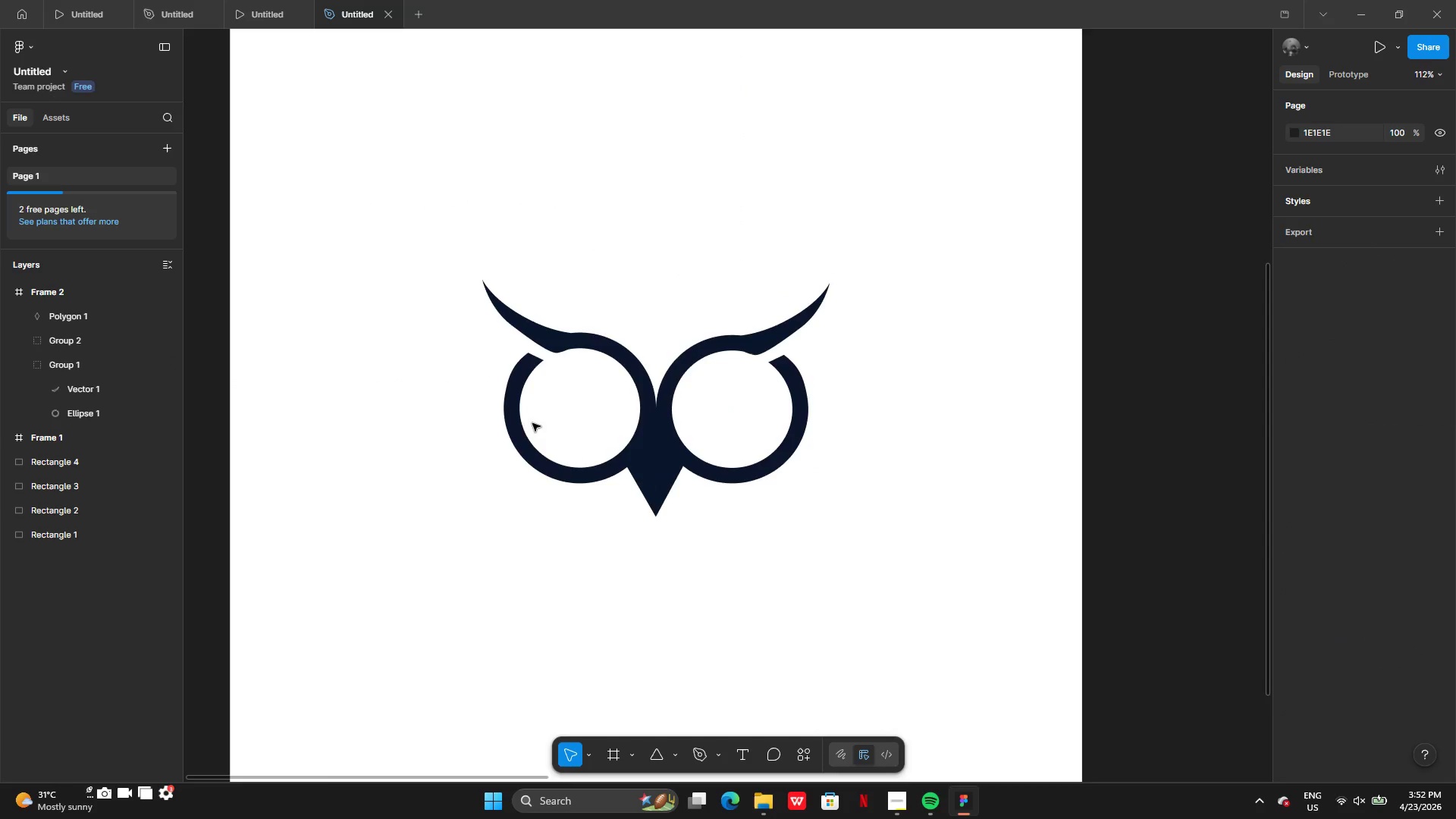 
double_click([519, 416])
 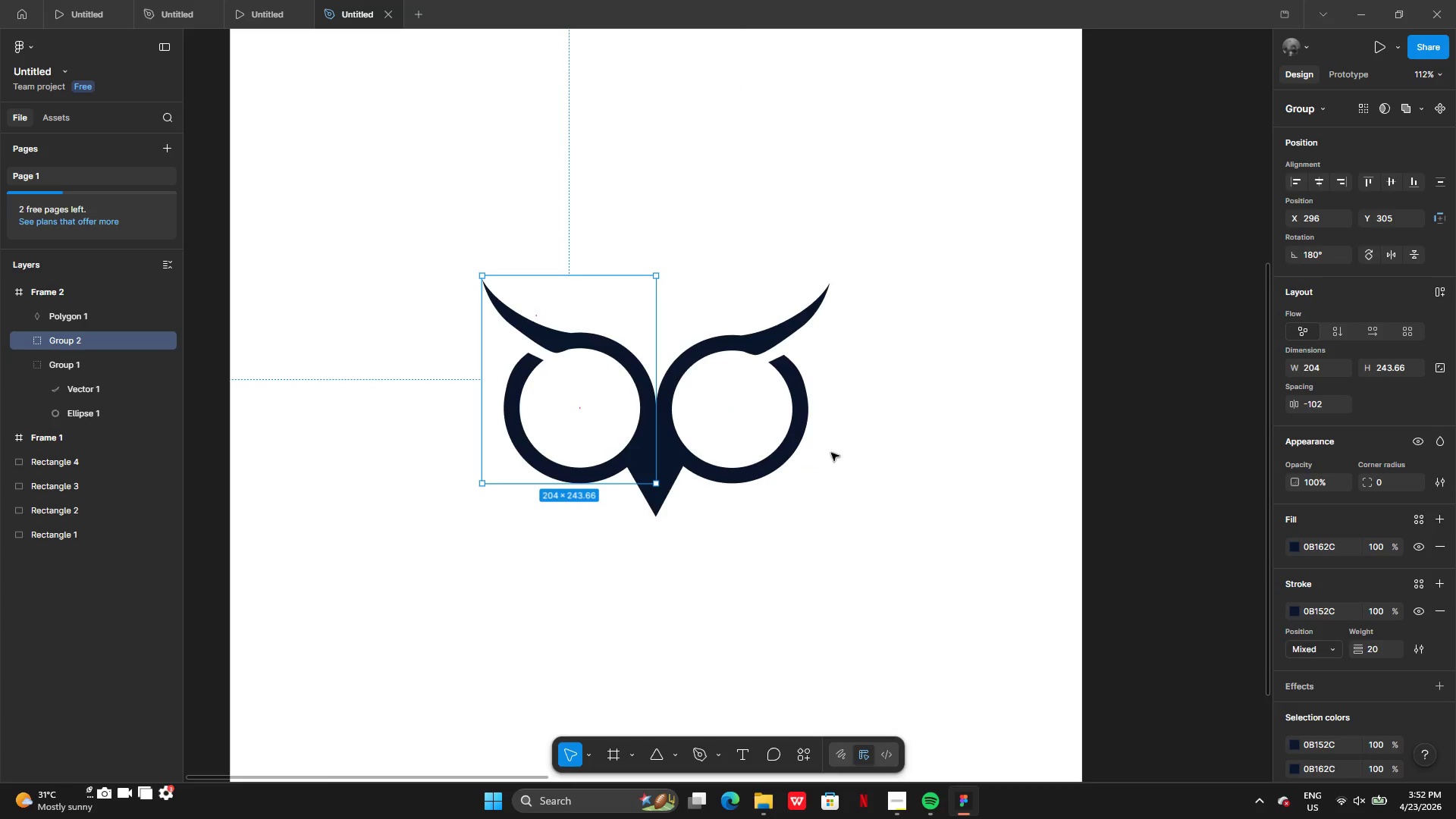 
left_click([770, 455])
 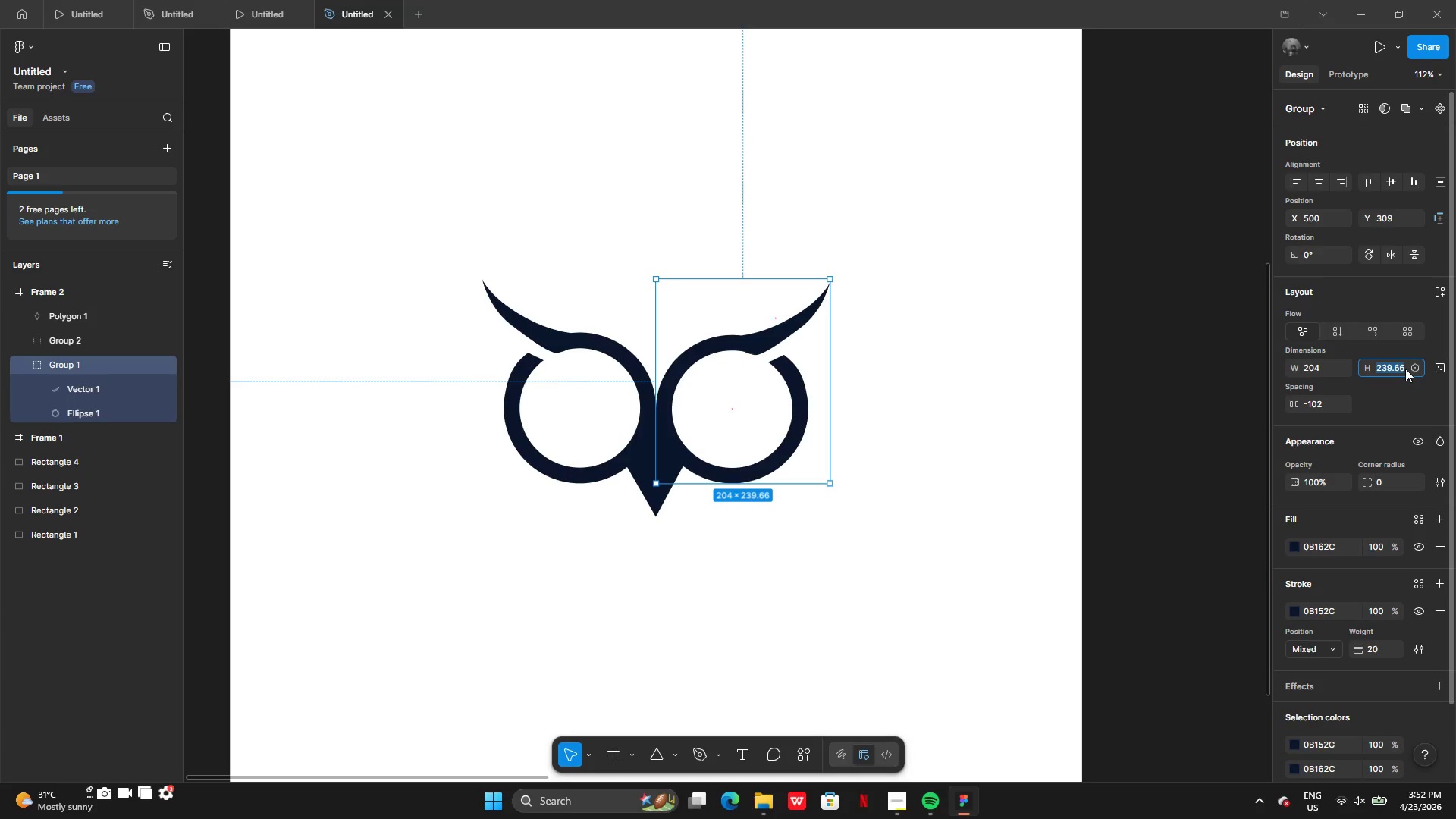 
key(Control+C)
 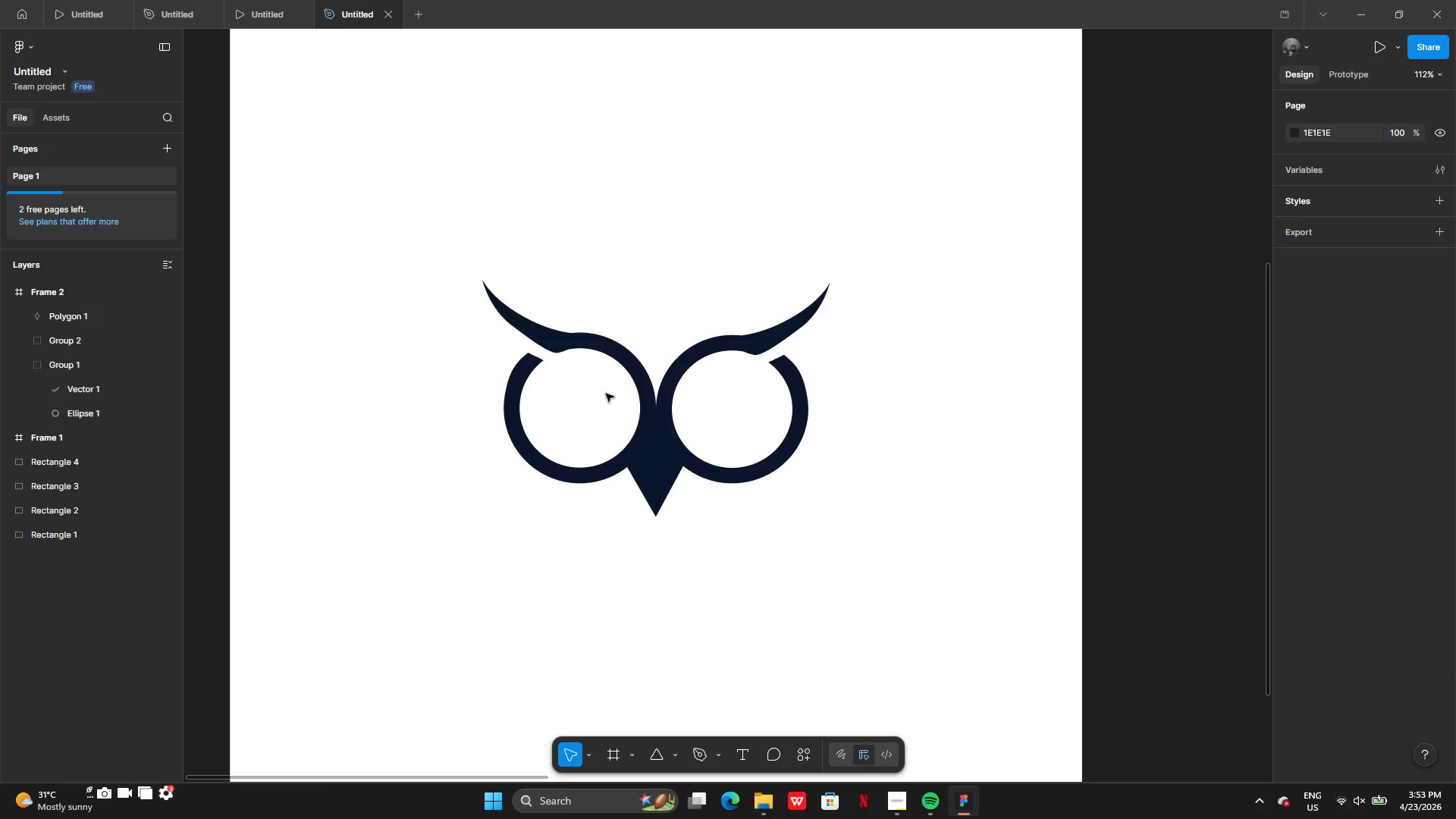 
double_click([618, 353])
 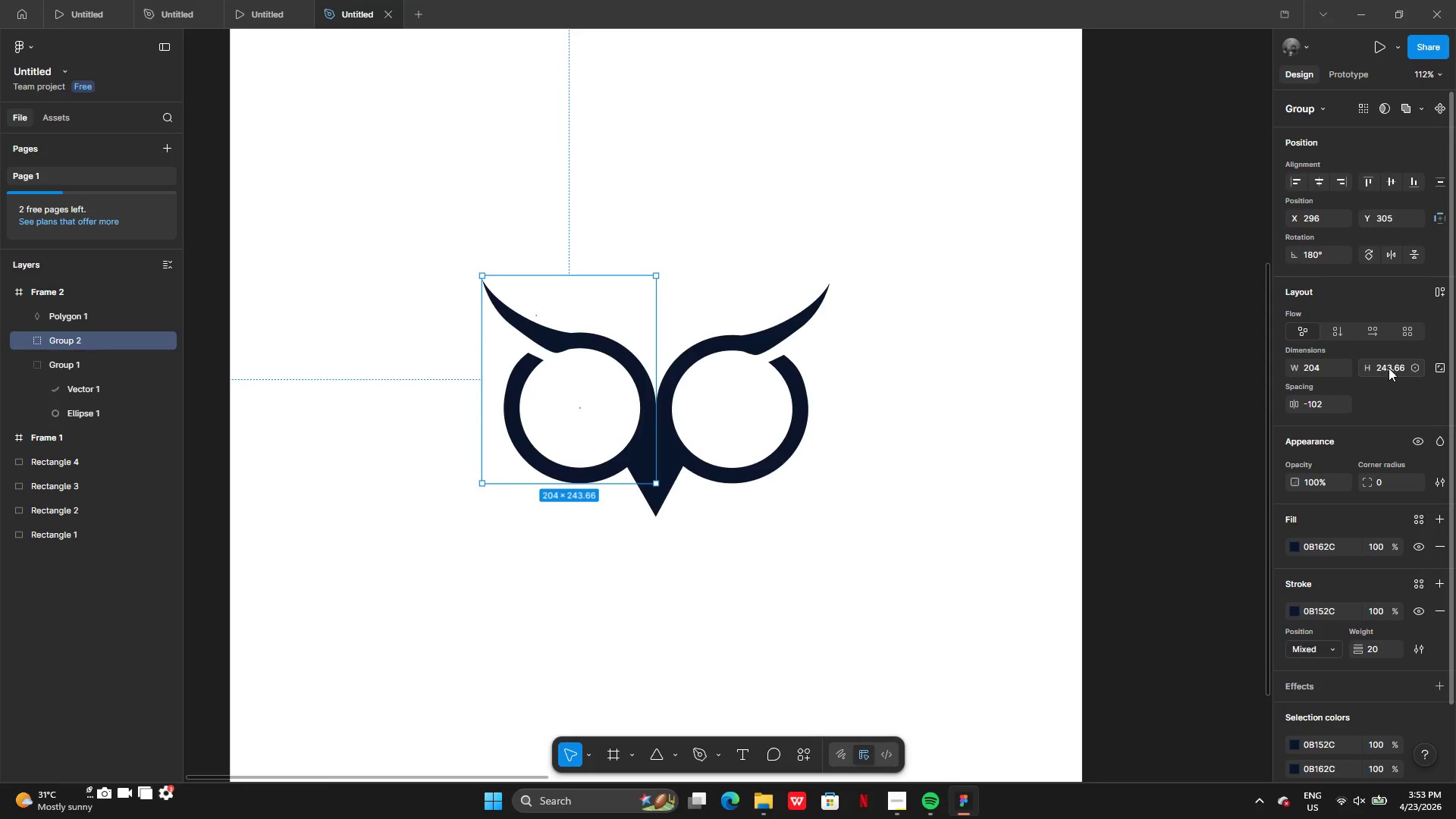 
left_click([1401, 368])
 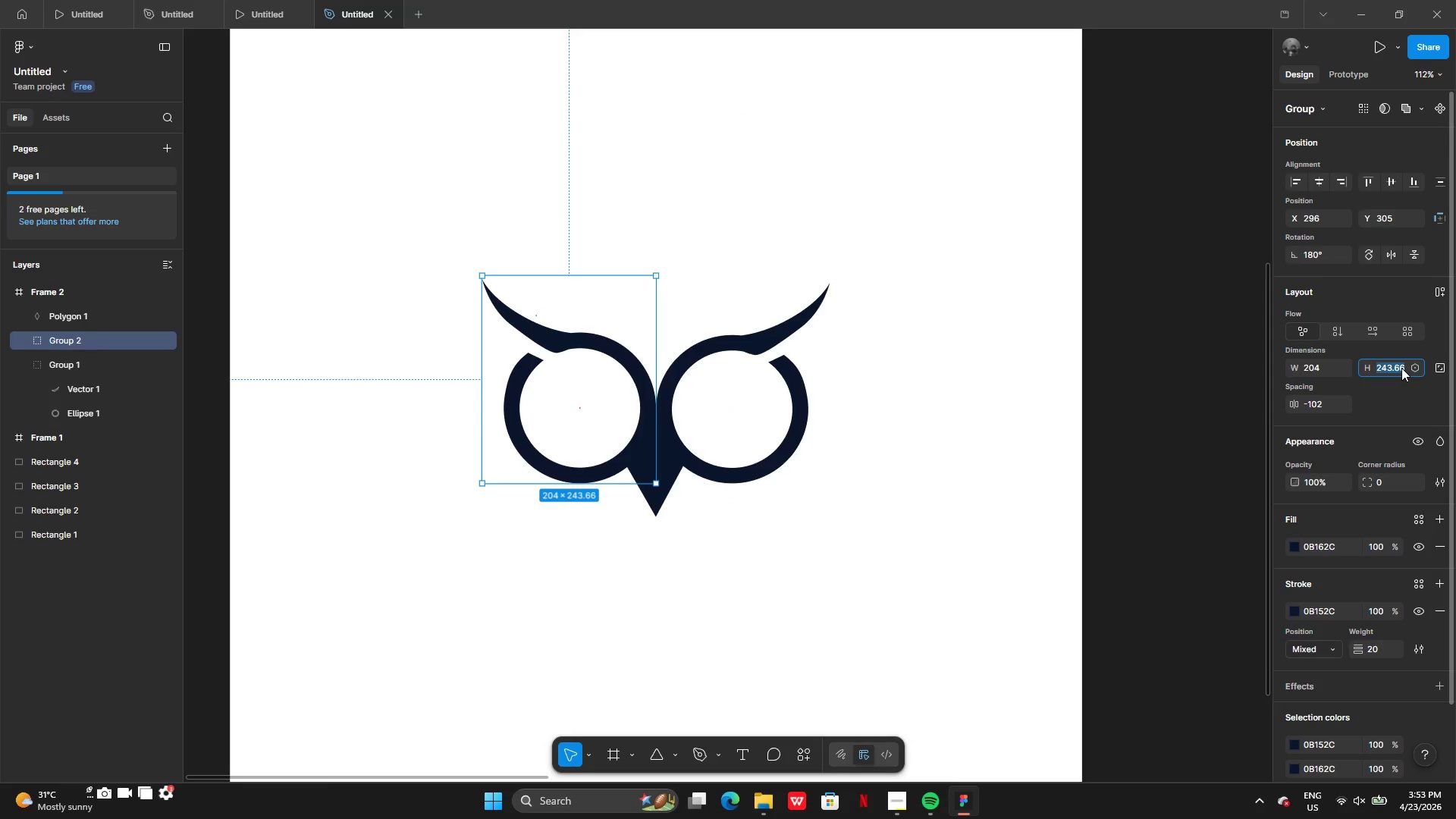 
key(Control+V)
 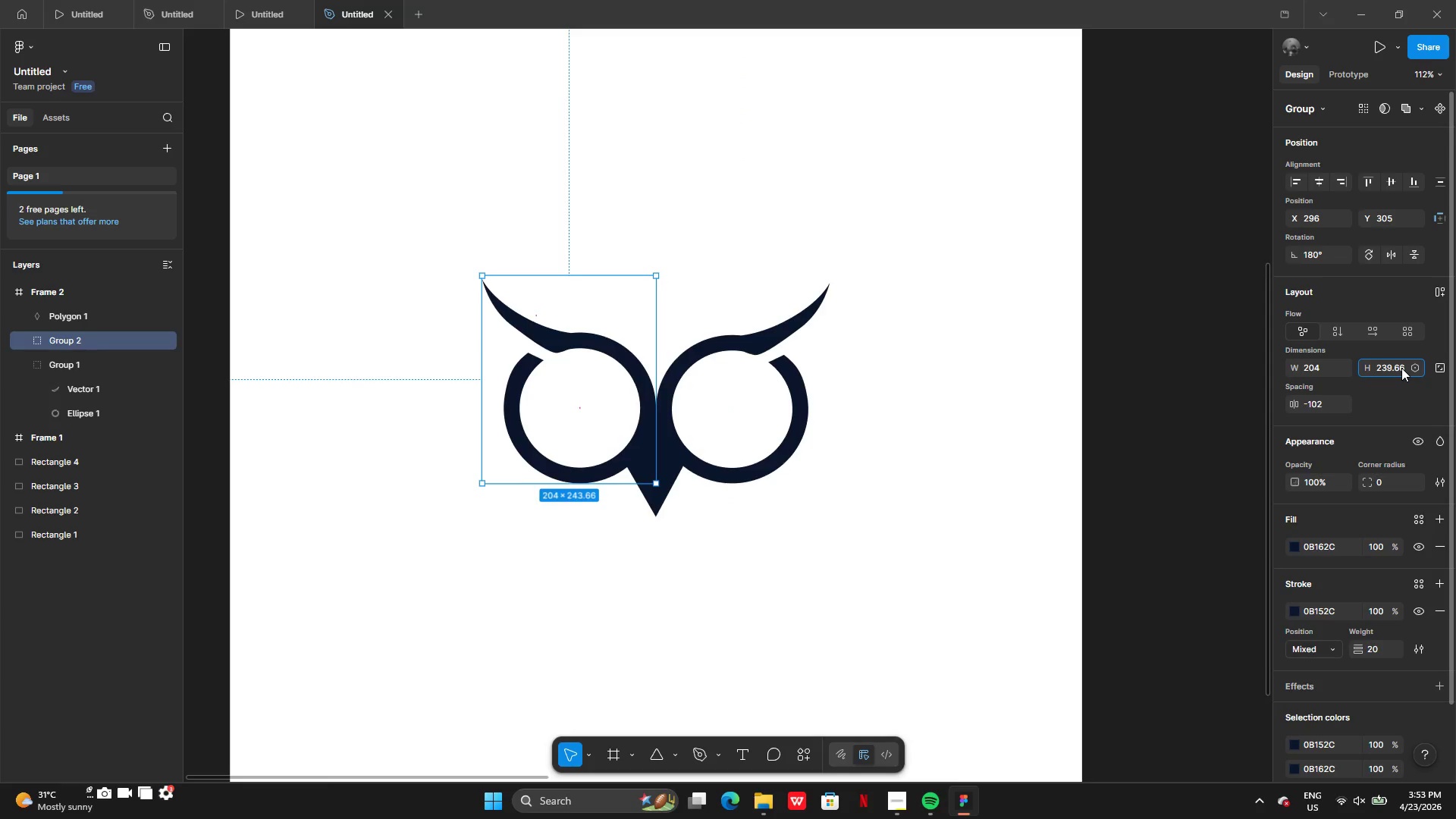 
key(Enter)
 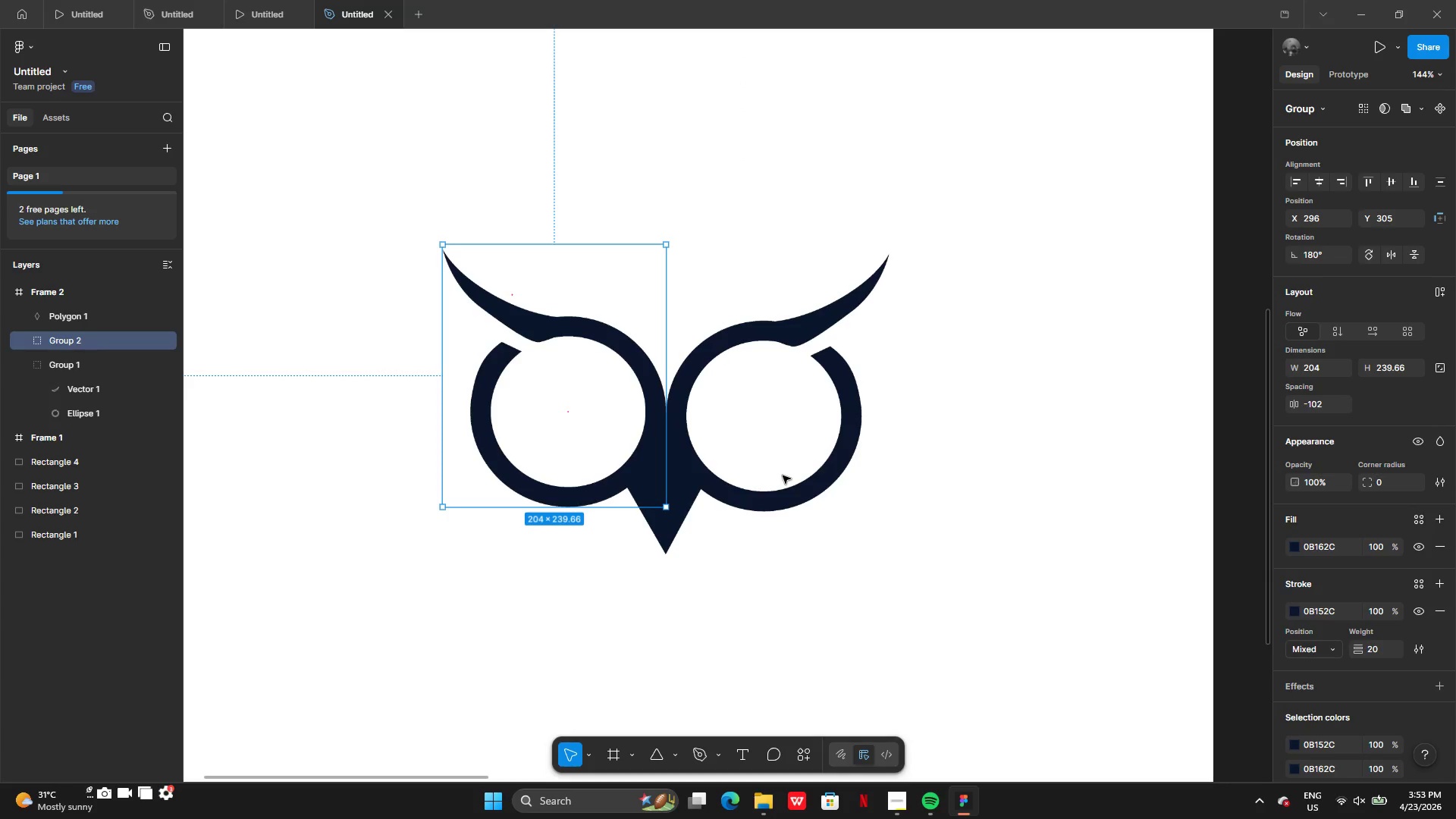 
left_click([789, 491])
 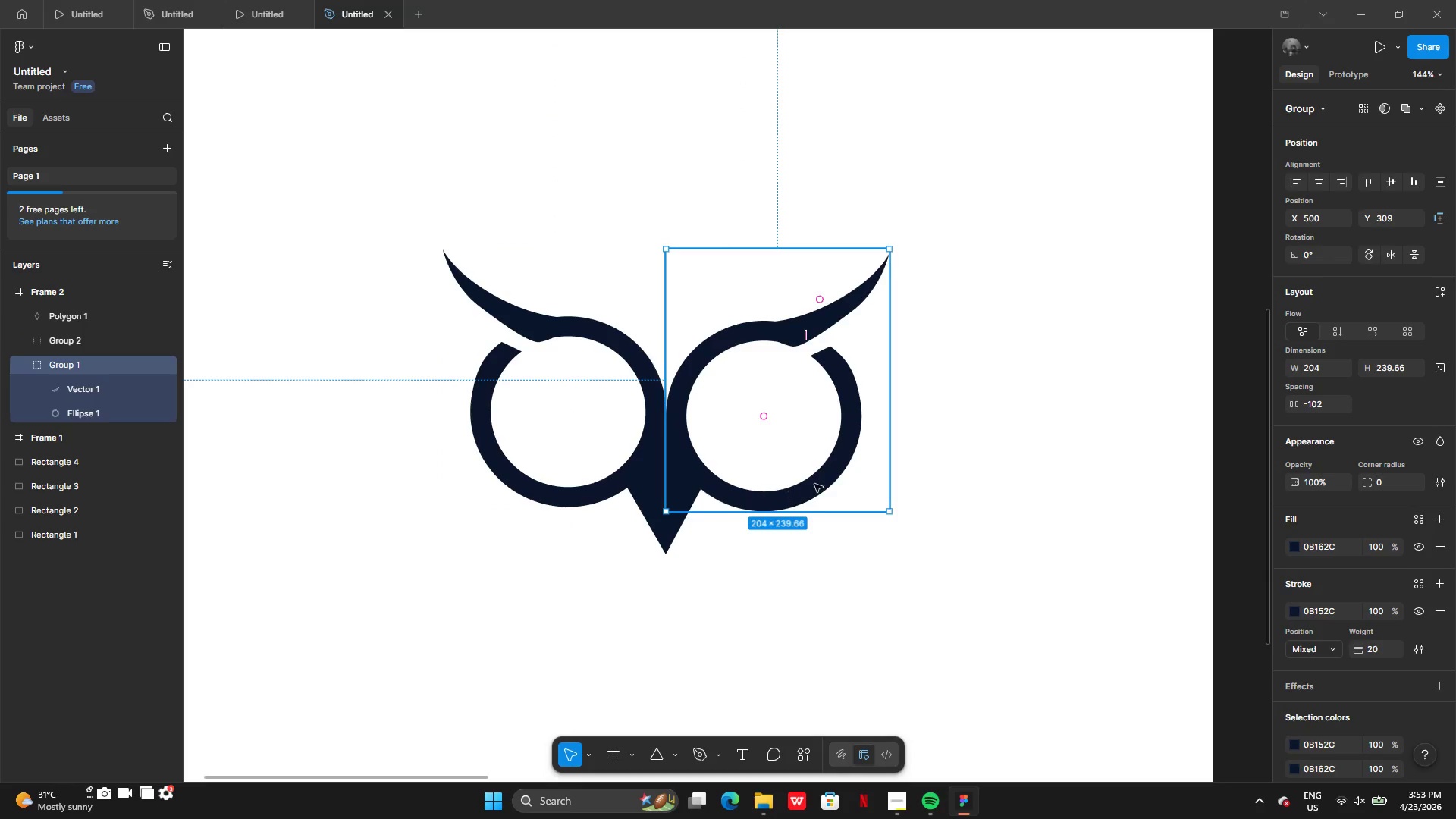 
left_click_drag(start_coordinate=[836, 481], to_coordinate=[839, 475])
 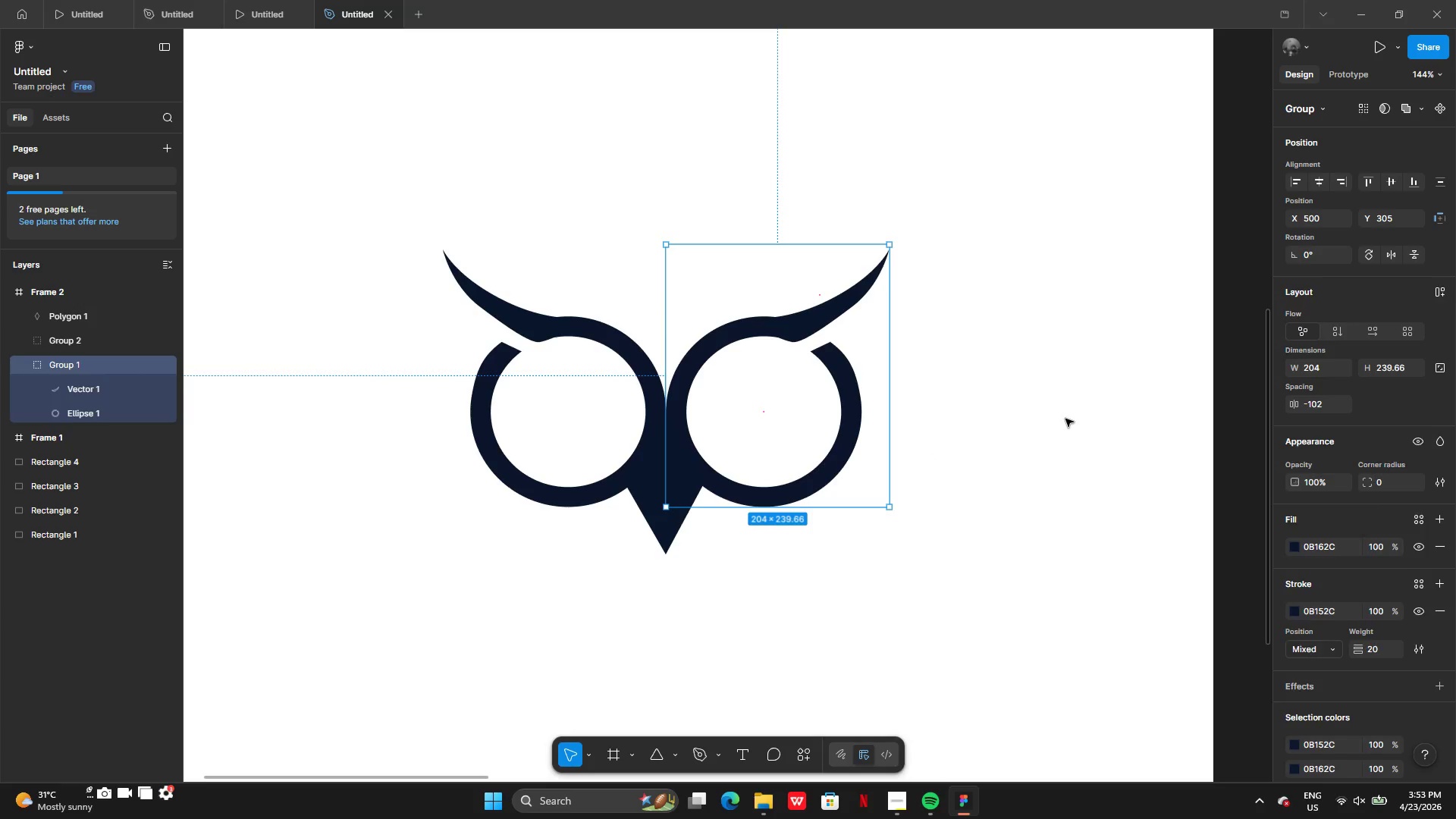 
left_click([1065, 419])
 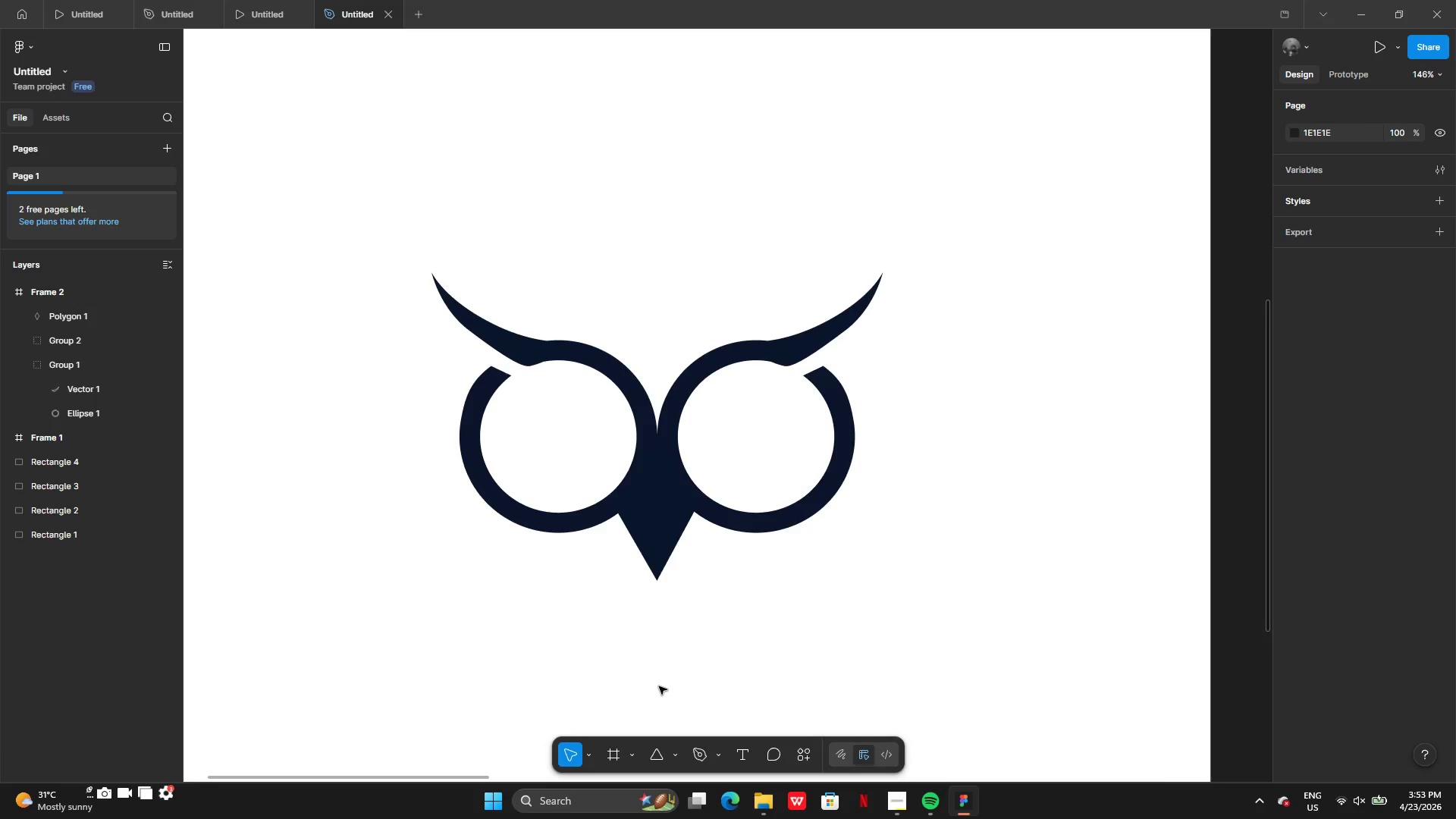 
wait(16.78)
 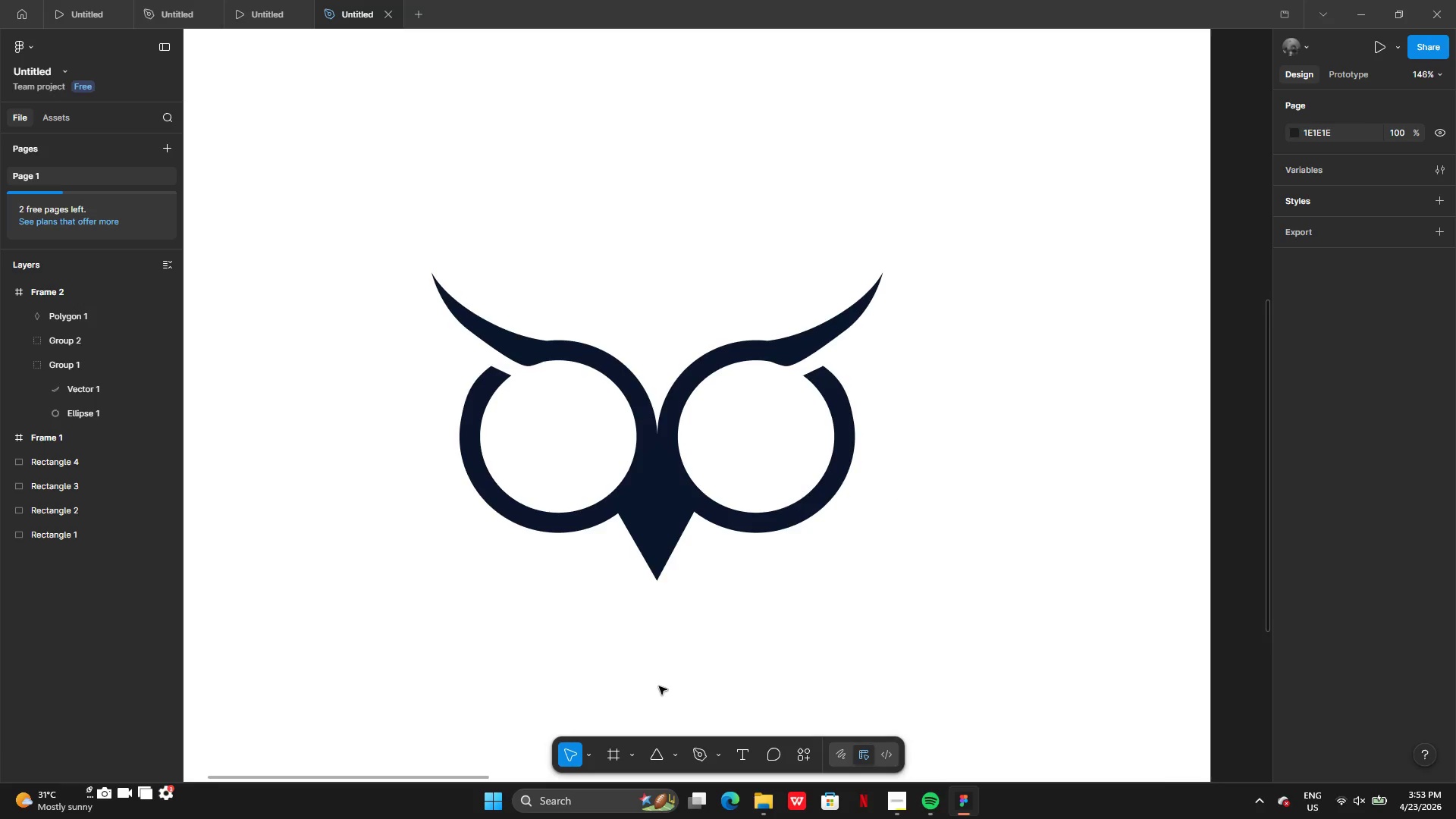 
left_click_drag(start_coordinate=[438, 428], to_coordinate=[856, 659])
 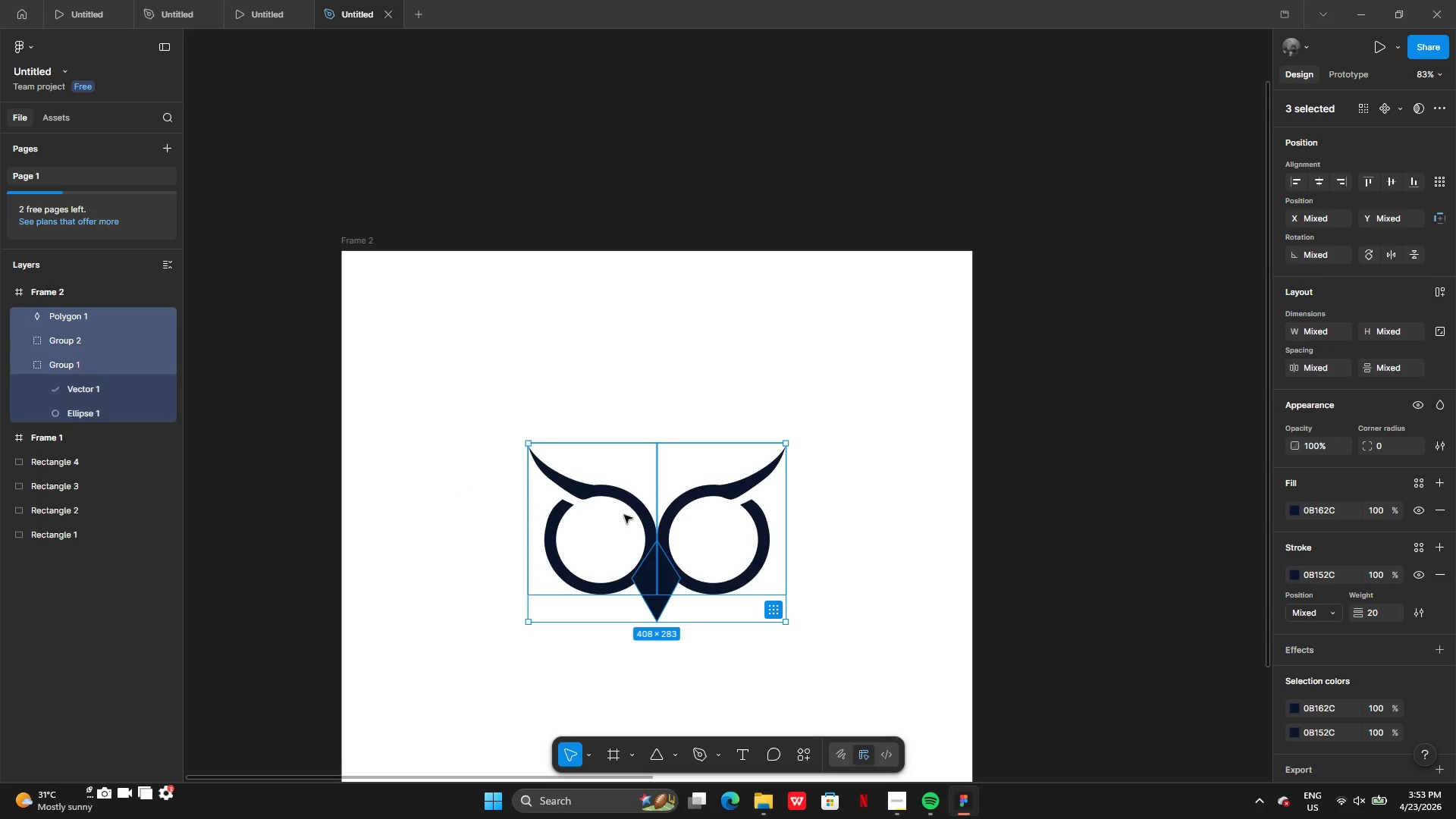 
key(Control+G)
 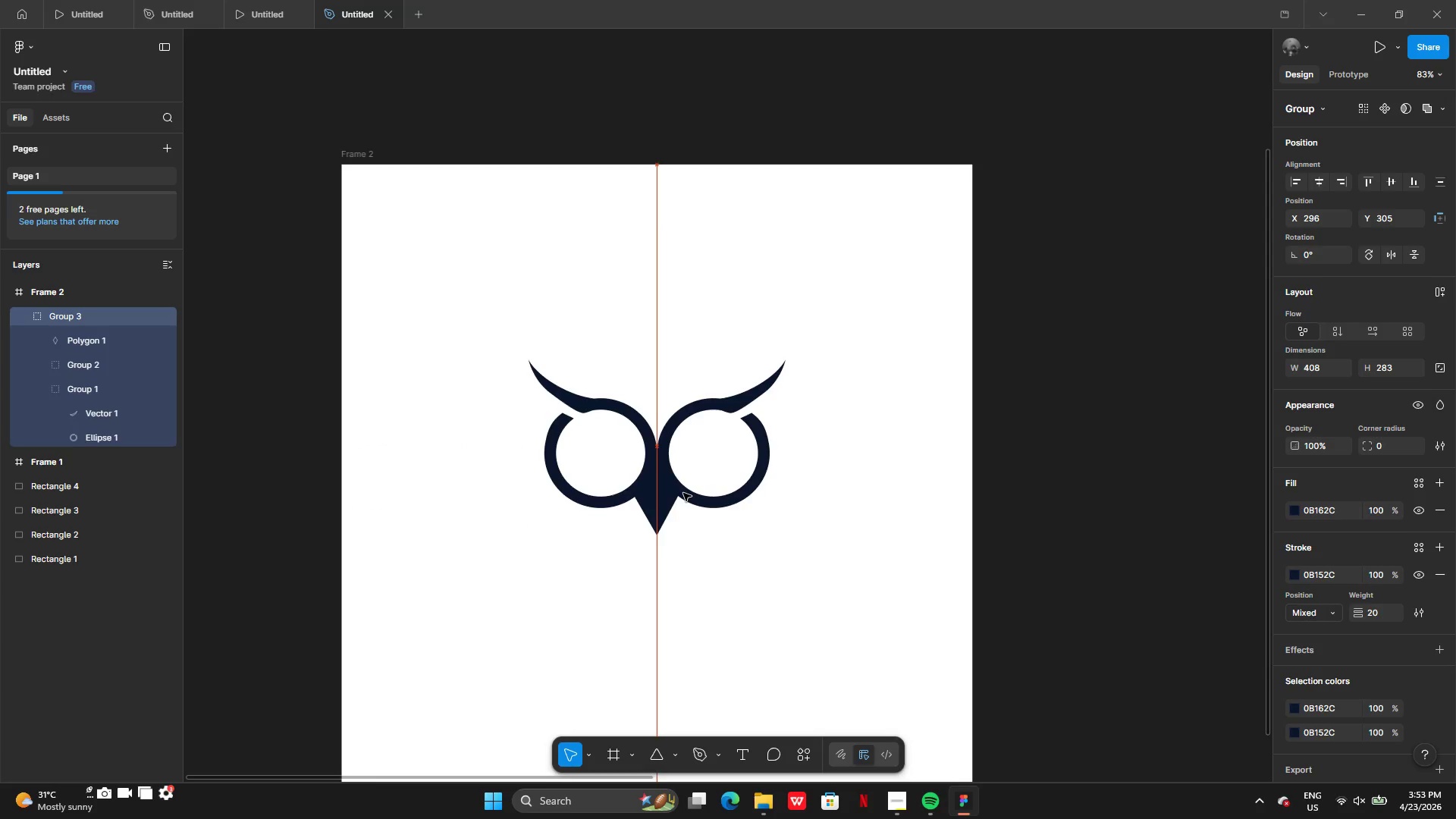 
left_click([744, 625])
 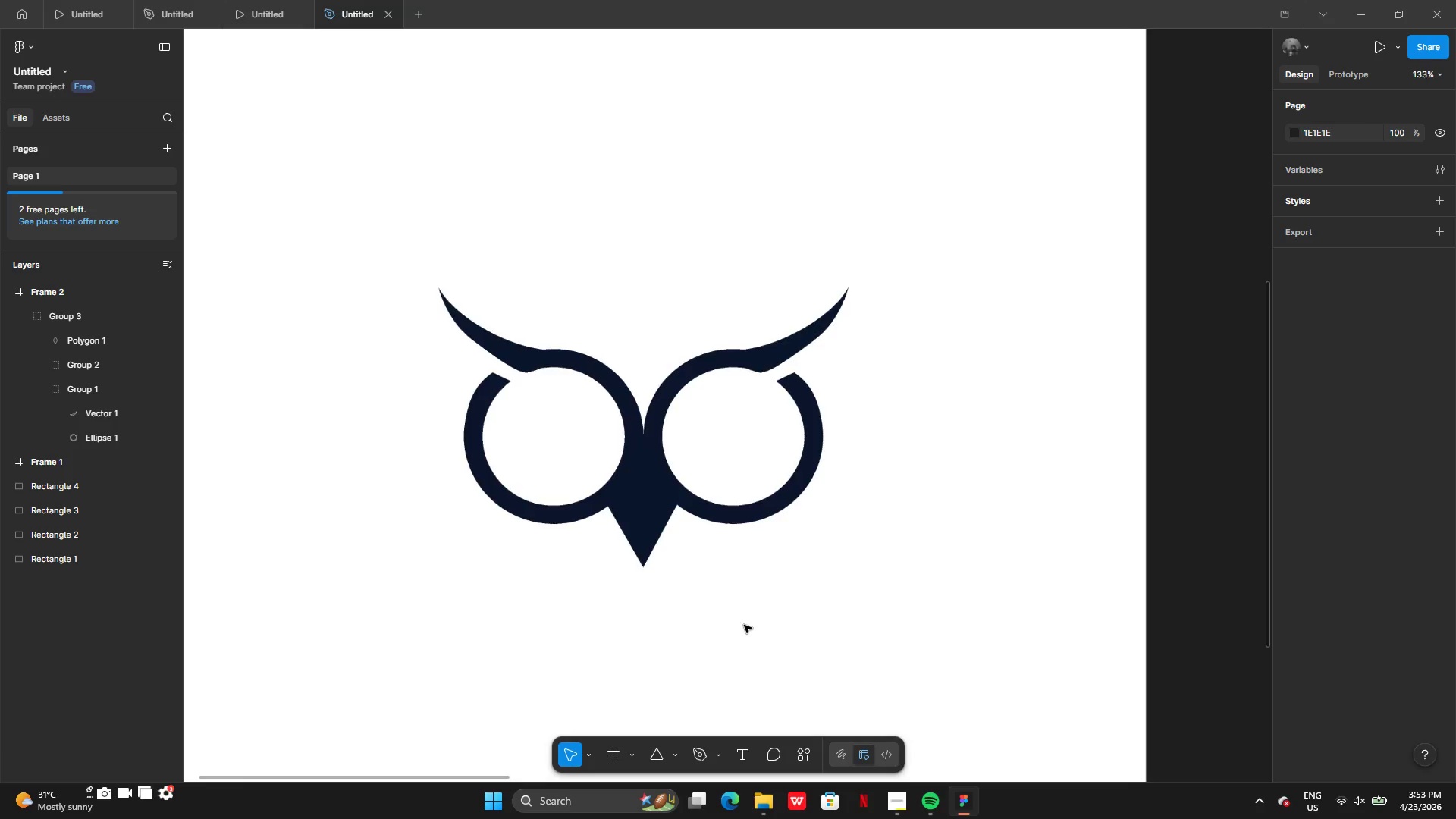 
left_click([699, 750])
 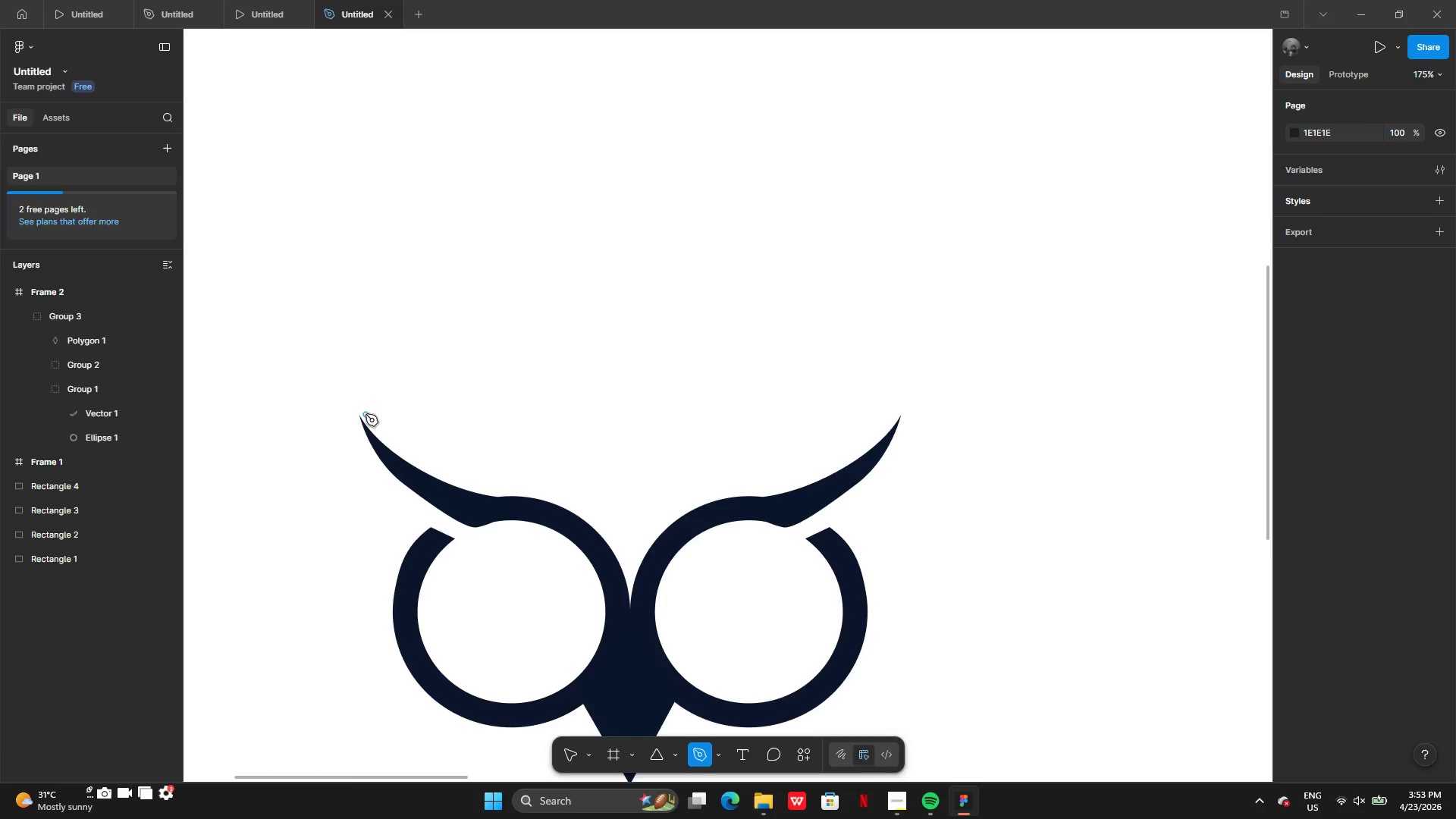 
left_click_drag(start_coordinate=[359, 413], to_coordinate=[363, 413])
 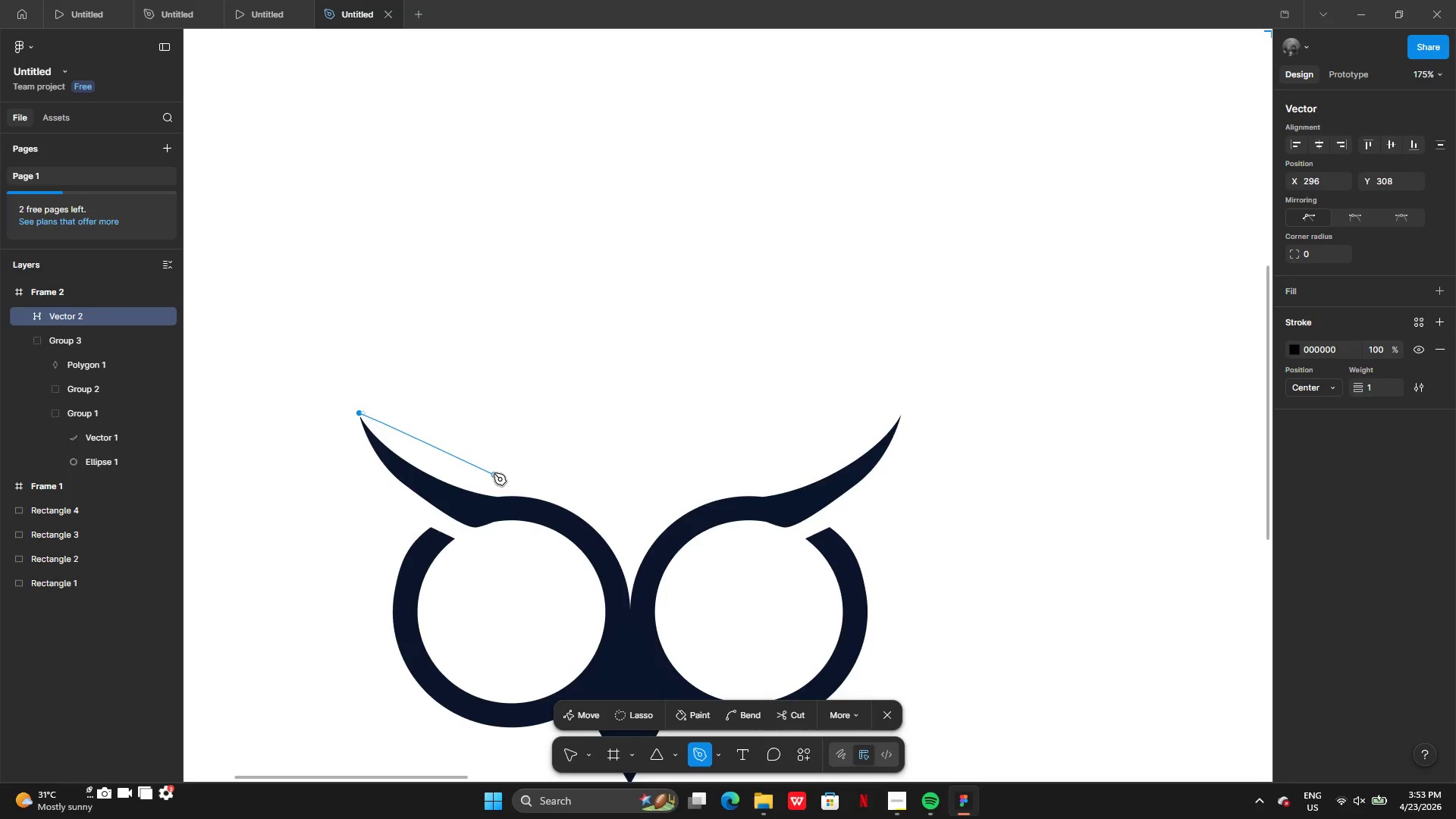 
left_click([493, 468])
 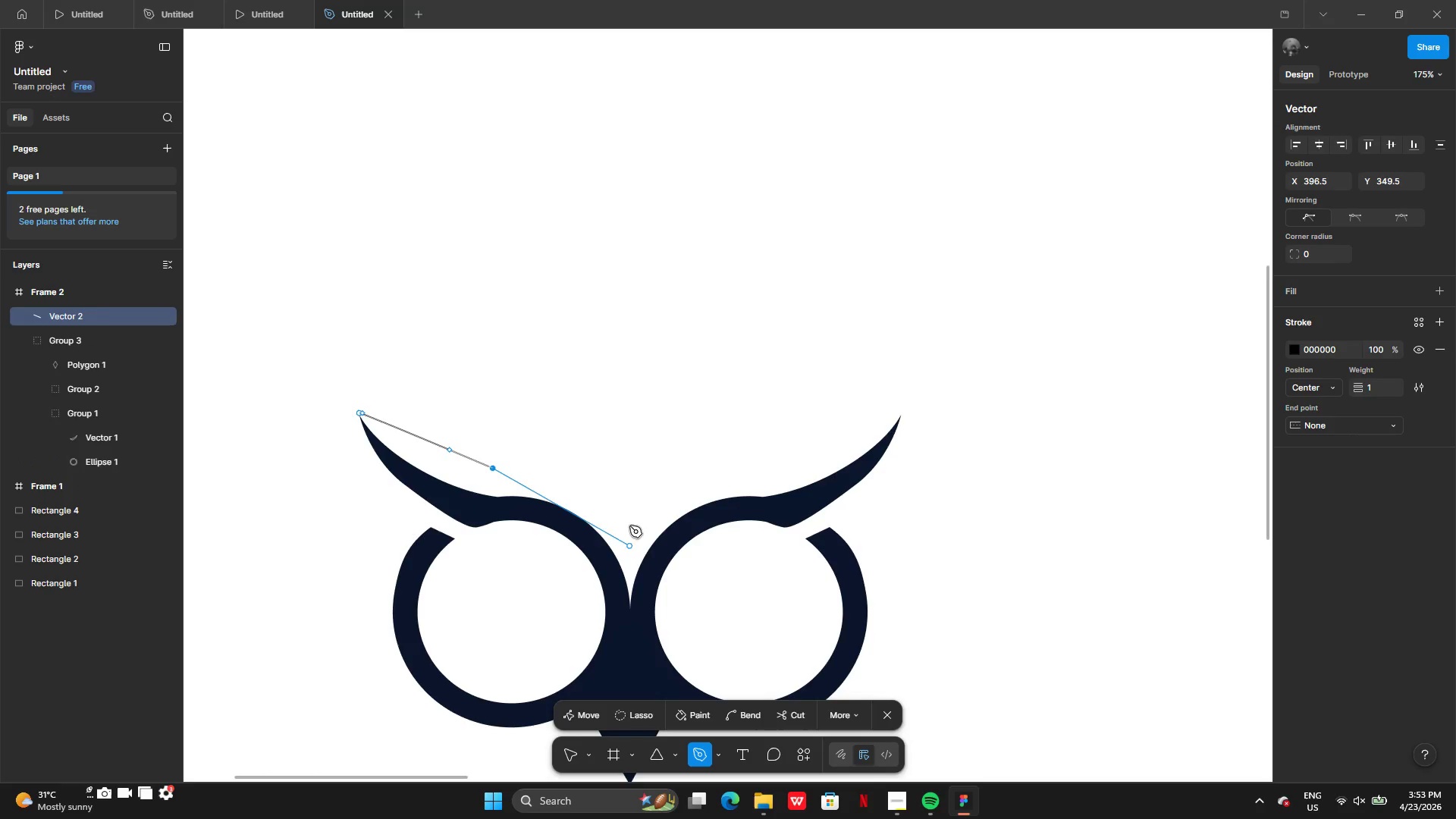 
wait(6.25)
 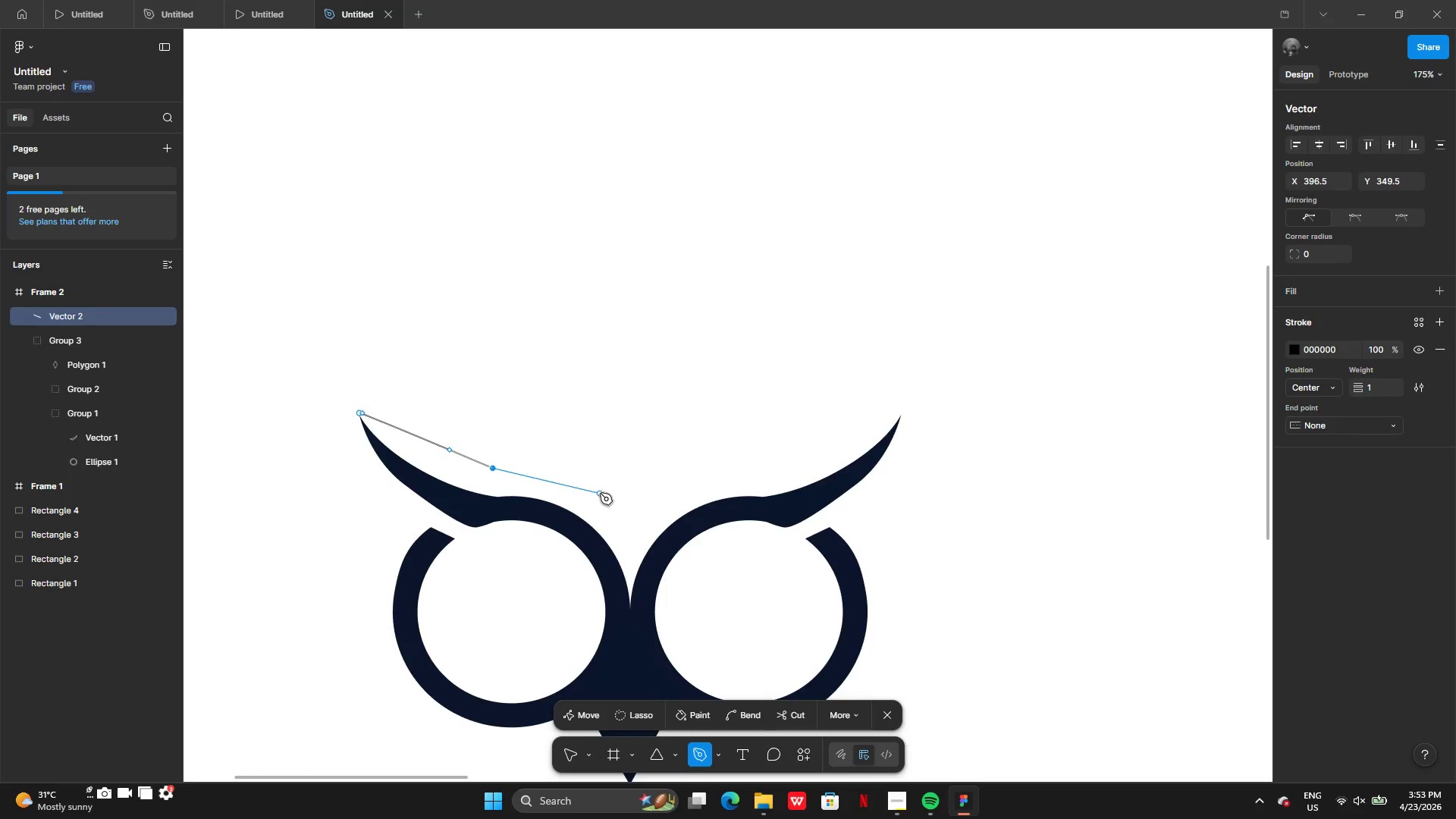 
left_click([587, 492])
 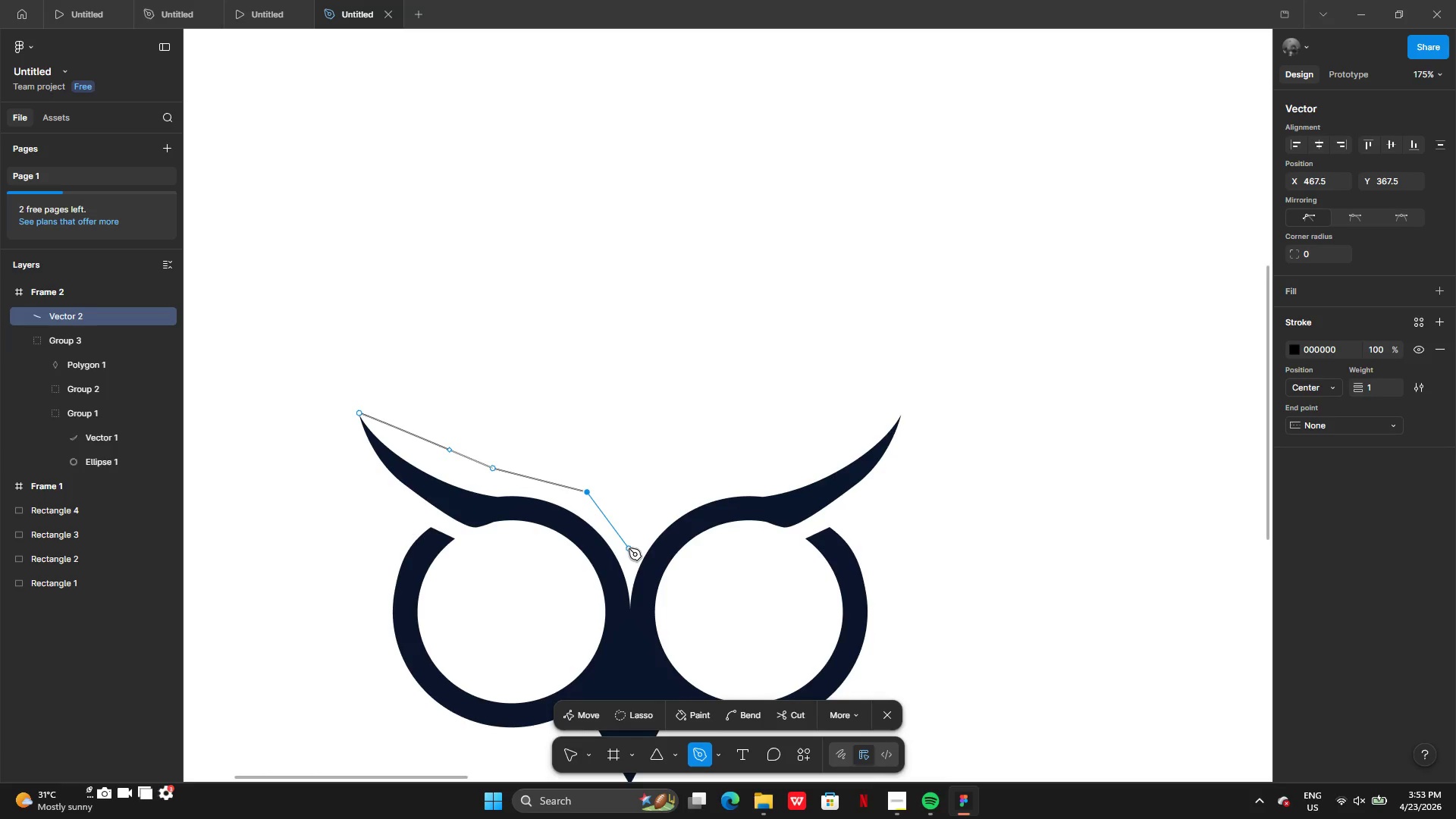 
left_click([629, 548])
 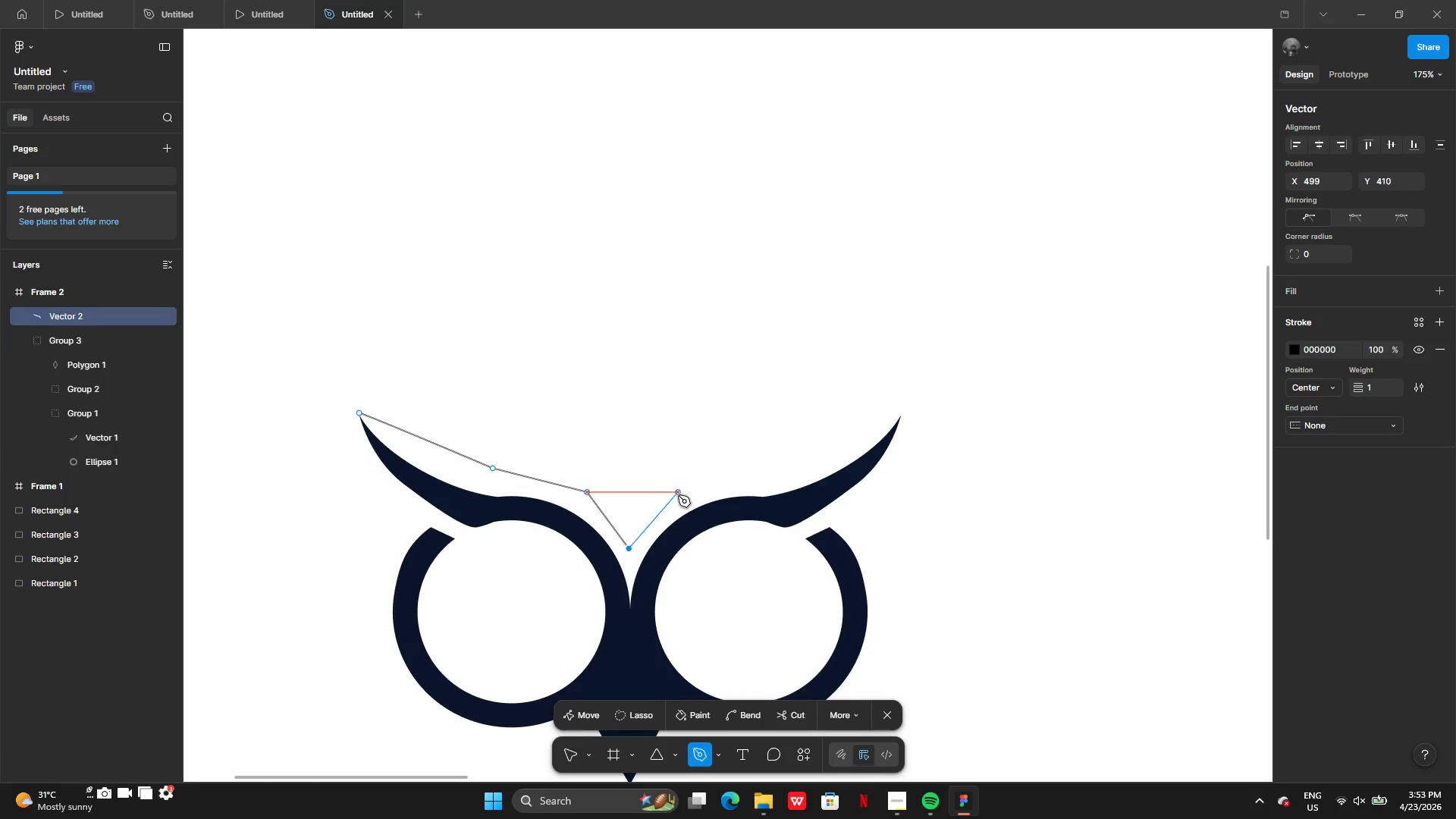 
left_click([678, 495])
 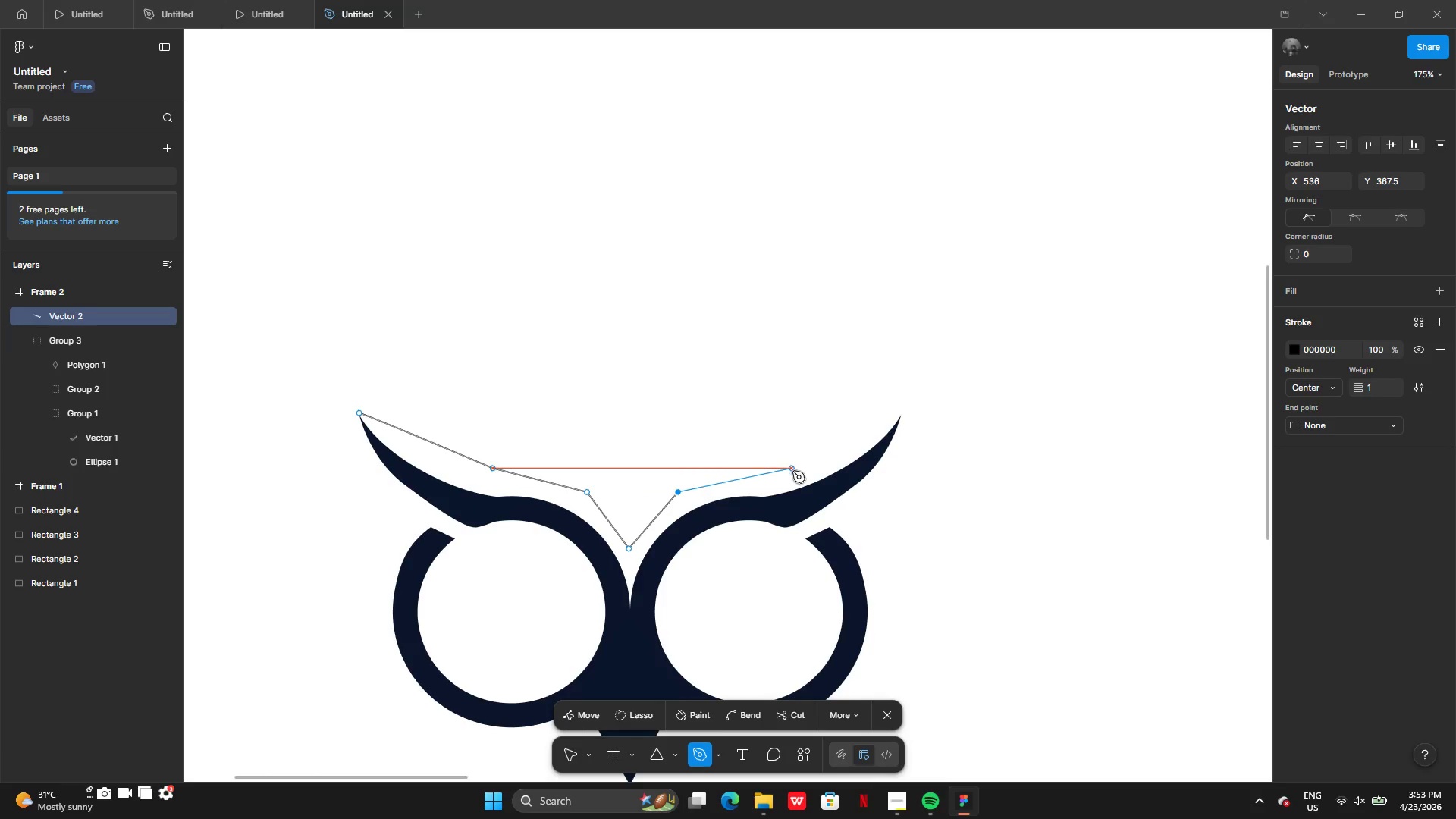 
left_click([794, 471])
 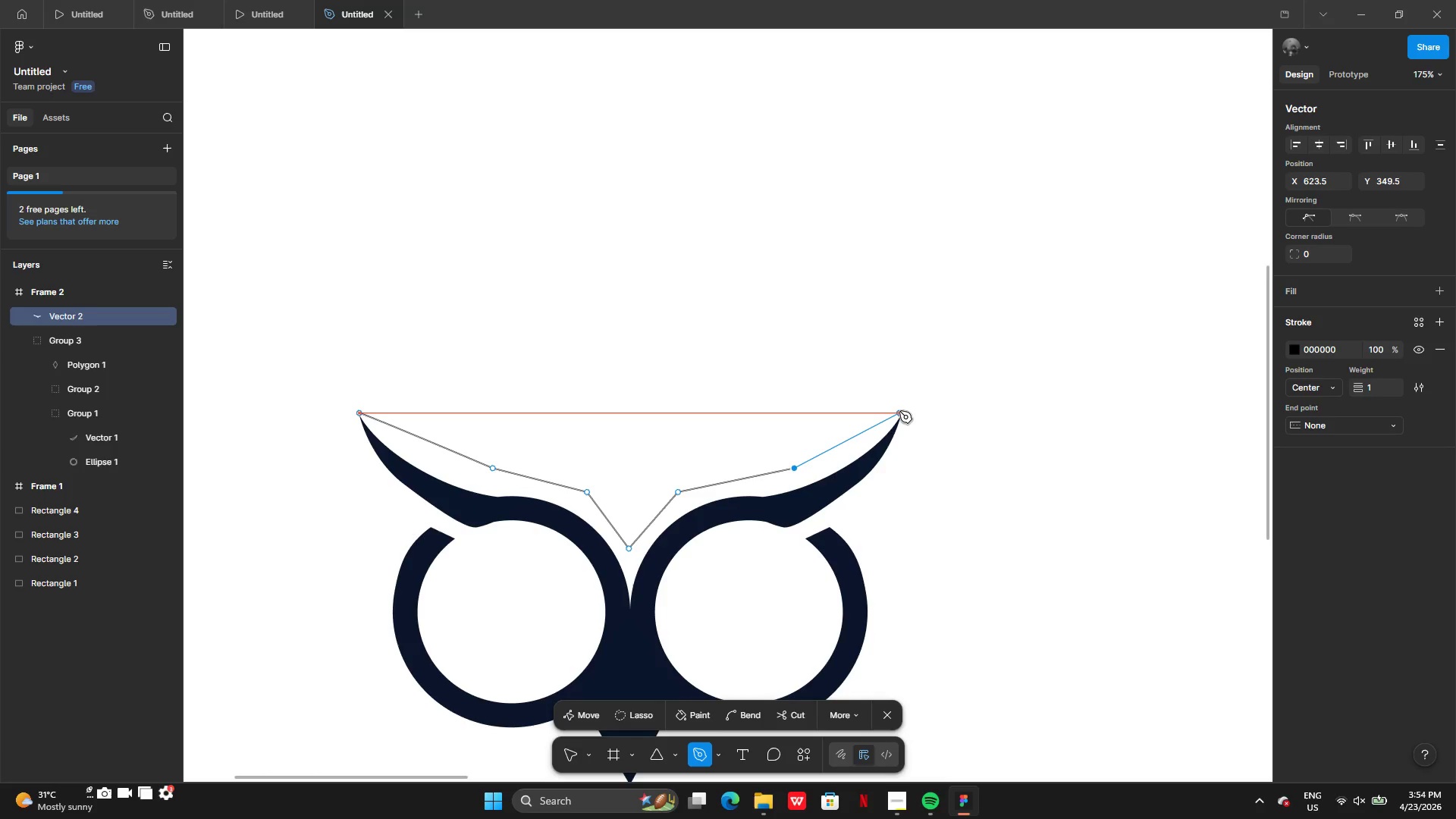 
wait(6.66)
 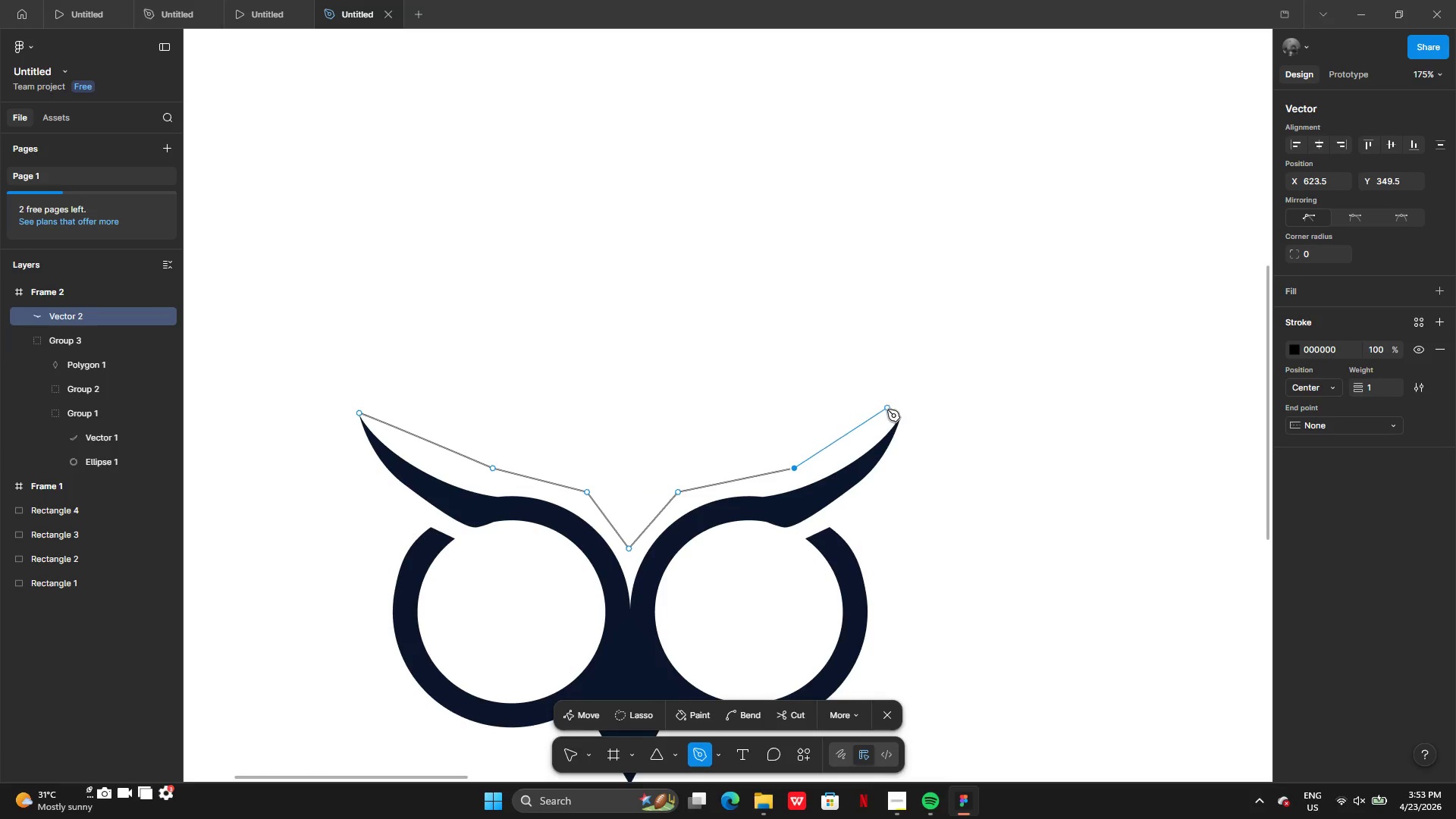 
left_click([904, 411])
 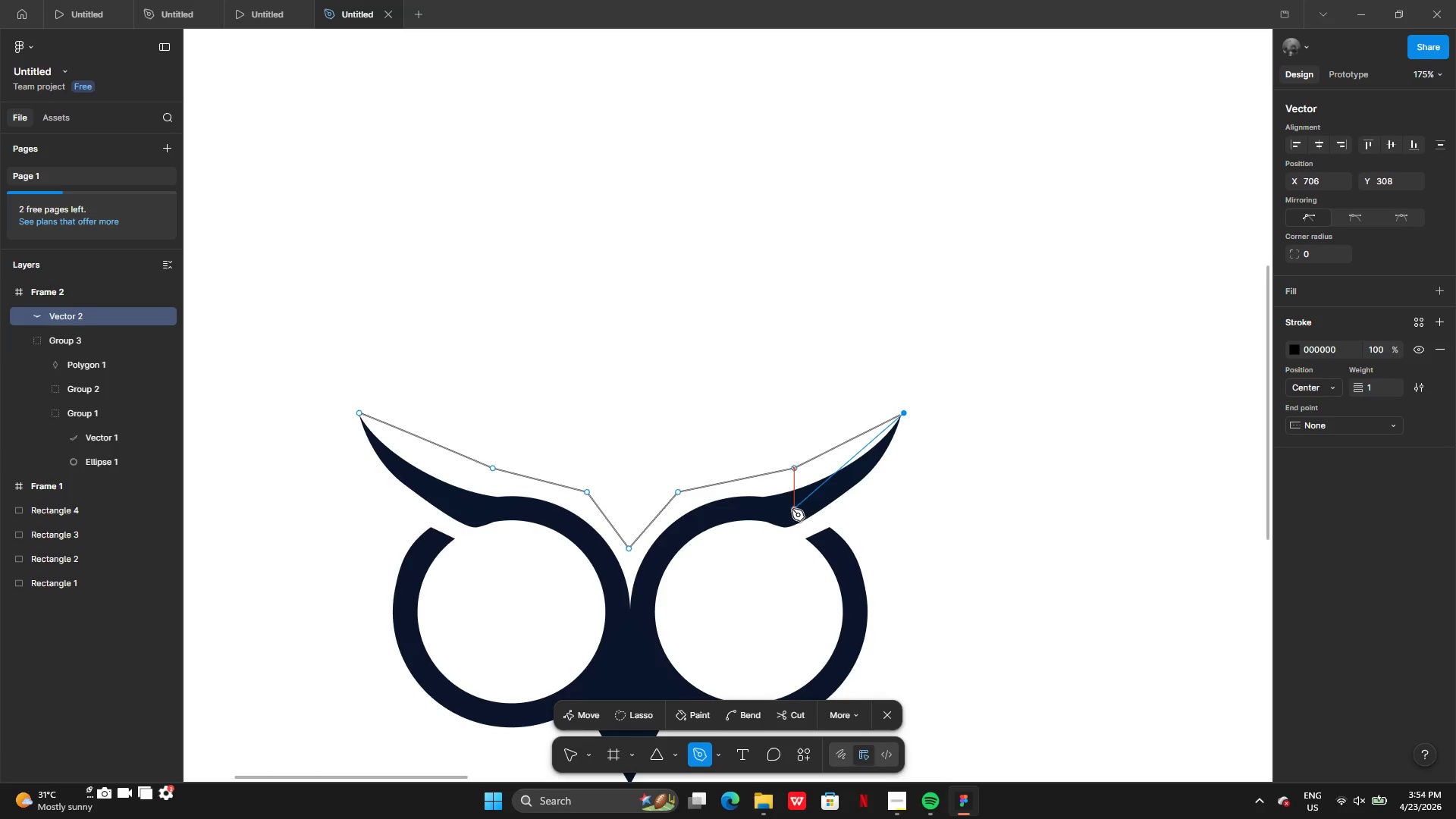 
left_click([792, 509])
 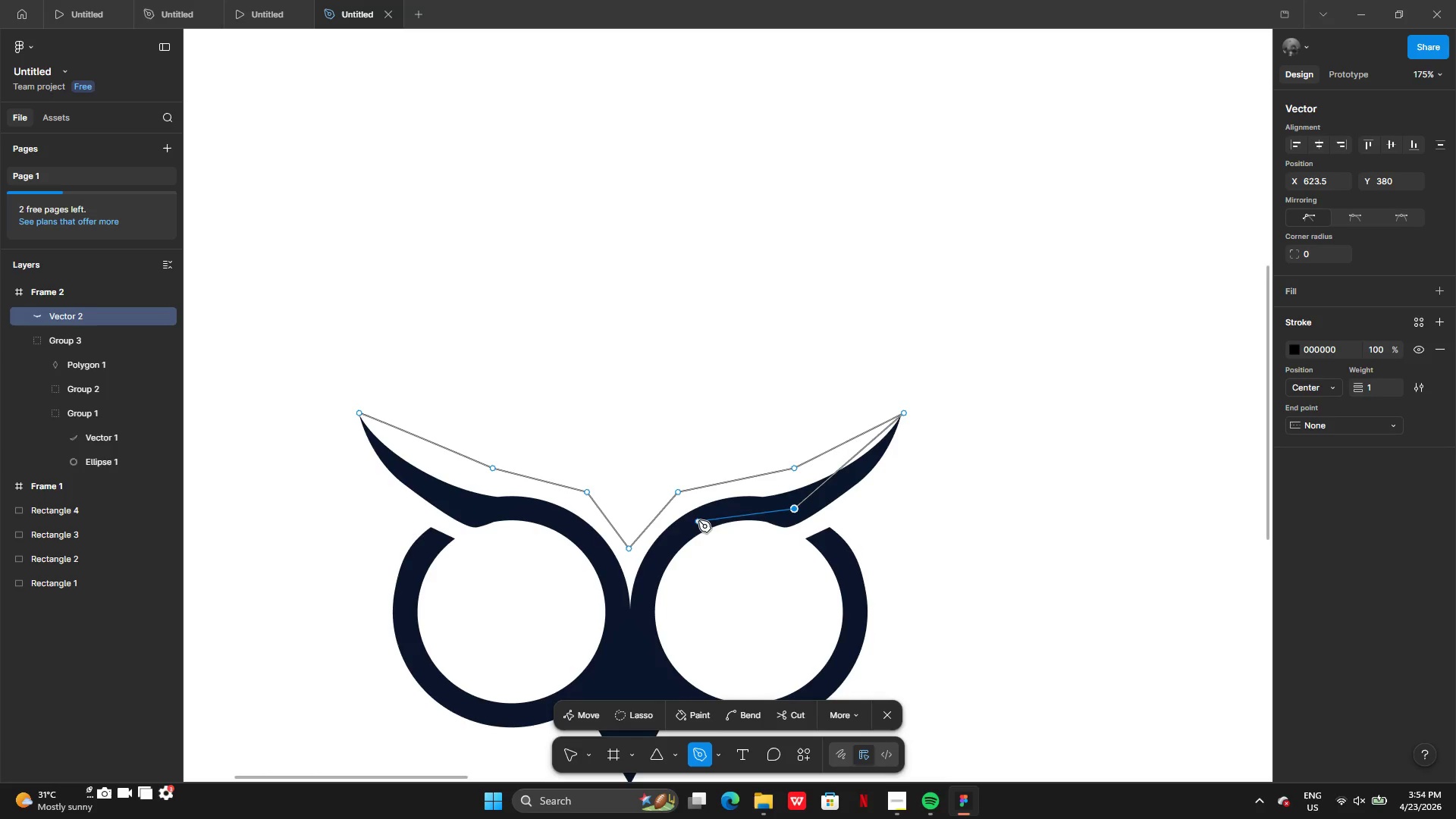 
left_click([698, 519])
 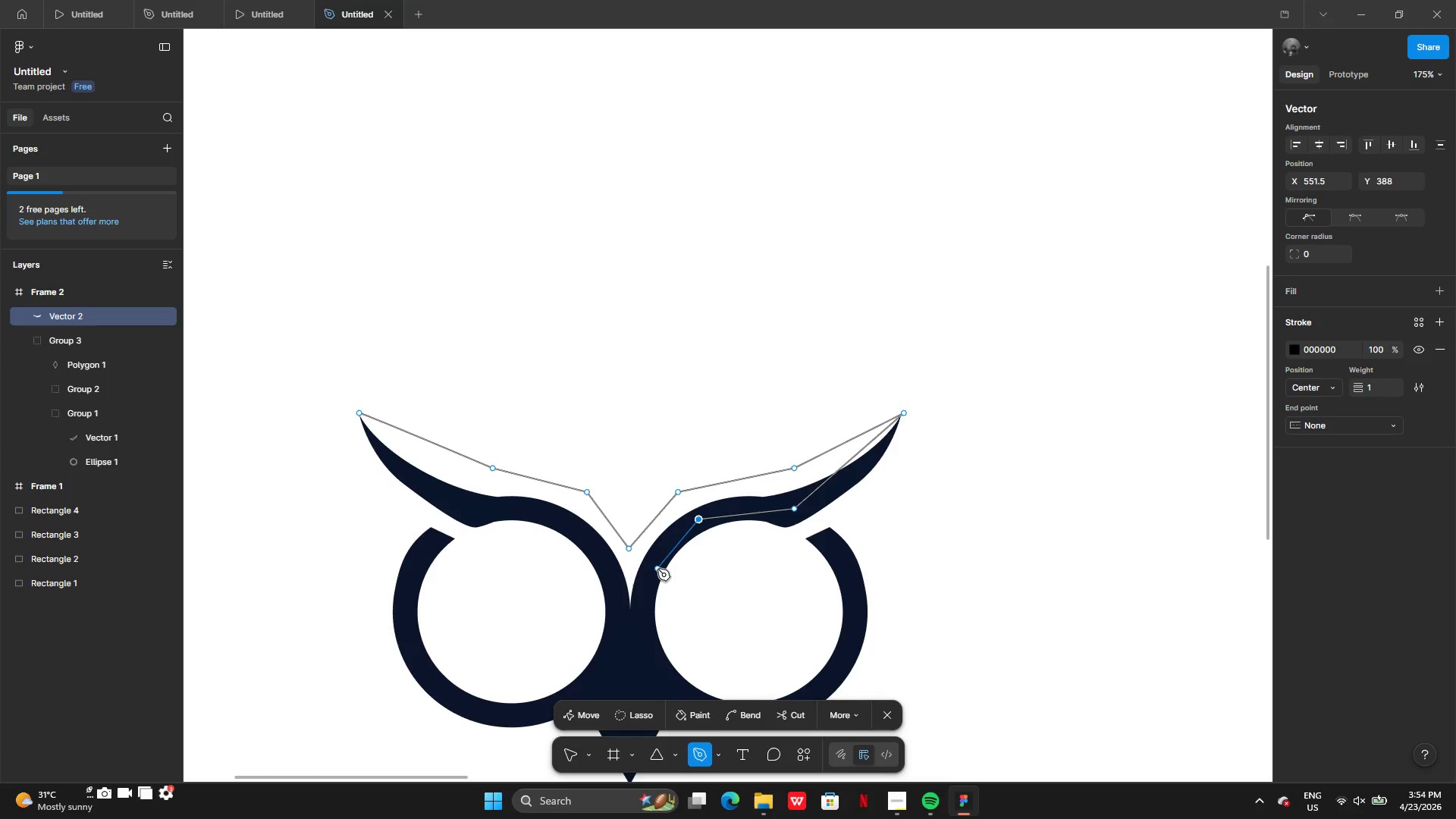 
left_click([657, 569])
 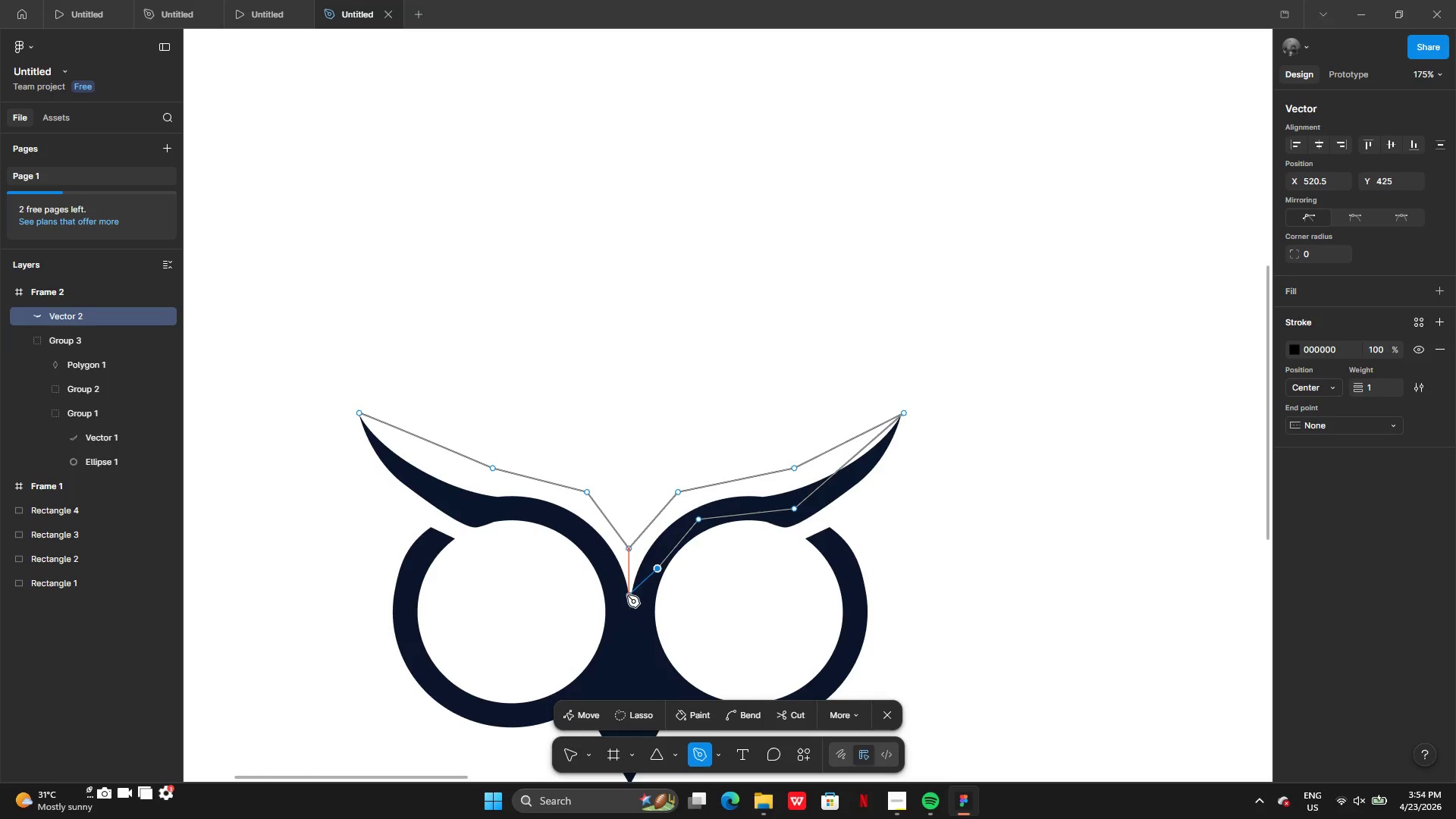 
left_click([627, 596])
 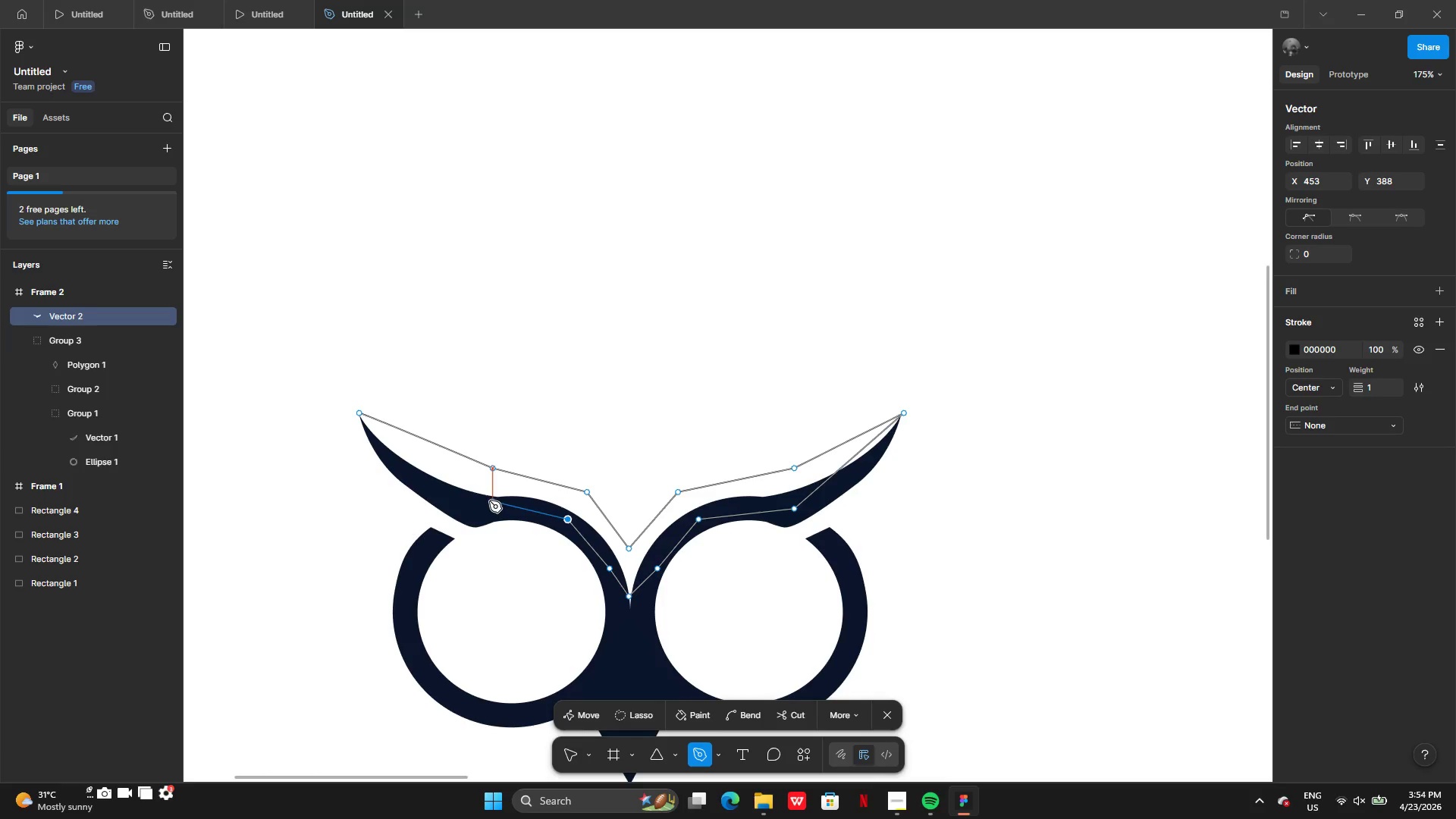 
wait(10.19)
 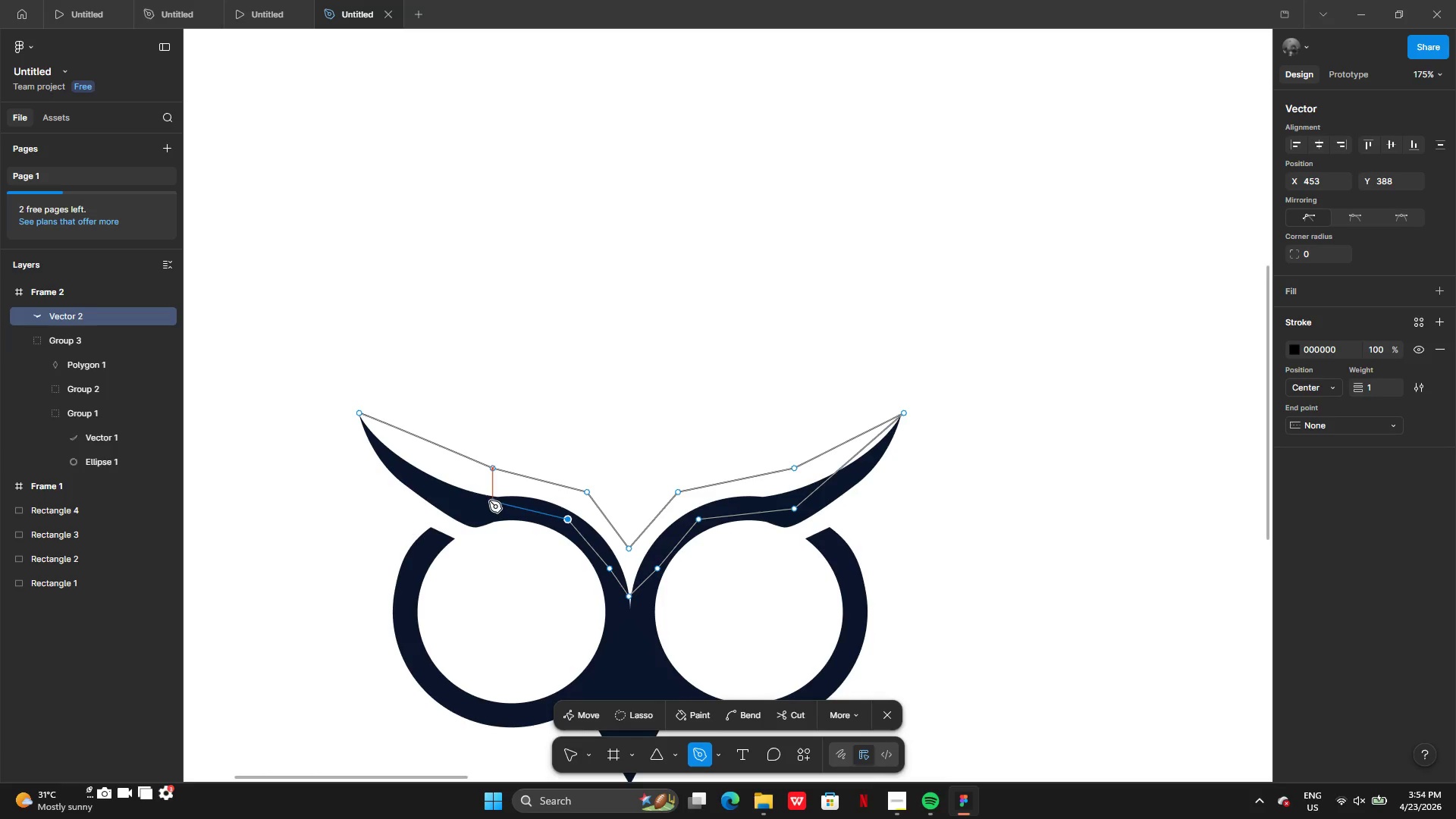 
left_click([469, 505])
 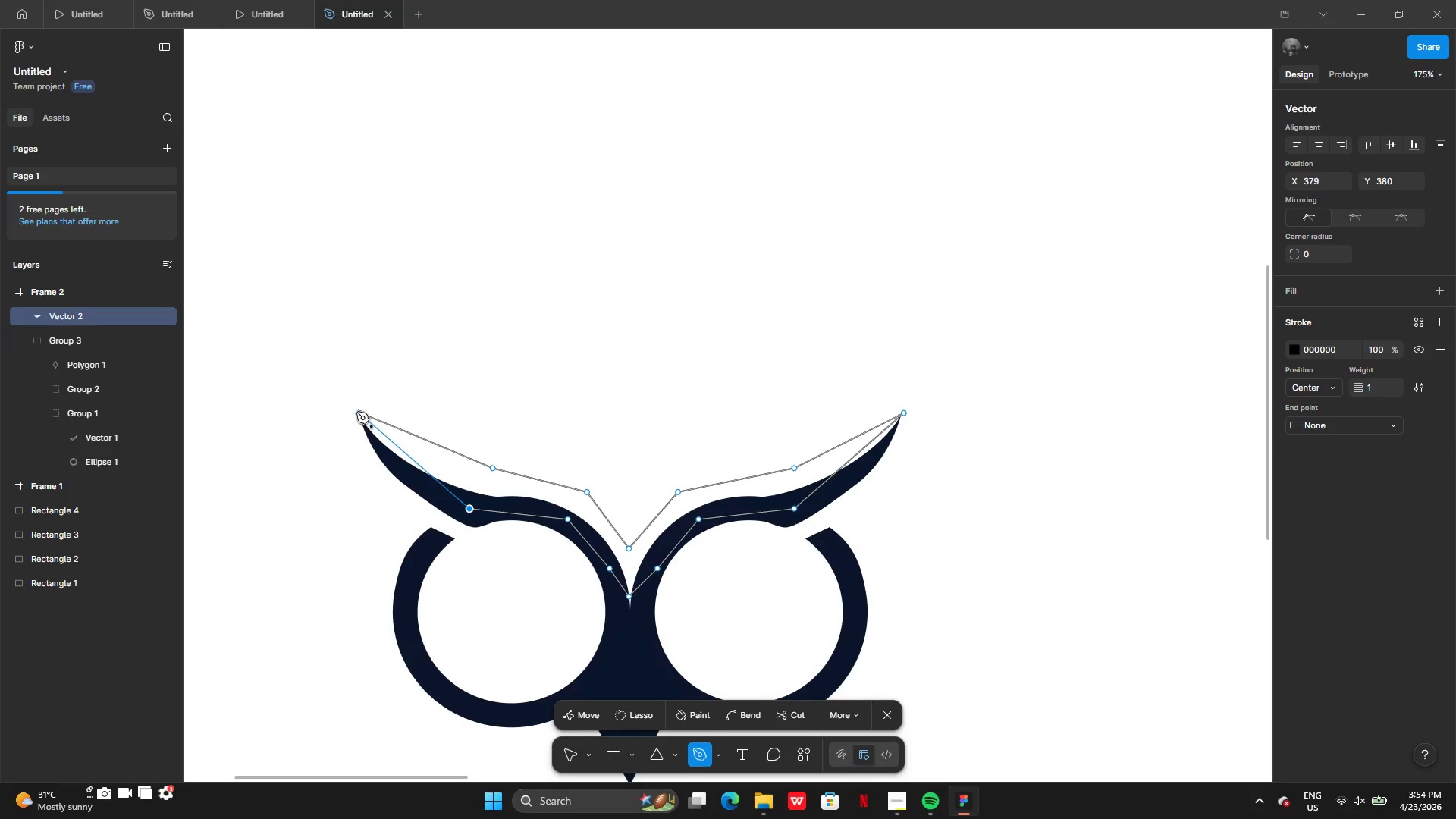 
left_click([357, 414])
 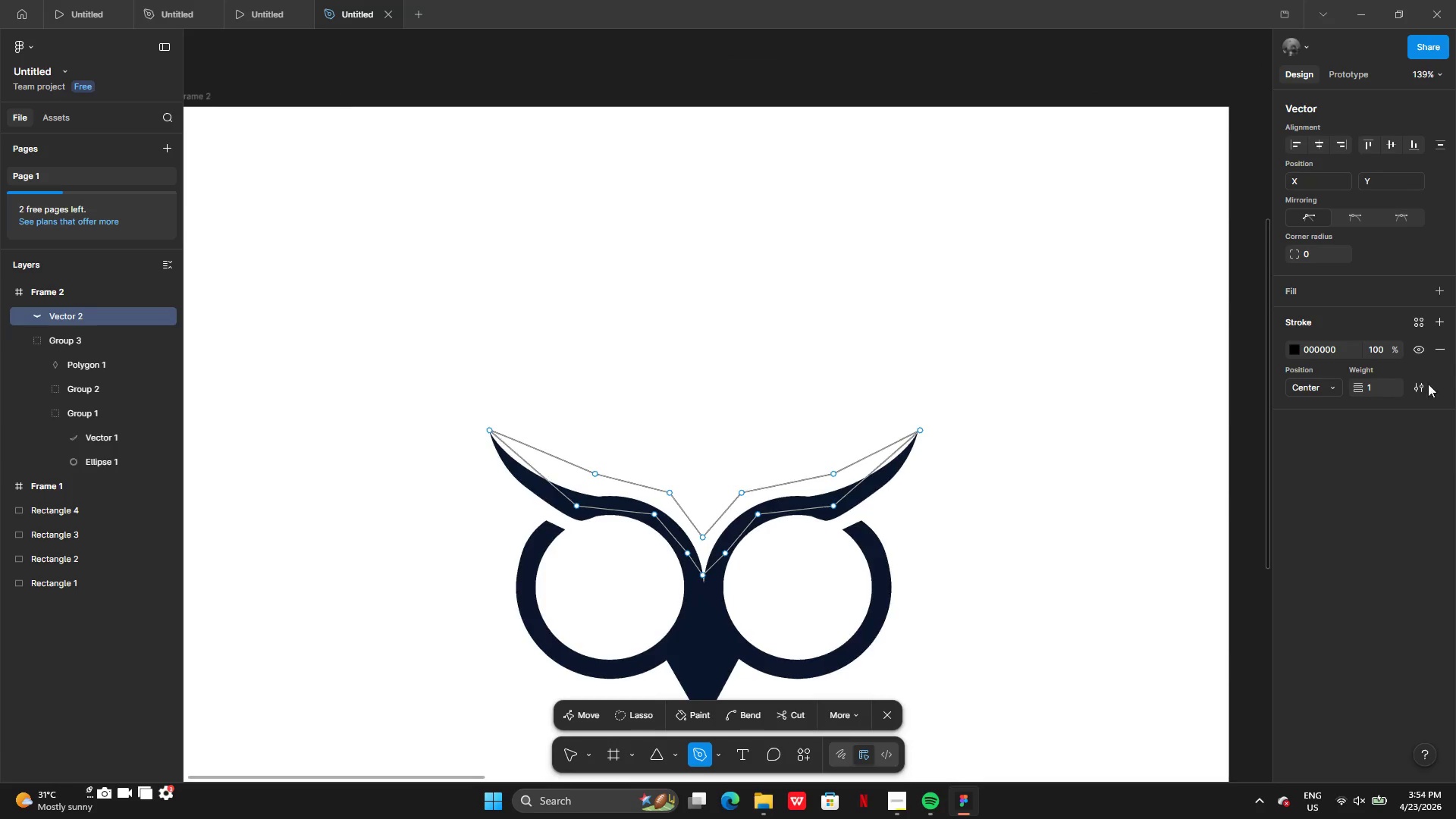 
left_click([1442, 293])
 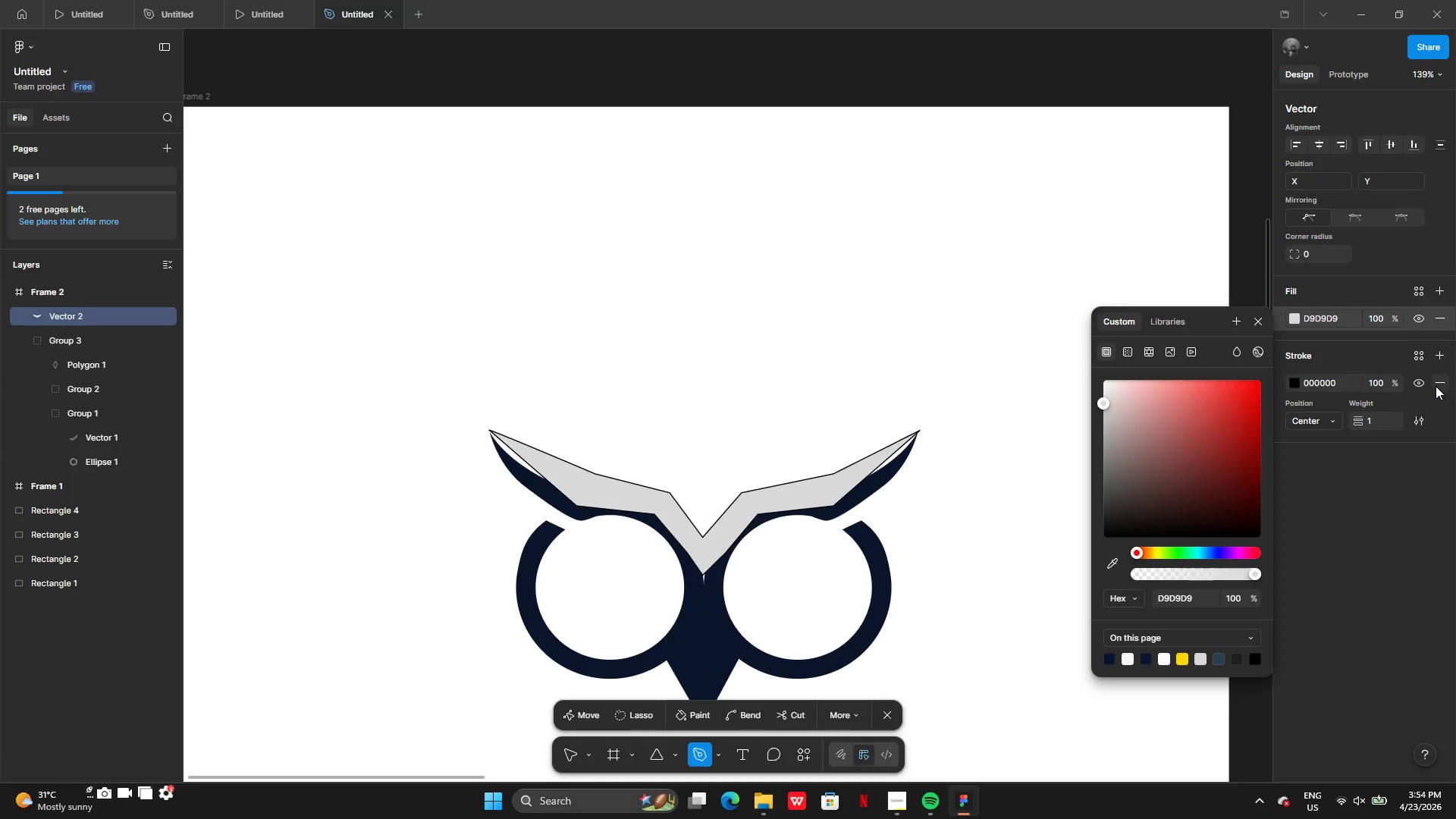 
left_click([1439, 386])
 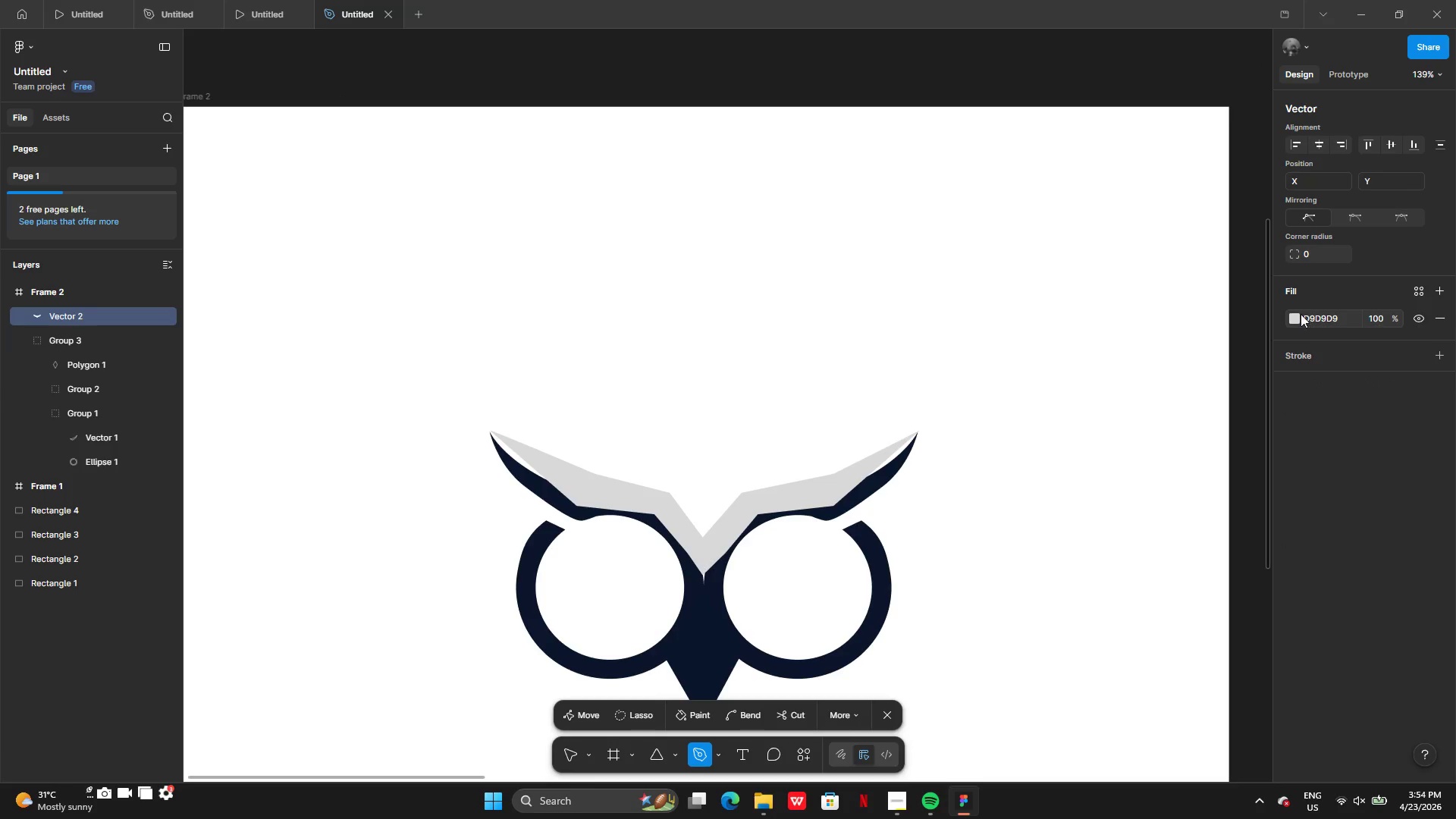 
left_click([1301, 314])
 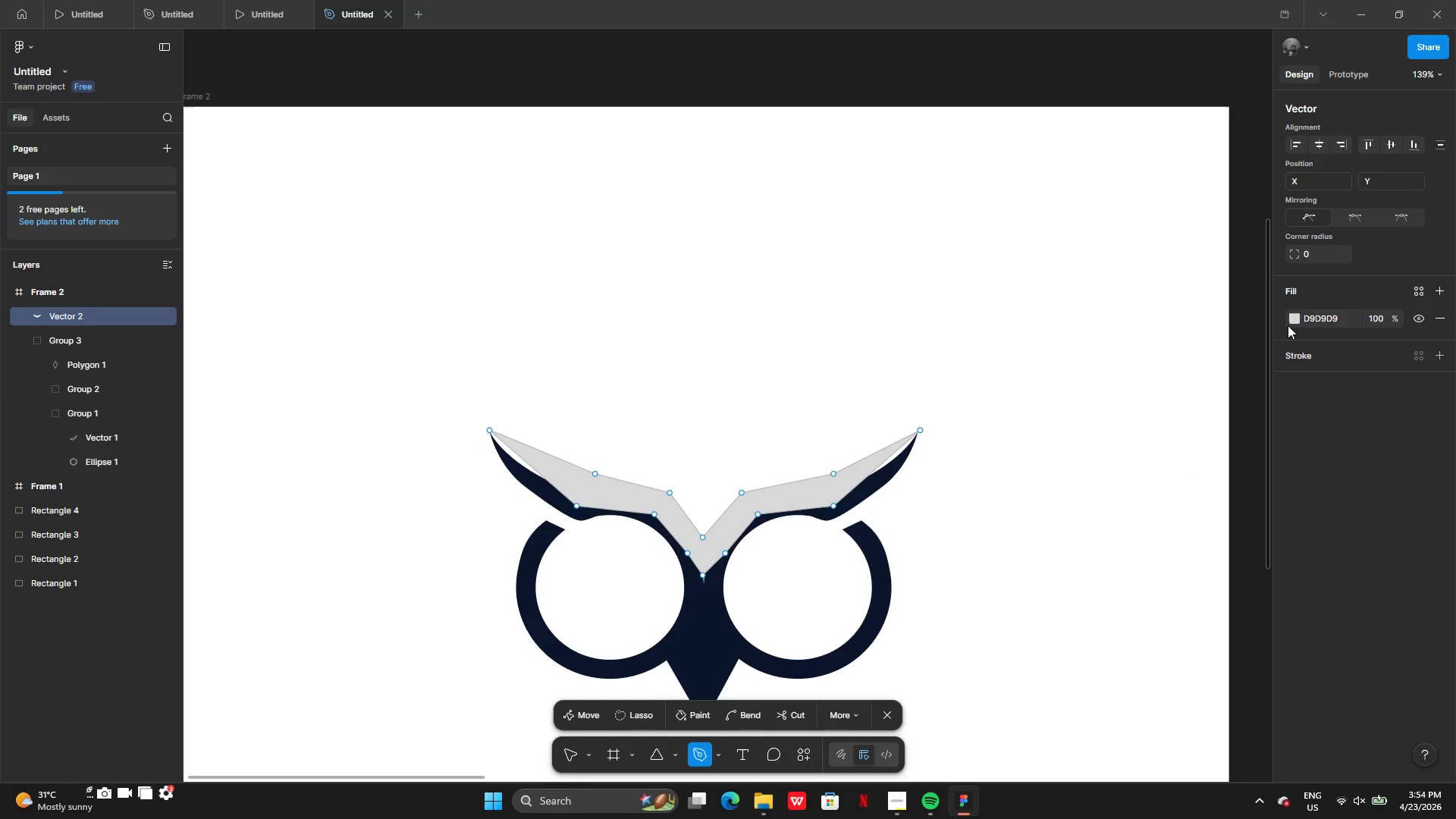 
left_click([1290, 316])
 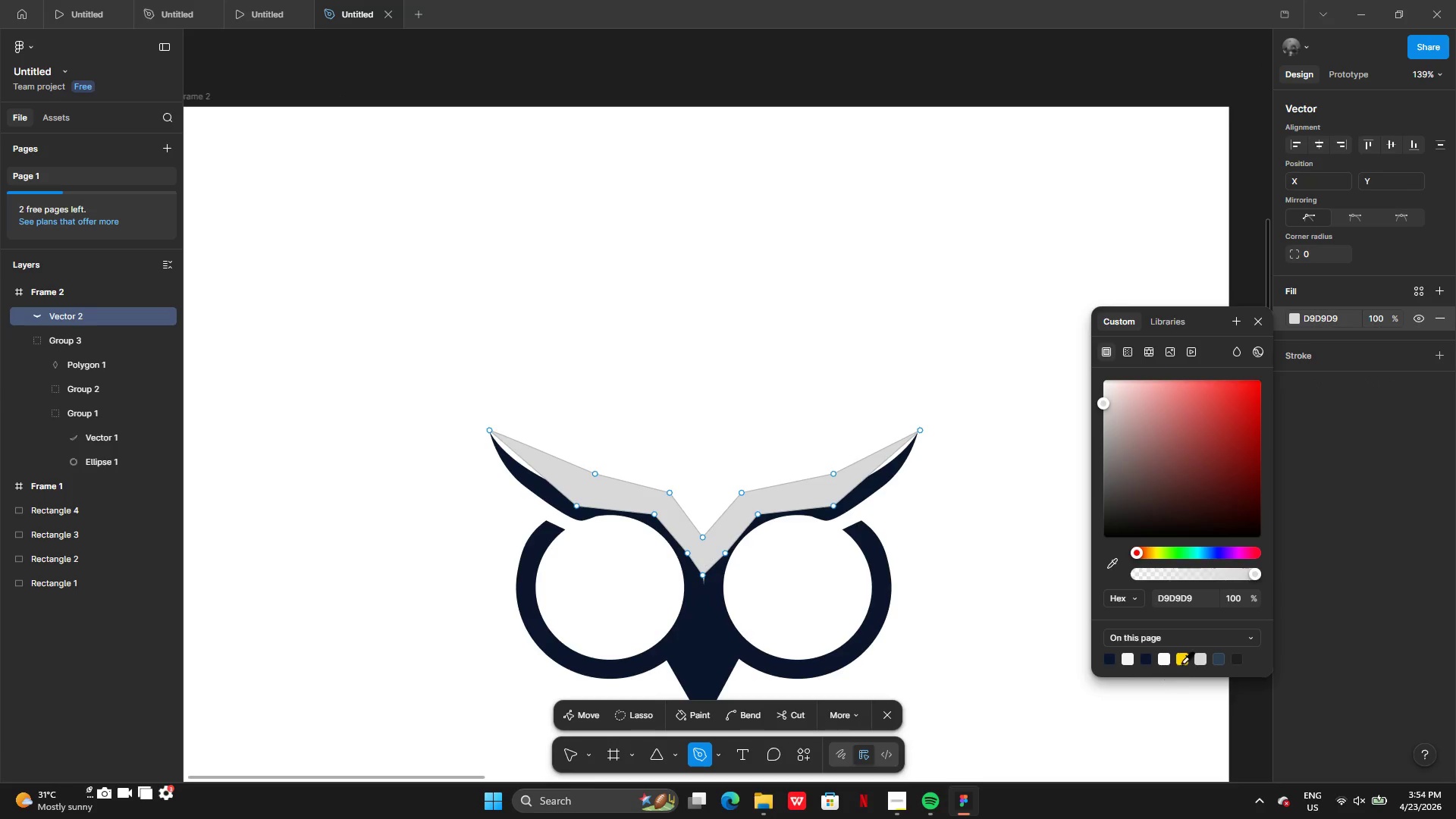 
left_click([1182, 662])
 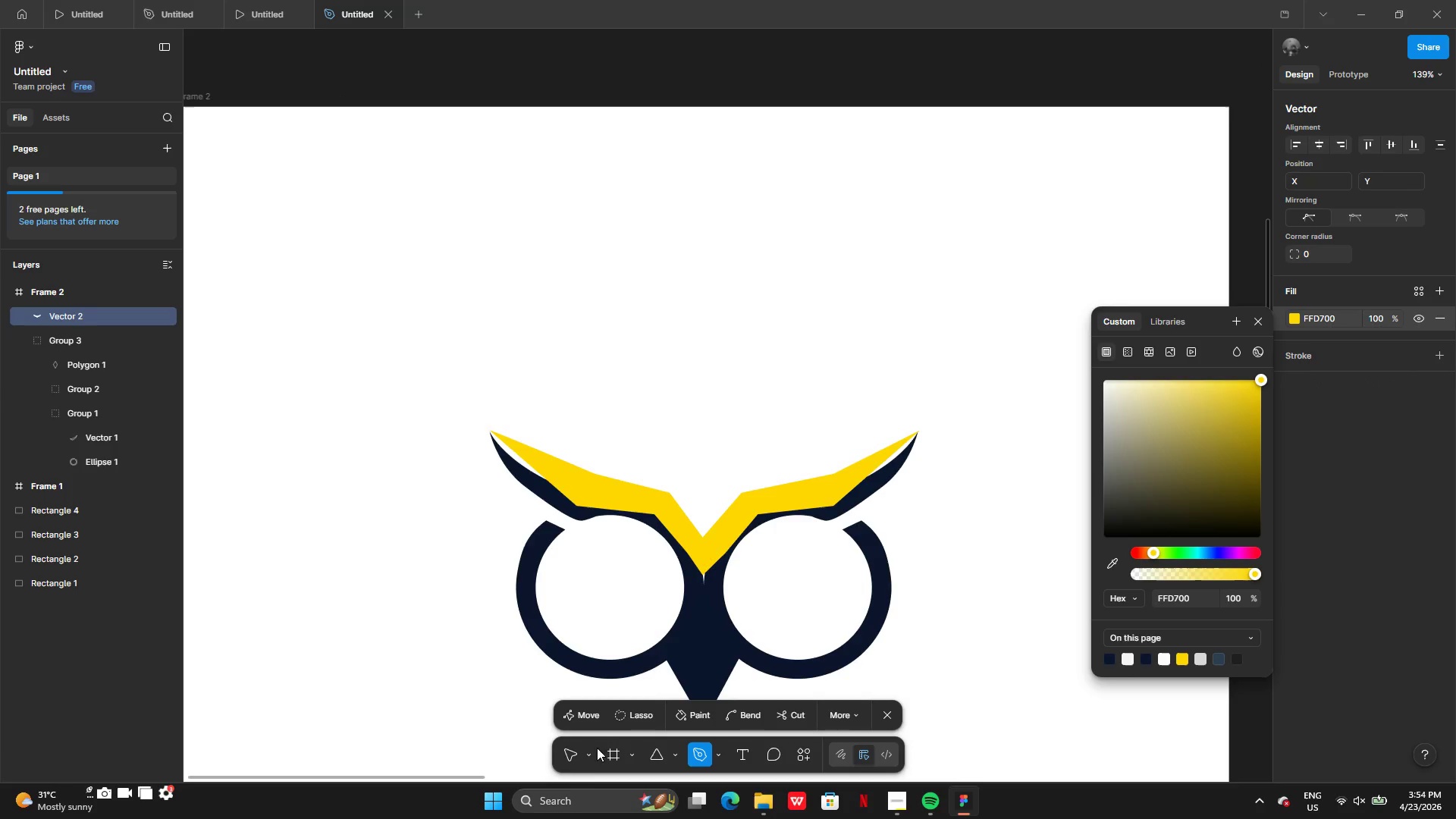 
left_click([580, 755])
 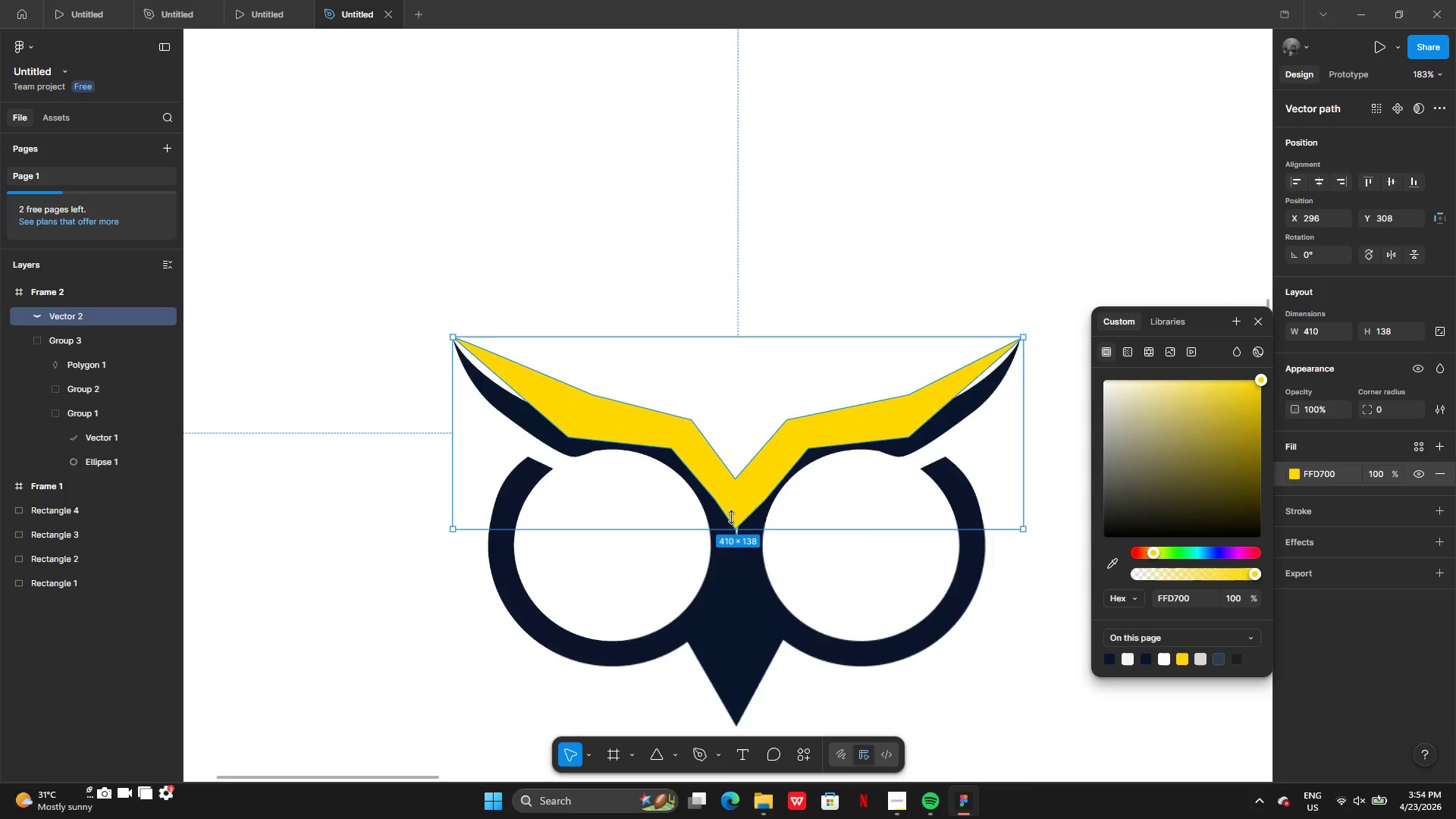 
right_click([762, 496])
 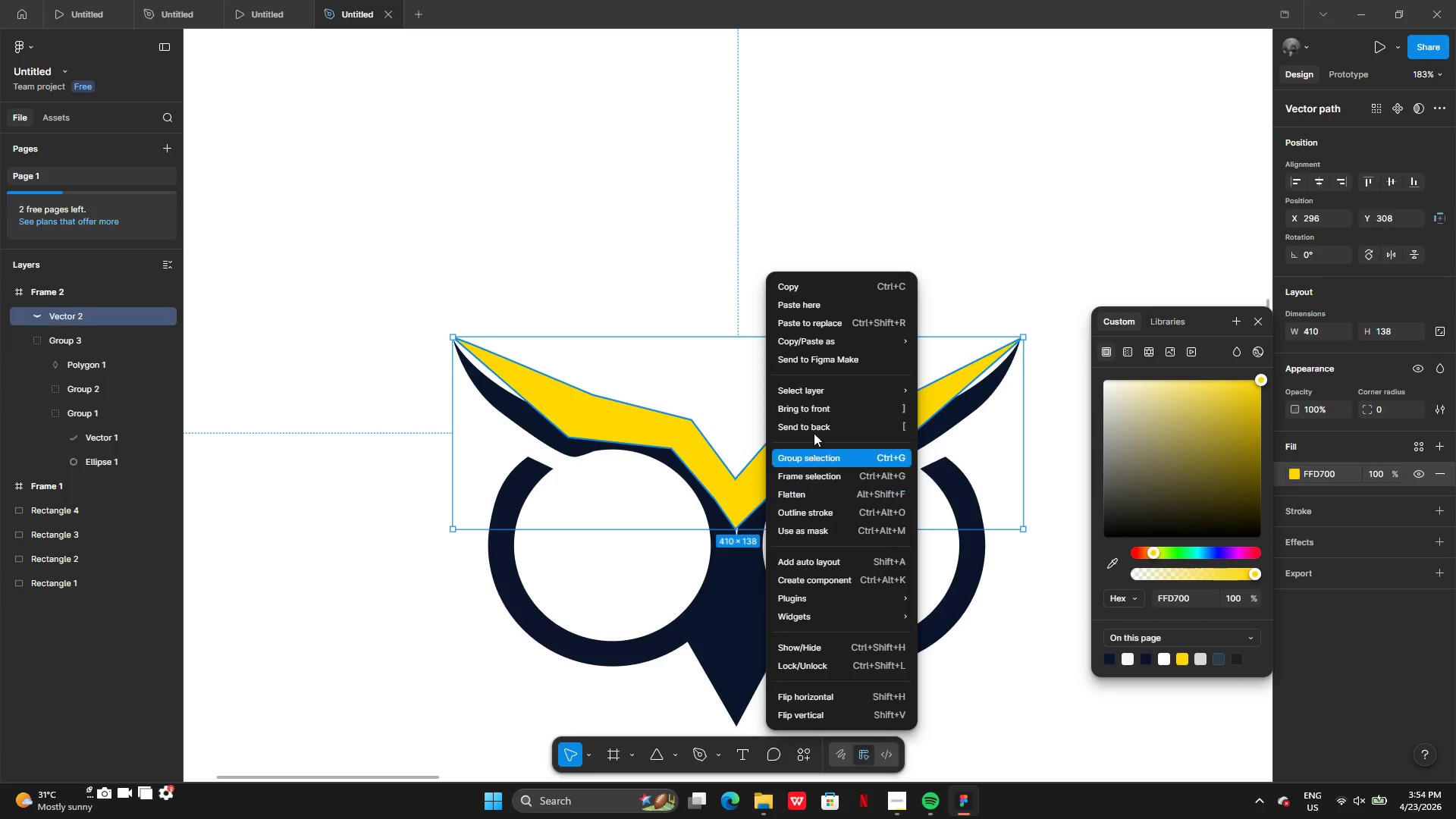 
left_click([814, 425])
 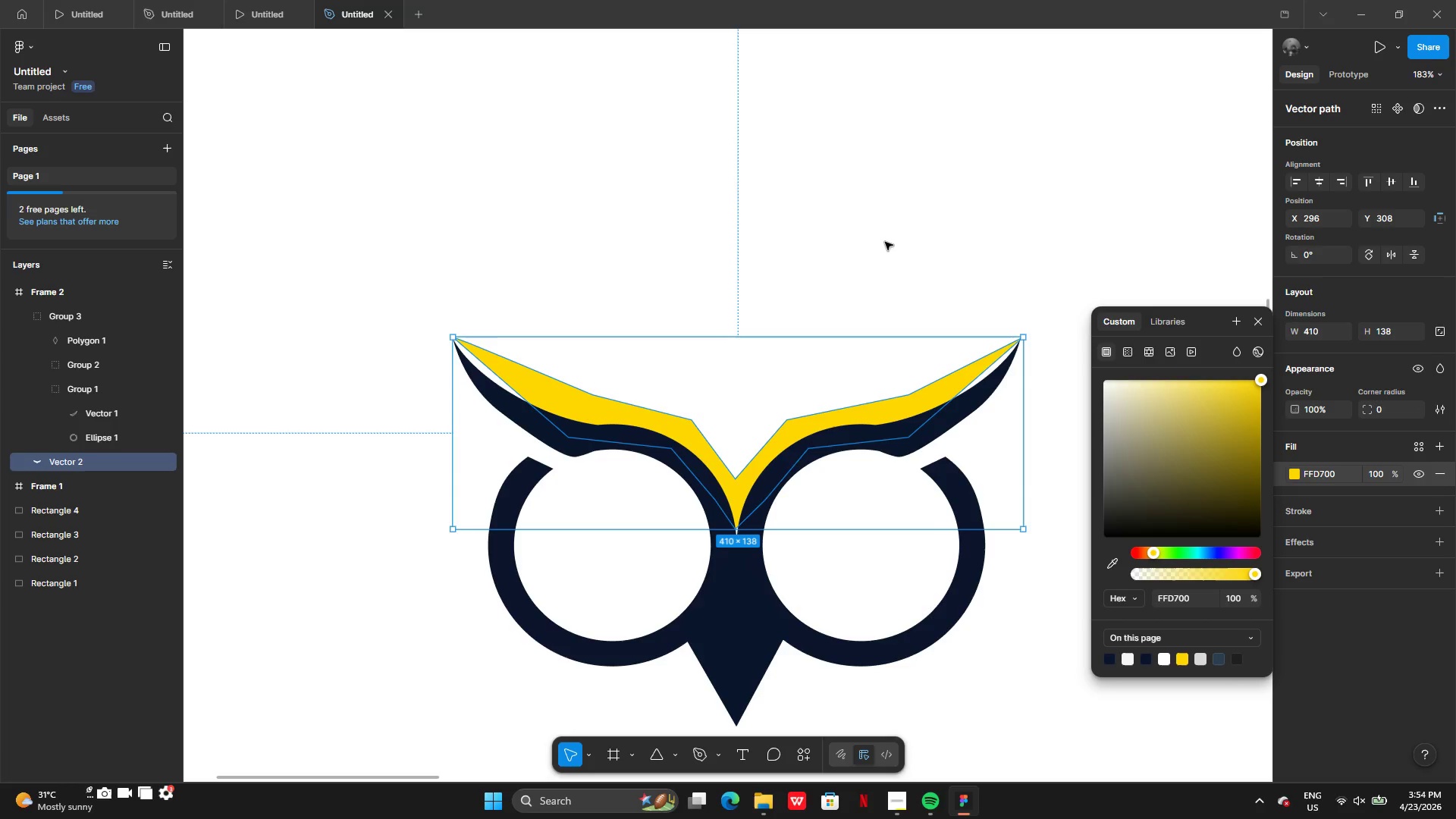 
double_click([886, 233])
 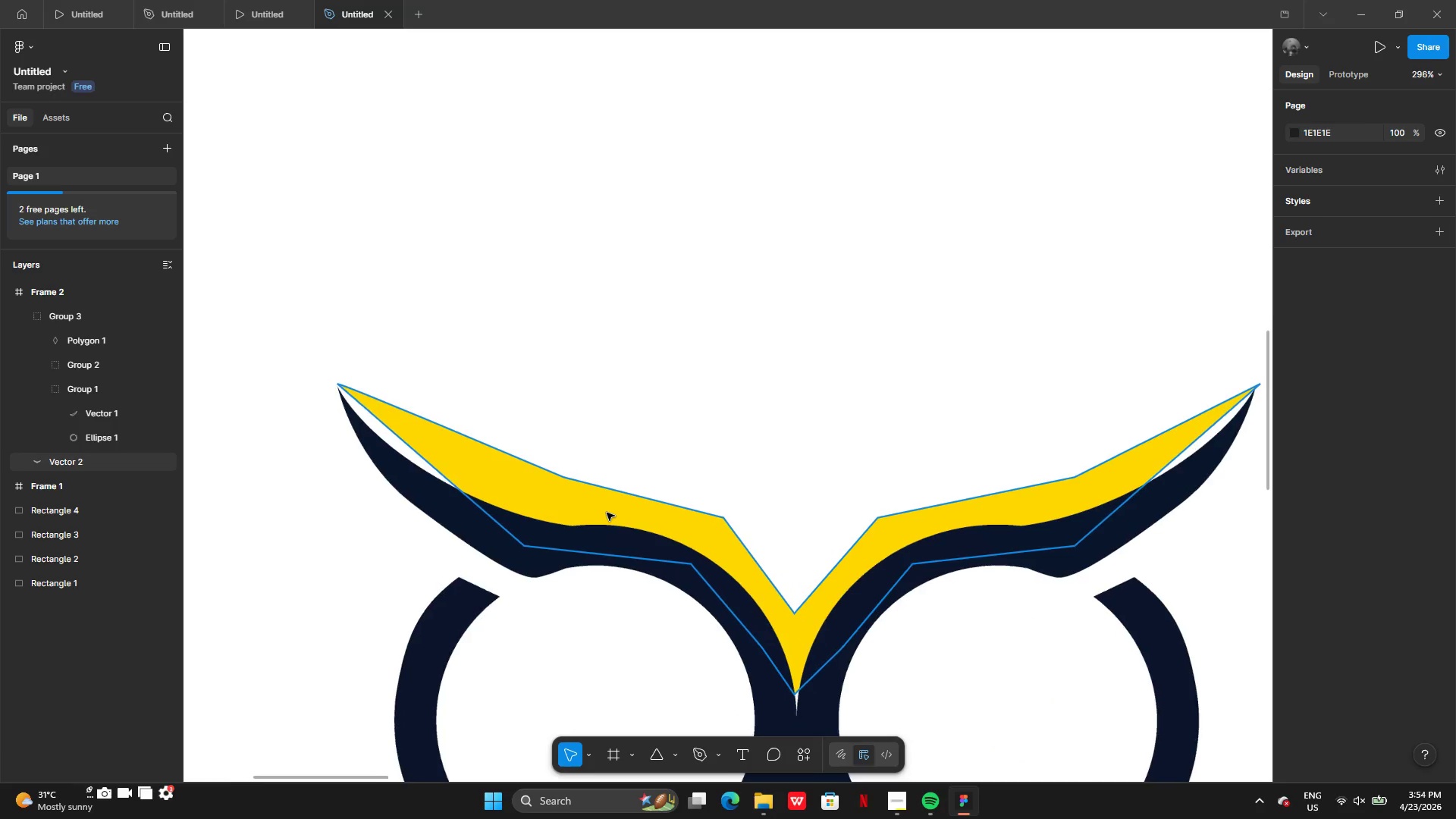 
double_click([661, 513])
 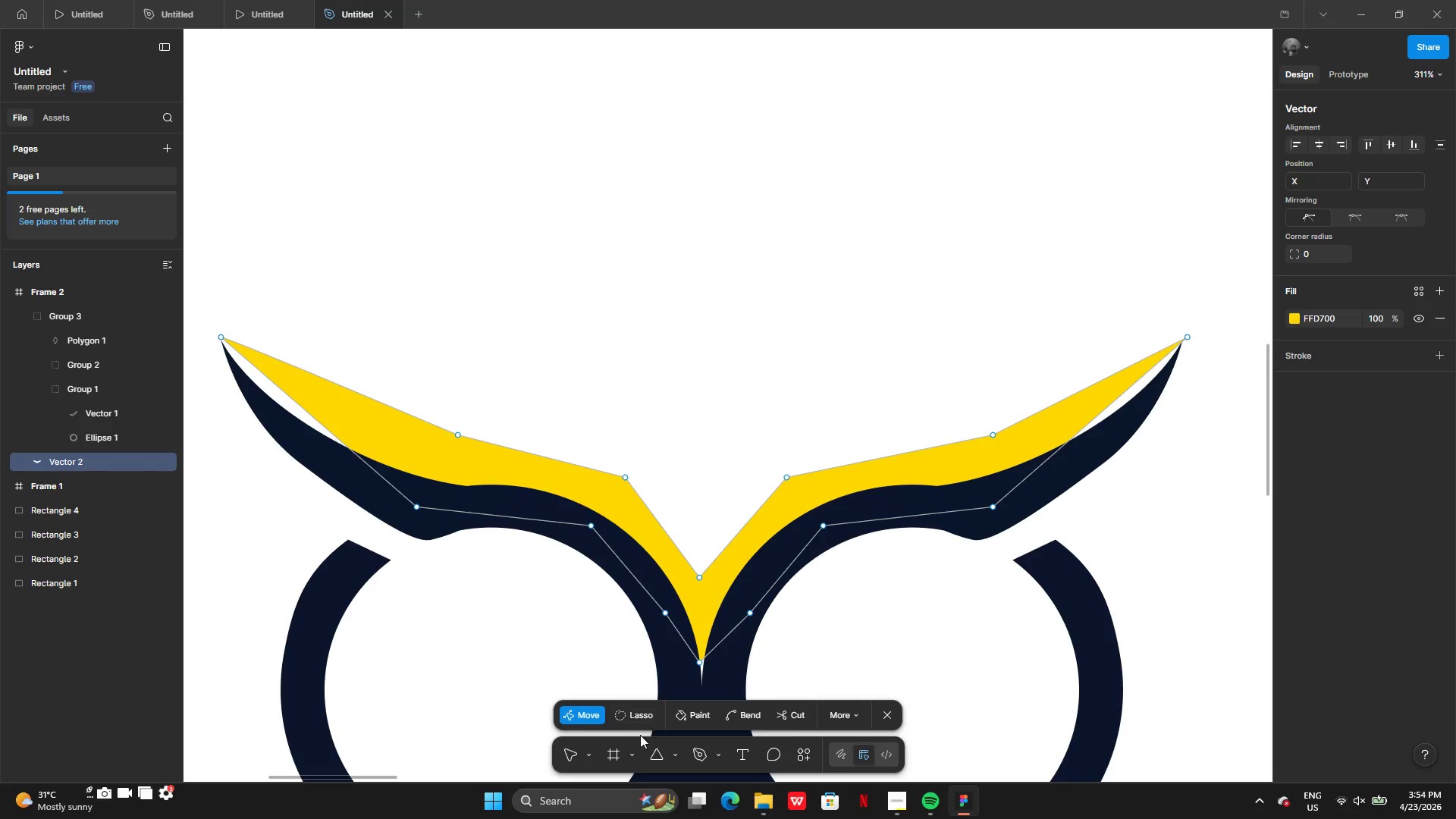 
wait(6.33)
 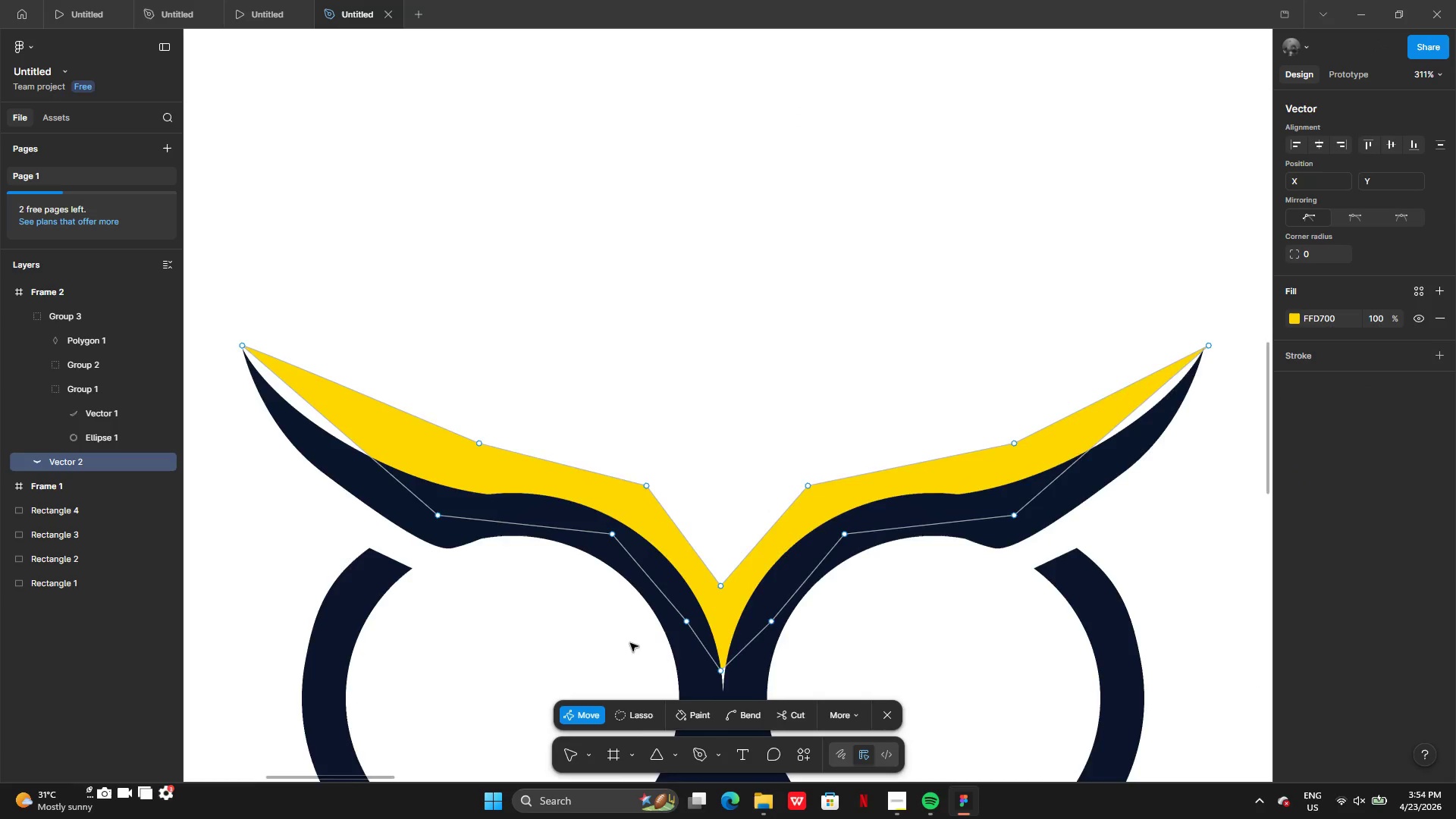 
left_click([742, 714])
 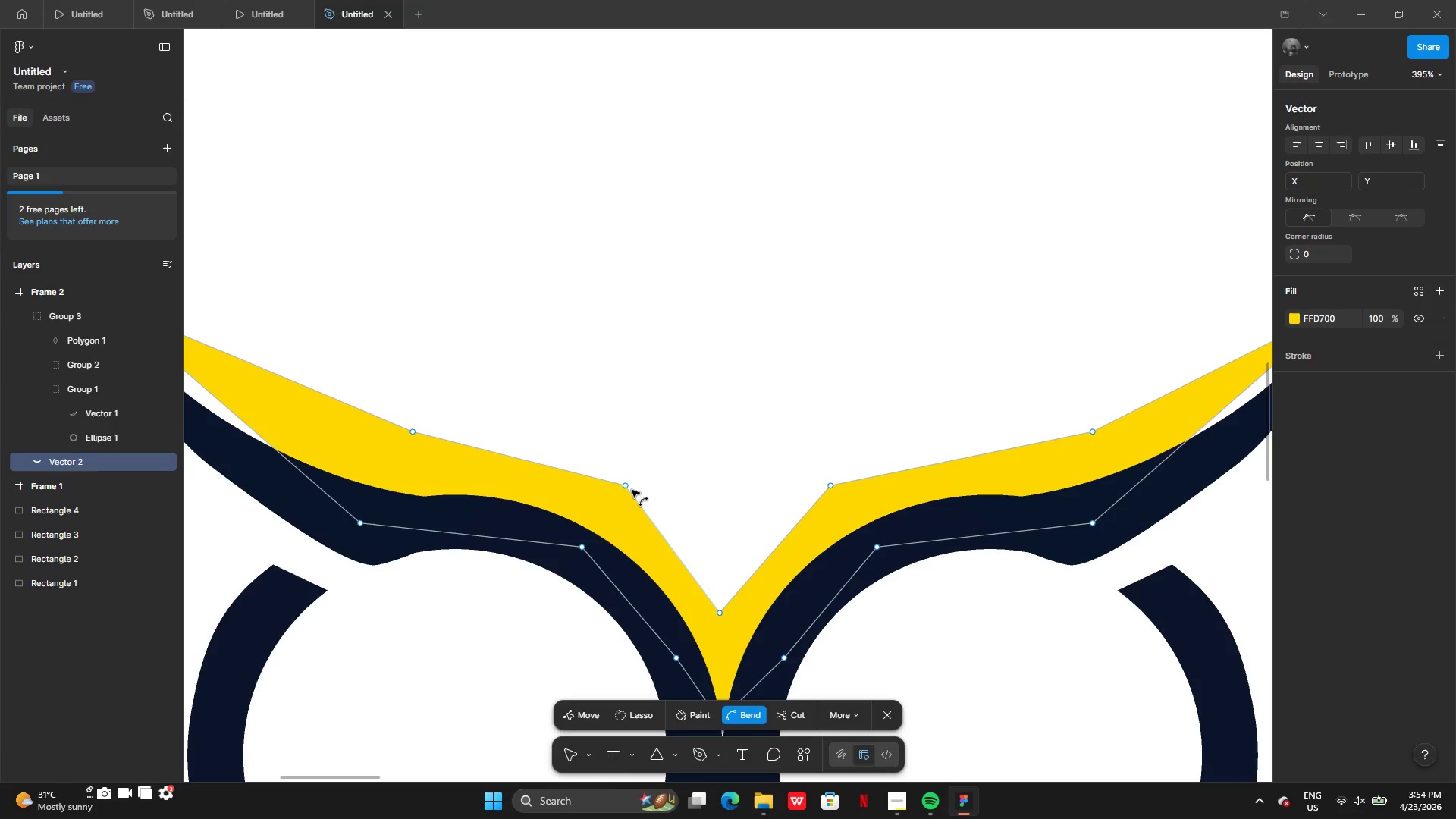 
left_click([626, 488])
 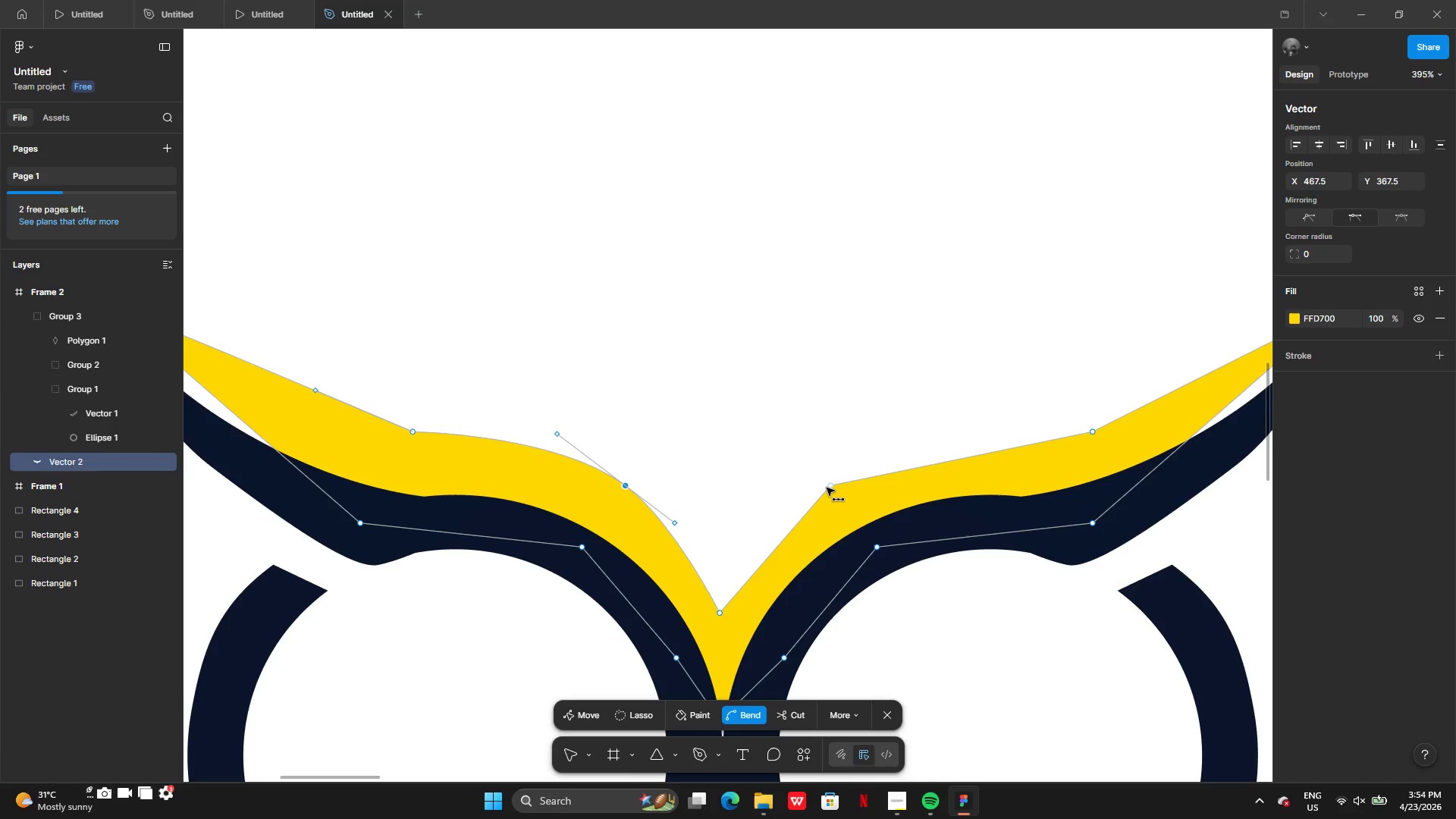 
left_click([830, 486])
 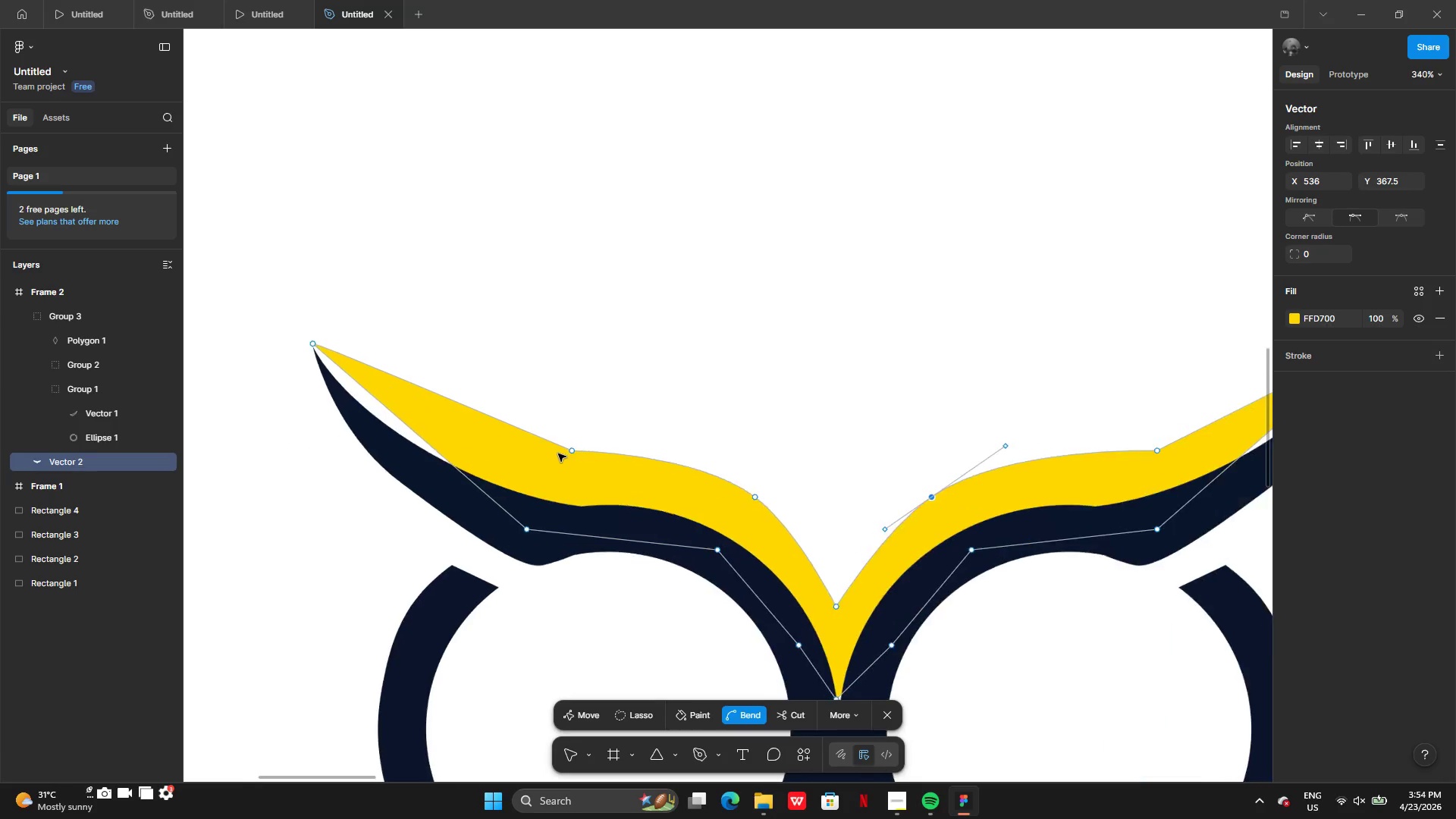 
left_click([573, 451])
 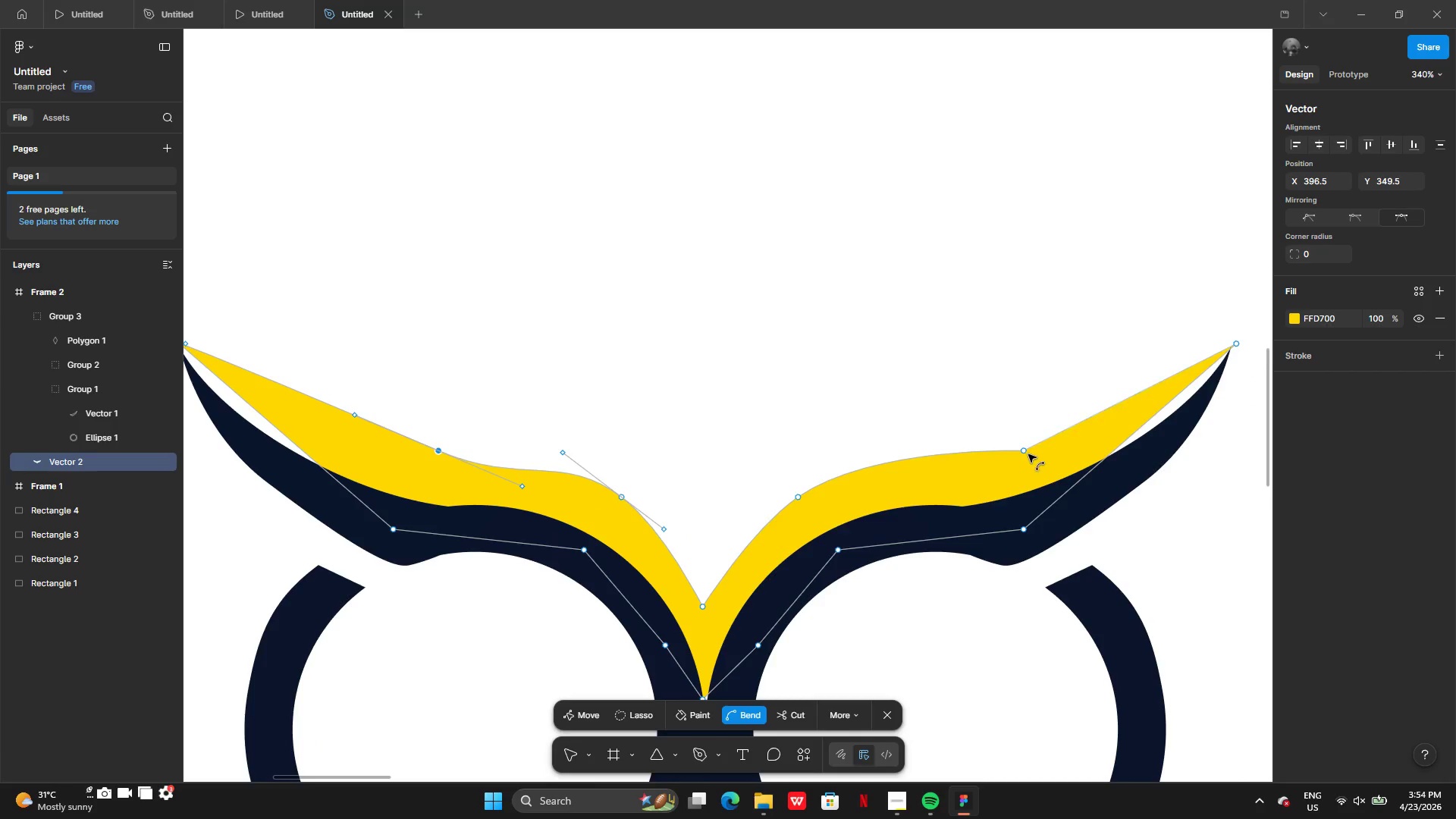 
left_click([1024, 453])
 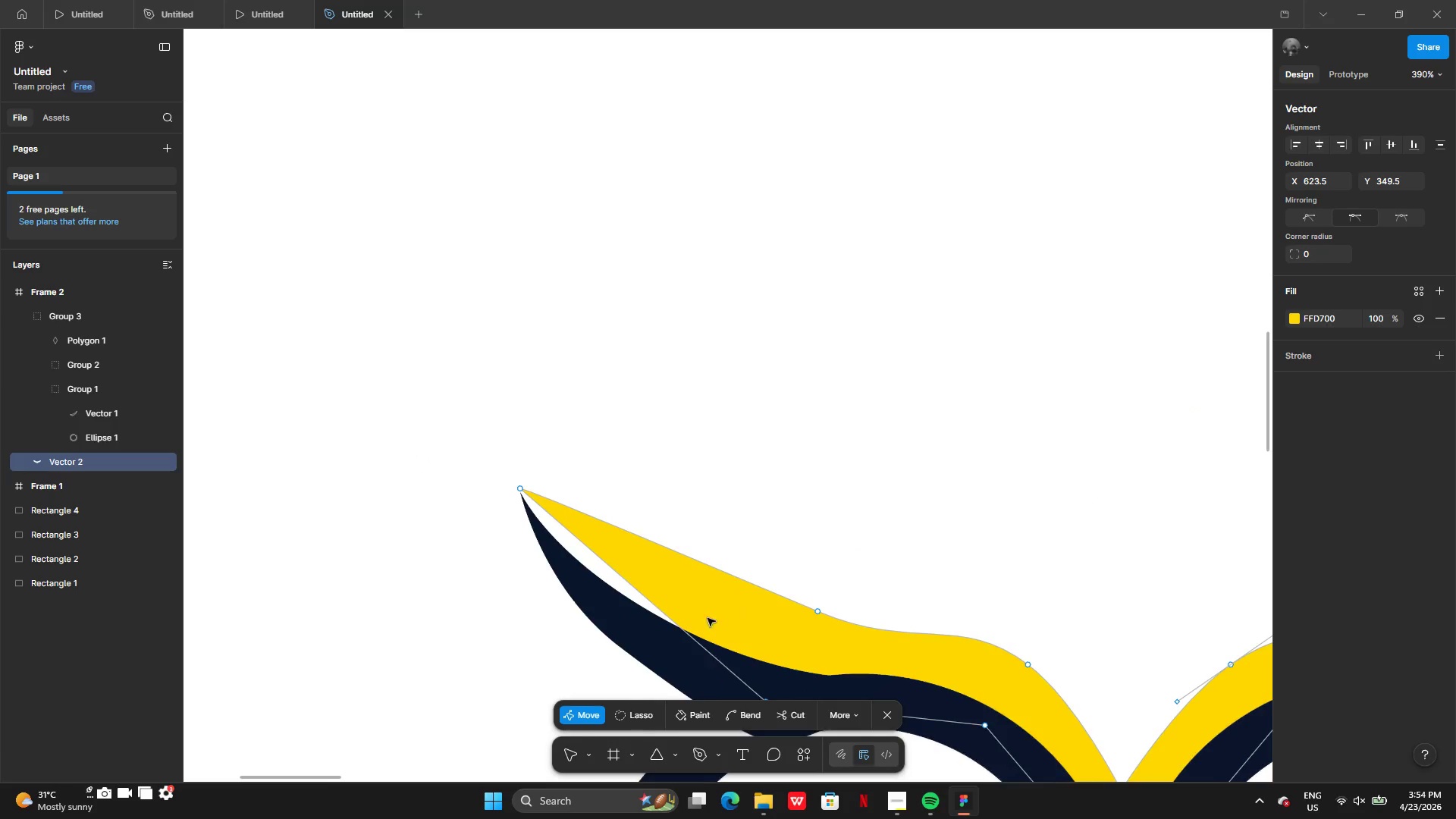 
wait(5.83)
 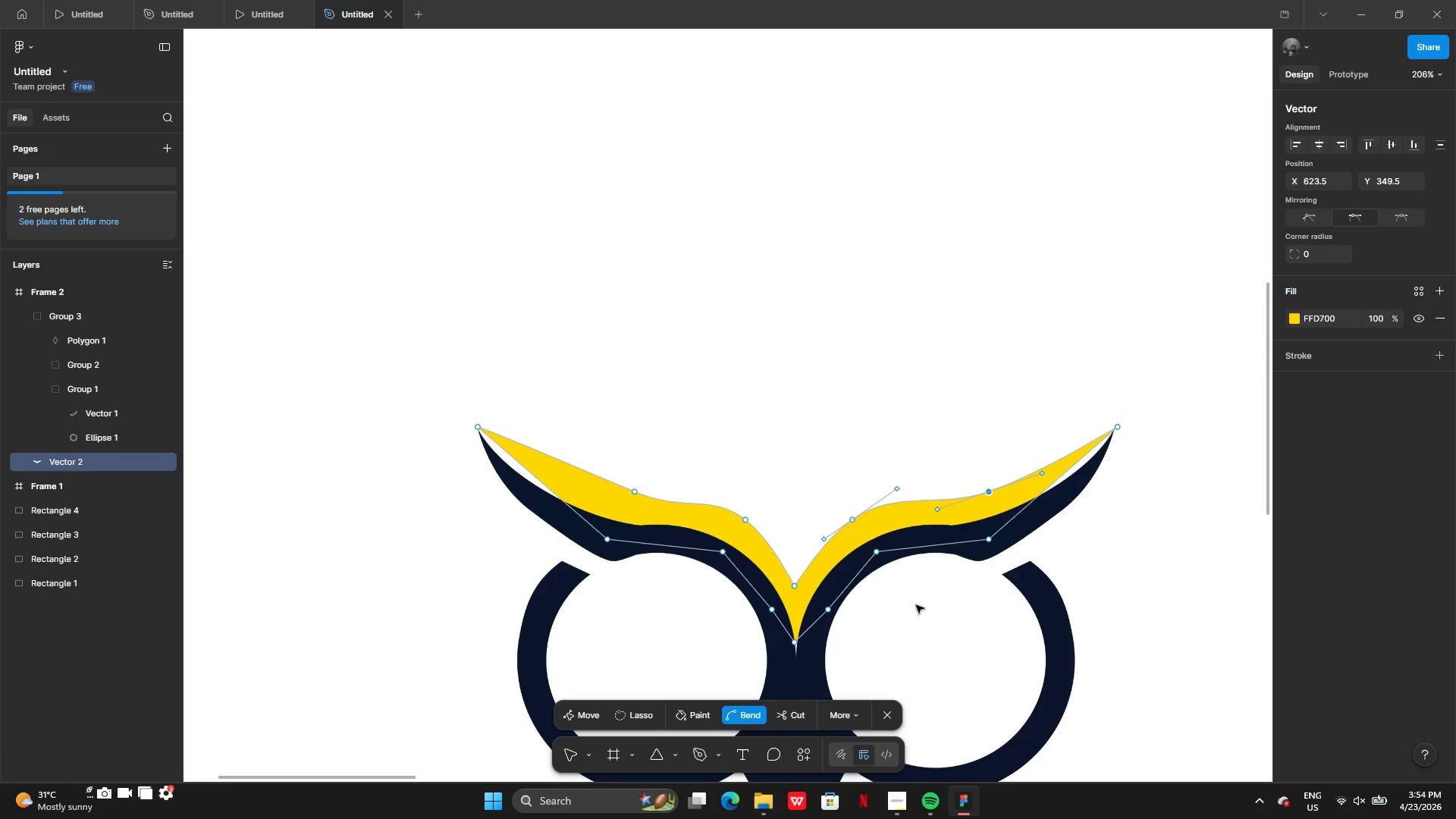 
left_click_drag(start_coordinate=[655, 600], to_coordinate=[510, 519])
 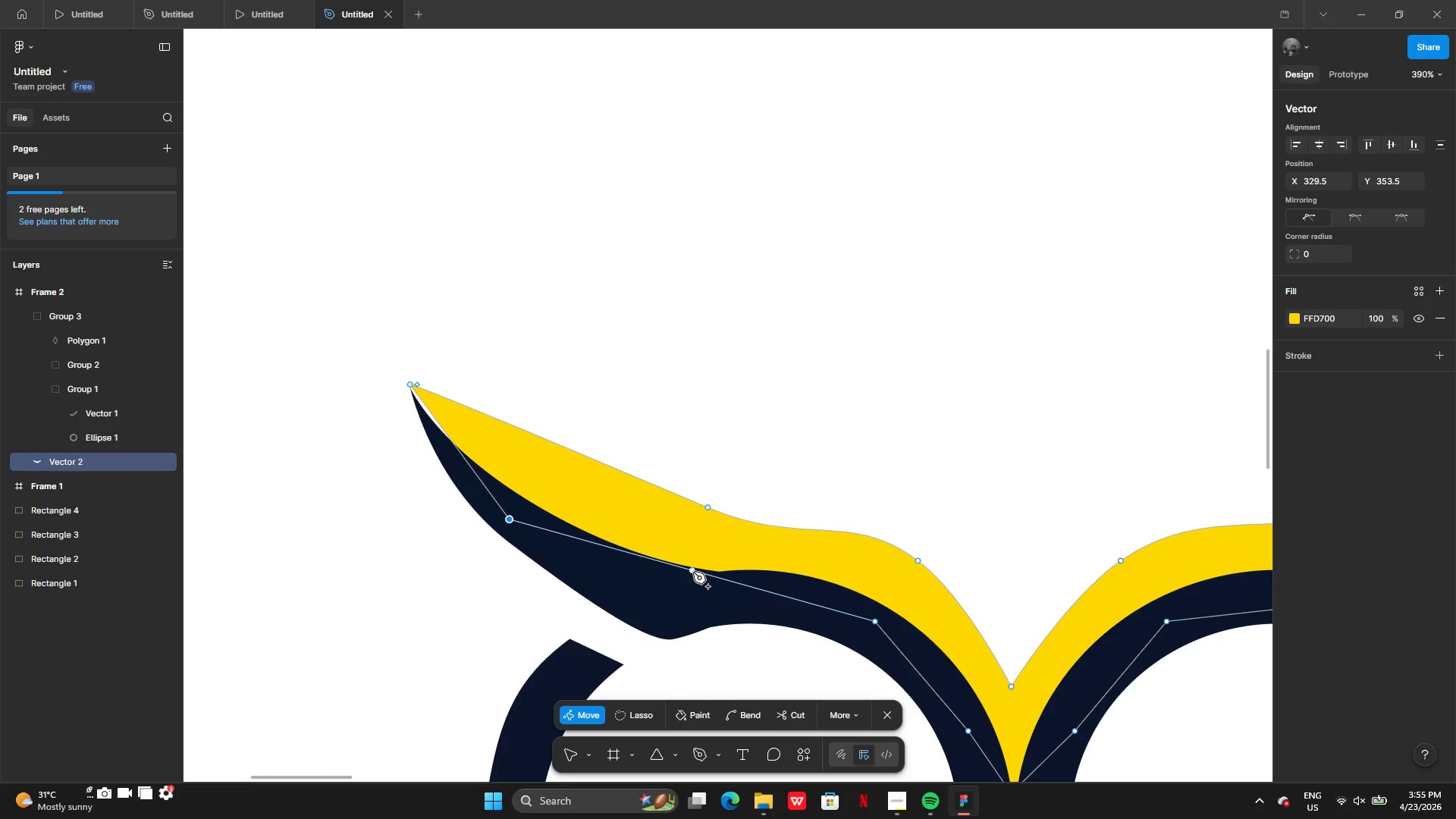 
left_click_drag(start_coordinate=[692, 573], to_coordinate=[681, 589])
 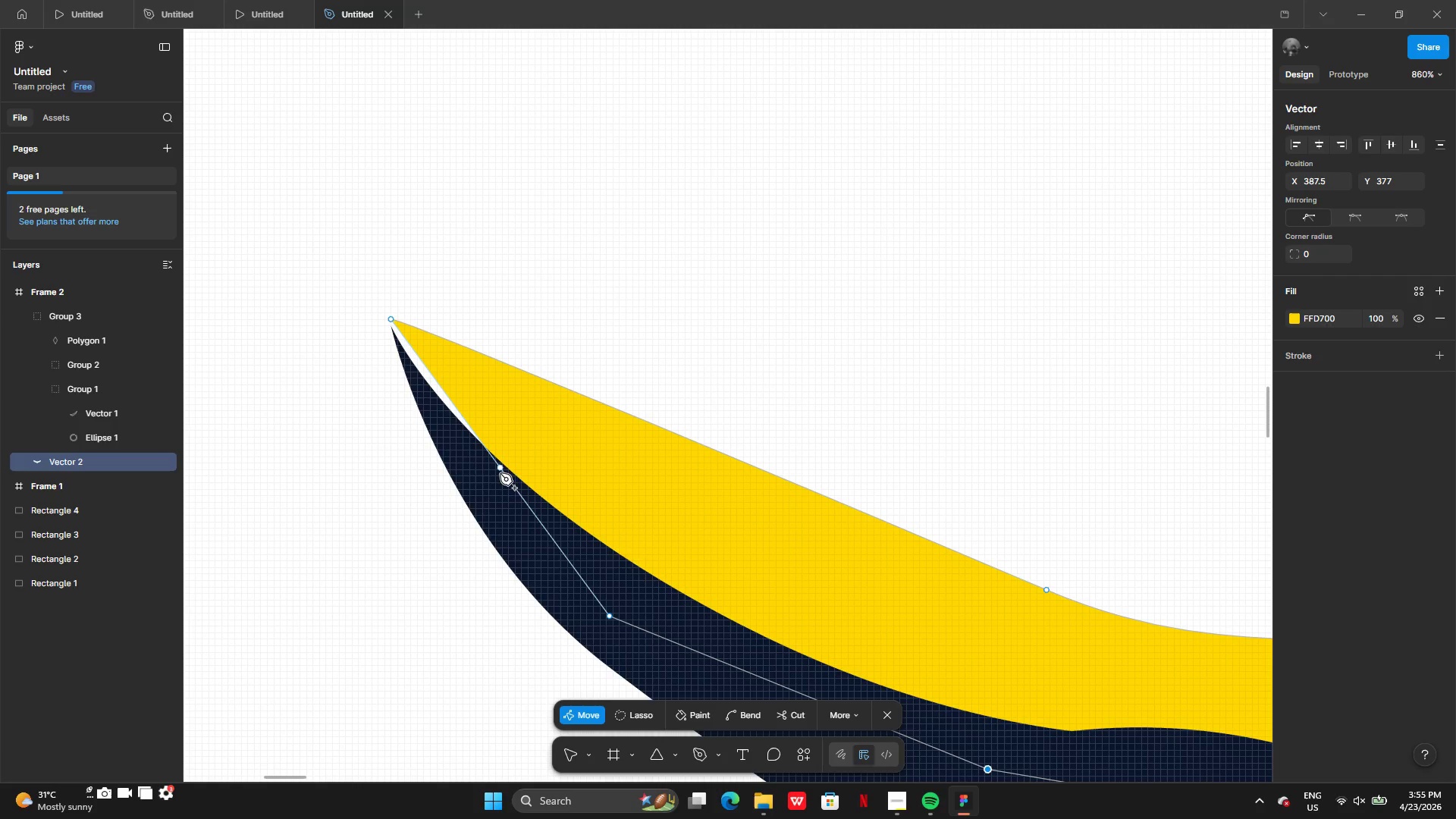 
left_click_drag(start_coordinate=[501, 468], to_coordinate=[410, 375])
 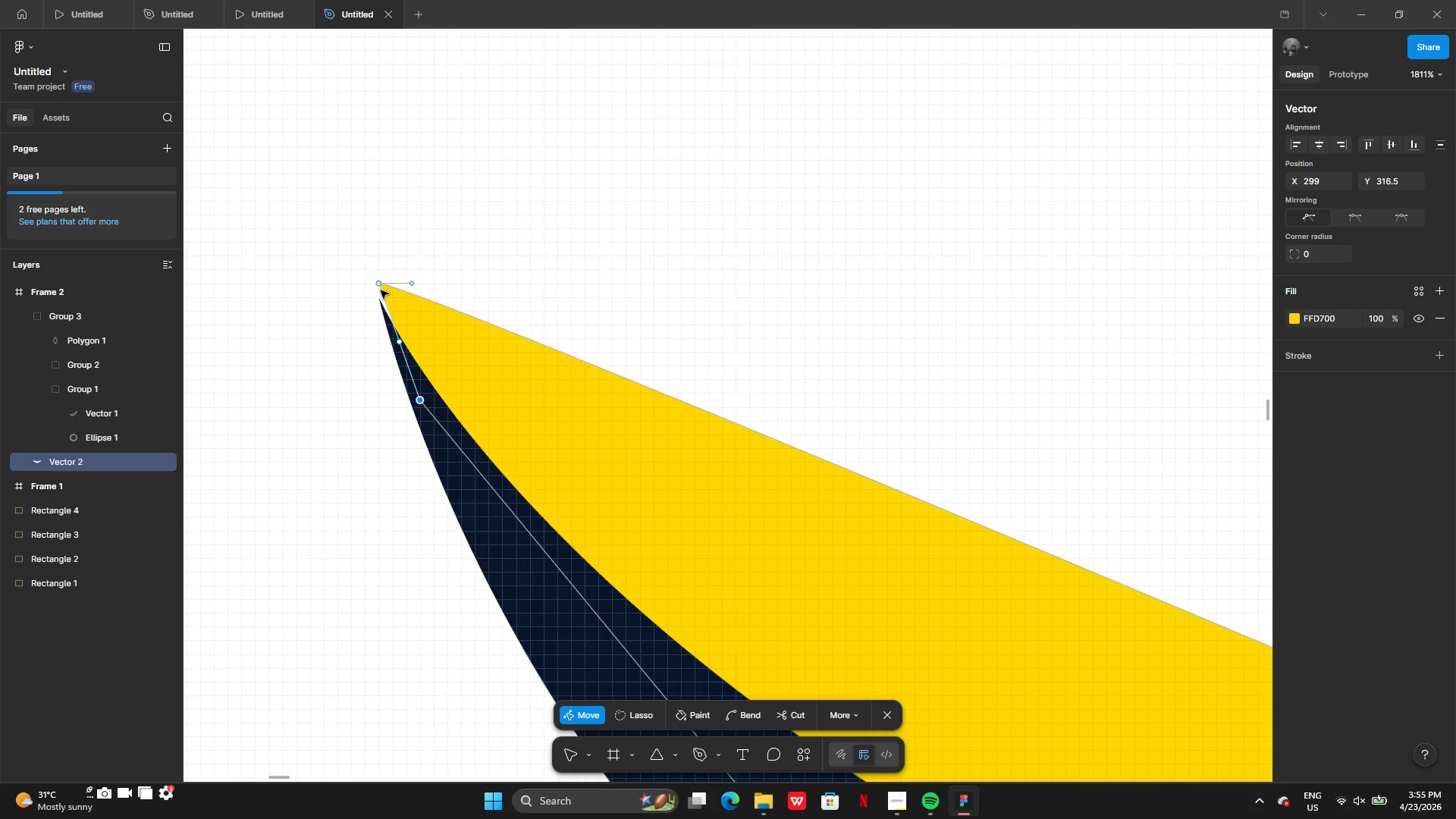 
left_click_drag(start_coordinate=[378, 285], to_coordinate=[381, 294])
 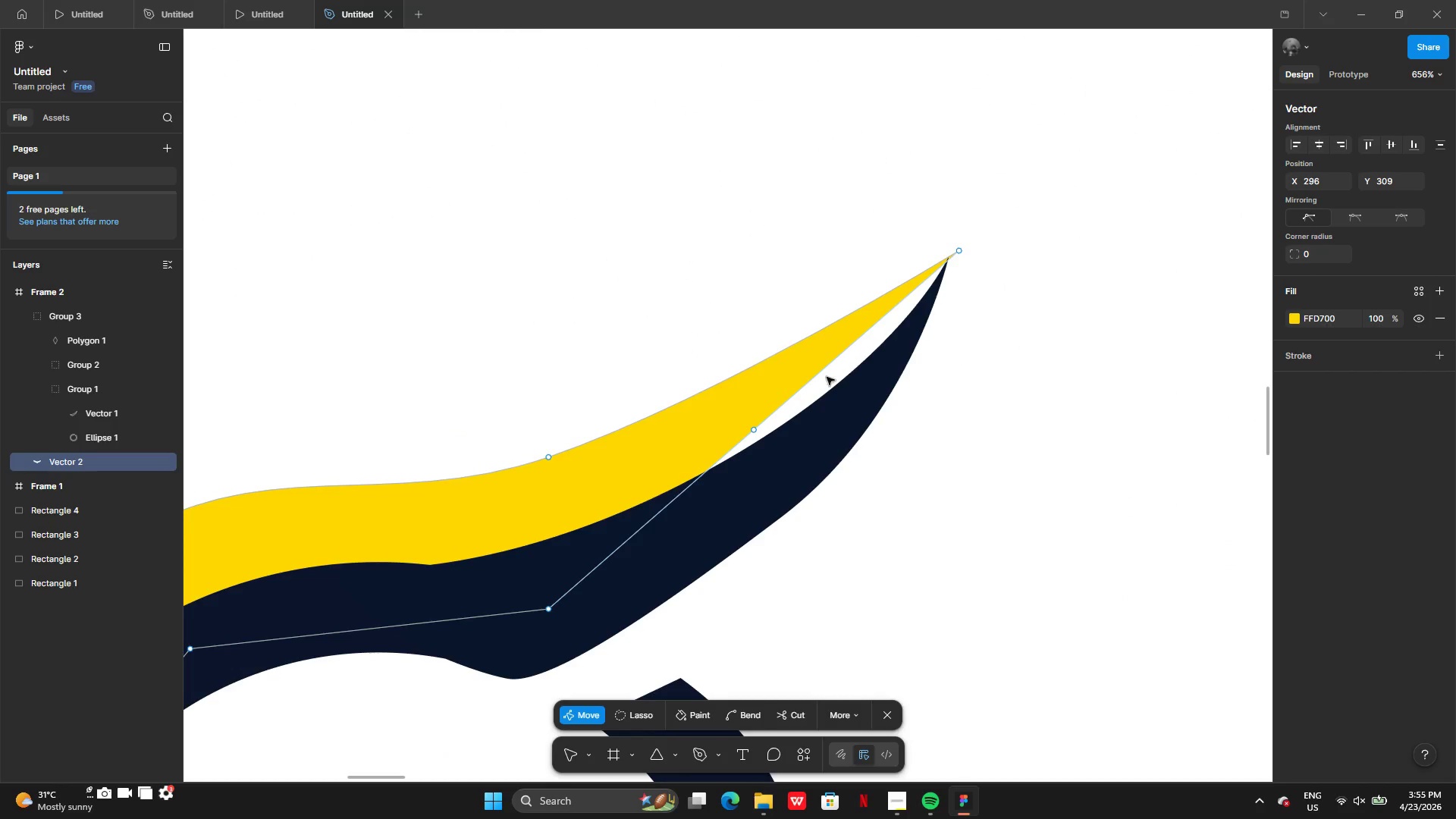 
wait(6.45)
 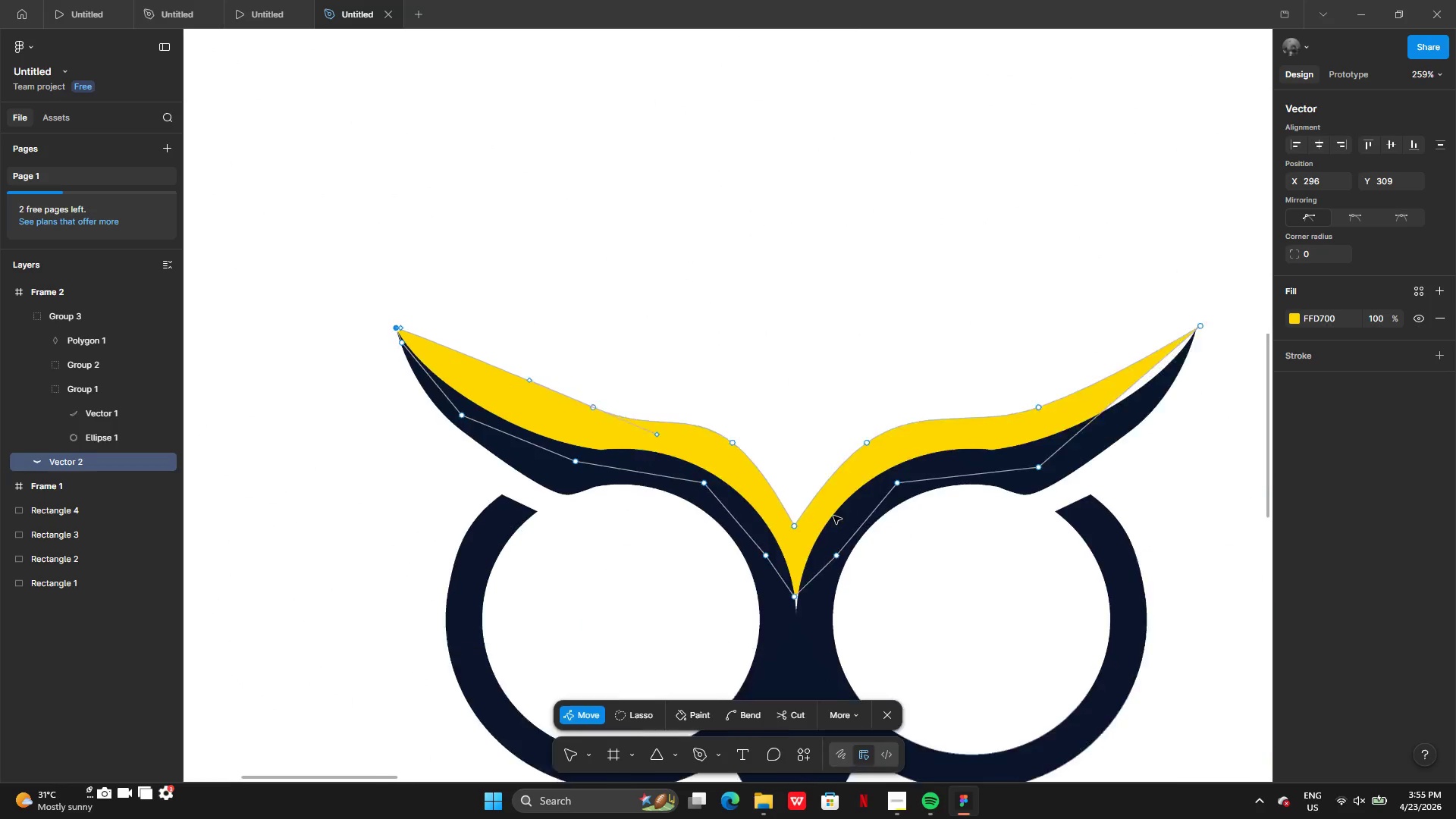 
left_click_drag(start_coordinate=[752, 430], to_coordinate=[829, 417])
 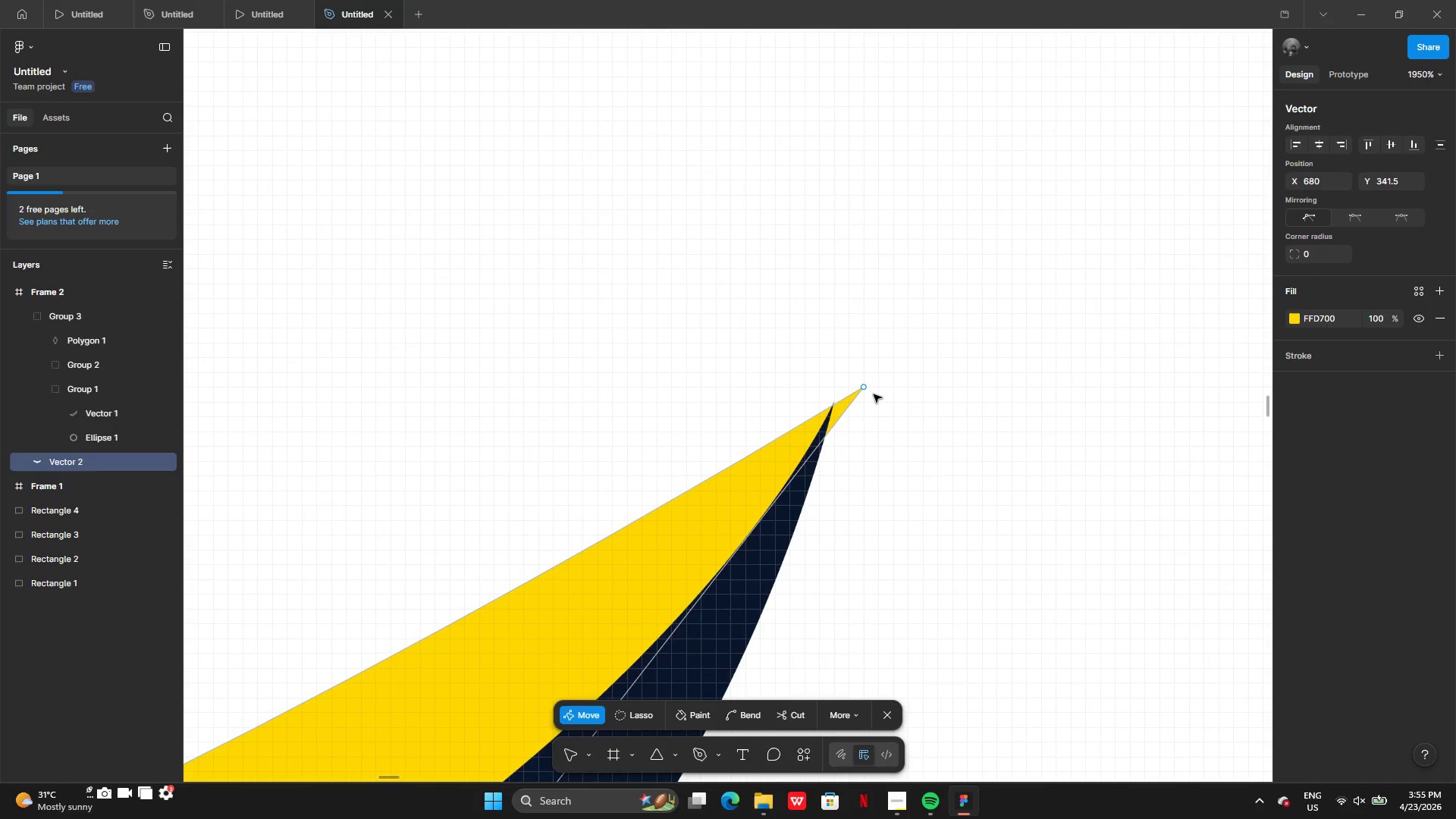 
left_click_drag(start_coordinate=[864, 388], to_coordinate=[835, 402])
 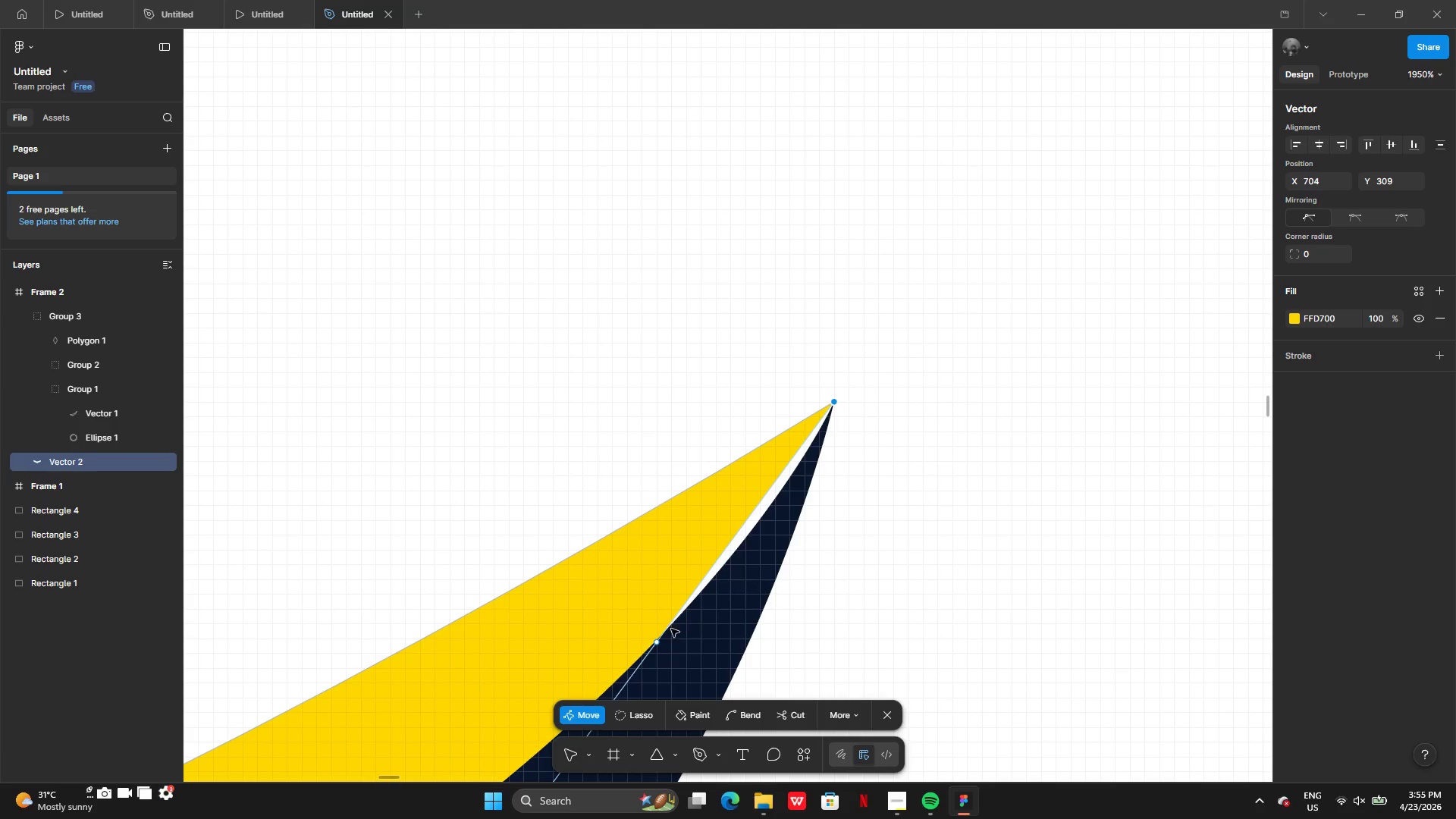 
left_click_drag(start_coordinate=[659, 641], to_coordinate=[702, 645])
 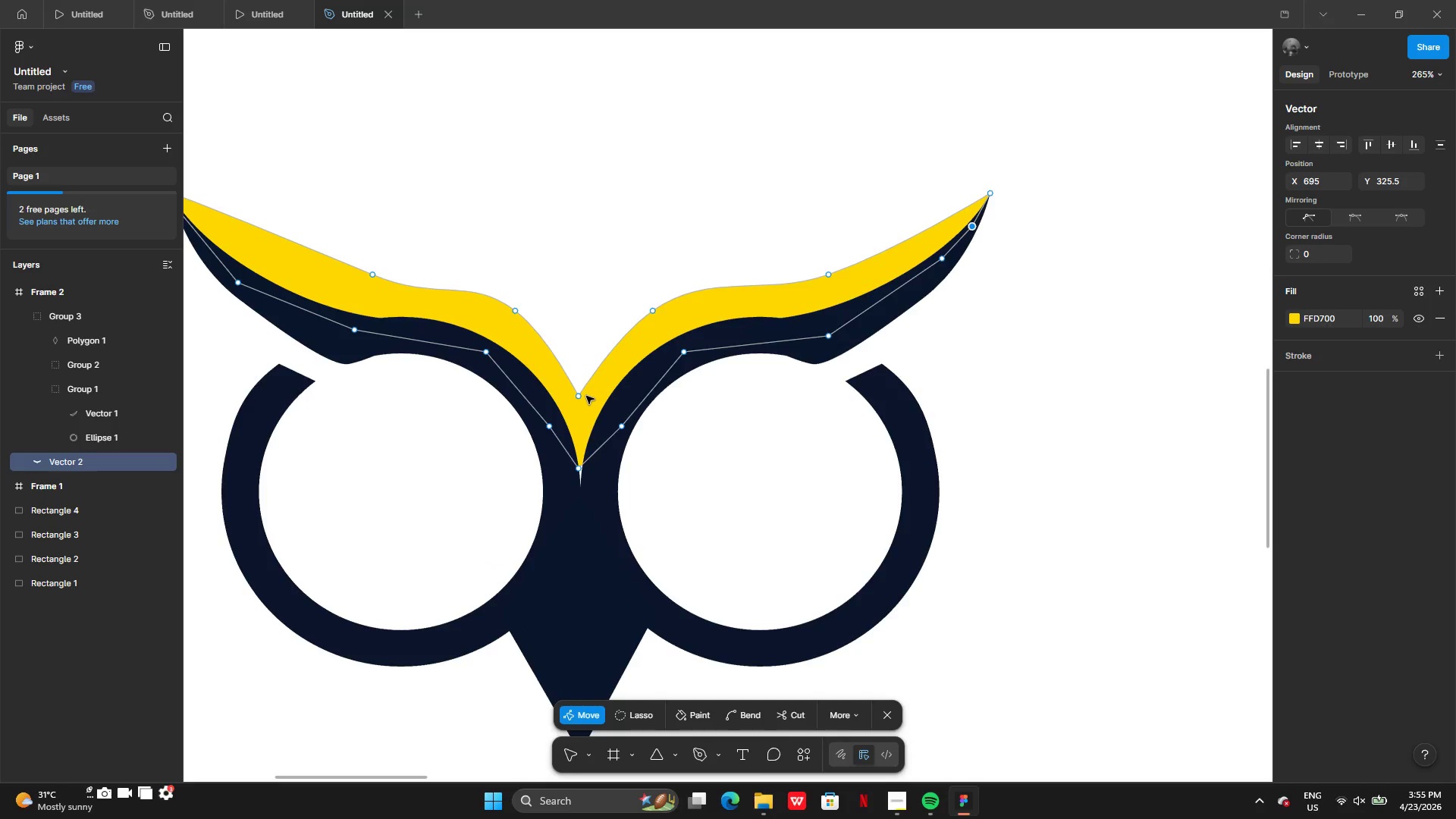 
wait(6.05)
 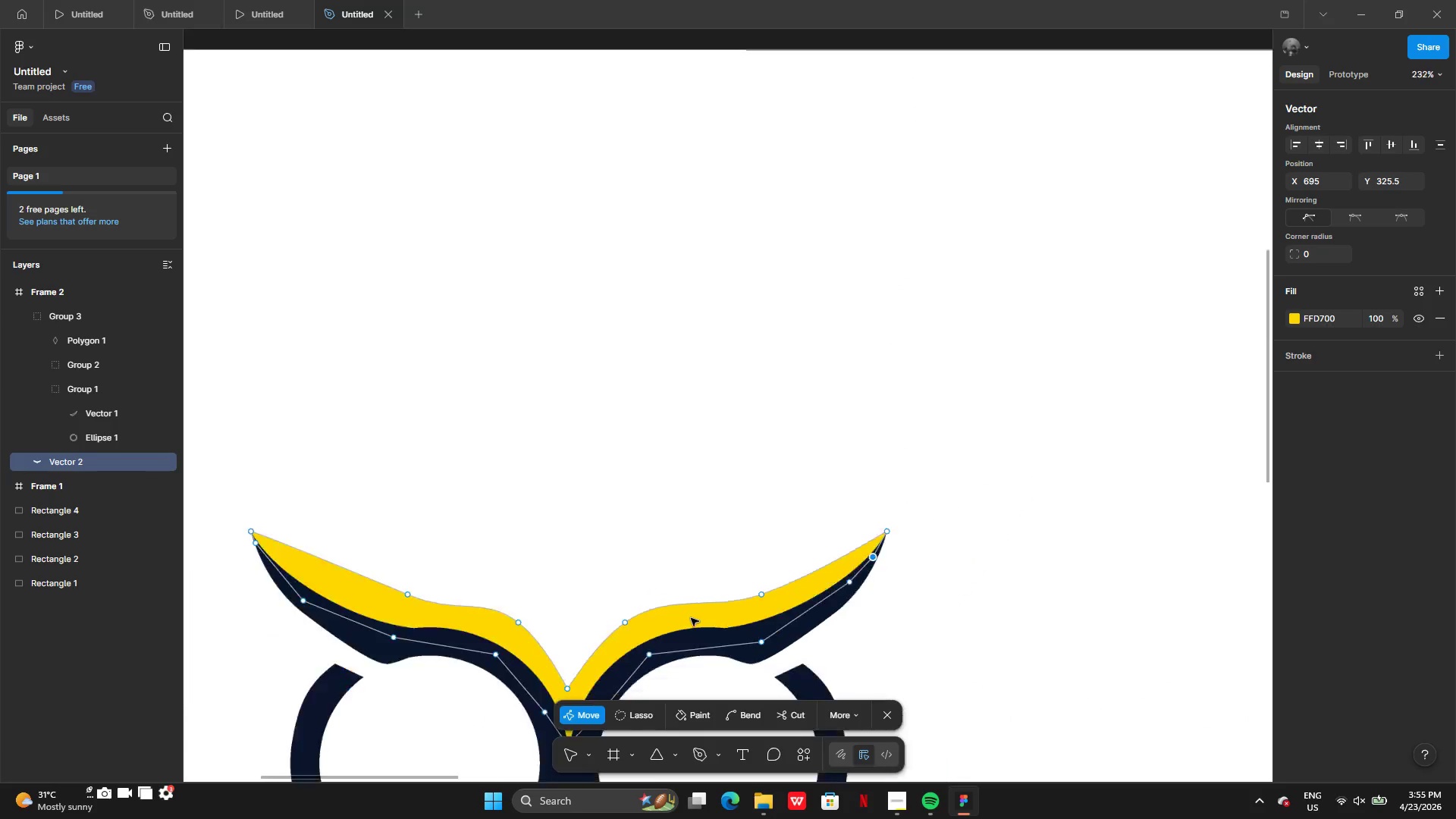 
left_click_drag(start_coordinate=[578, 472], to_coordinate=[581, 500])
 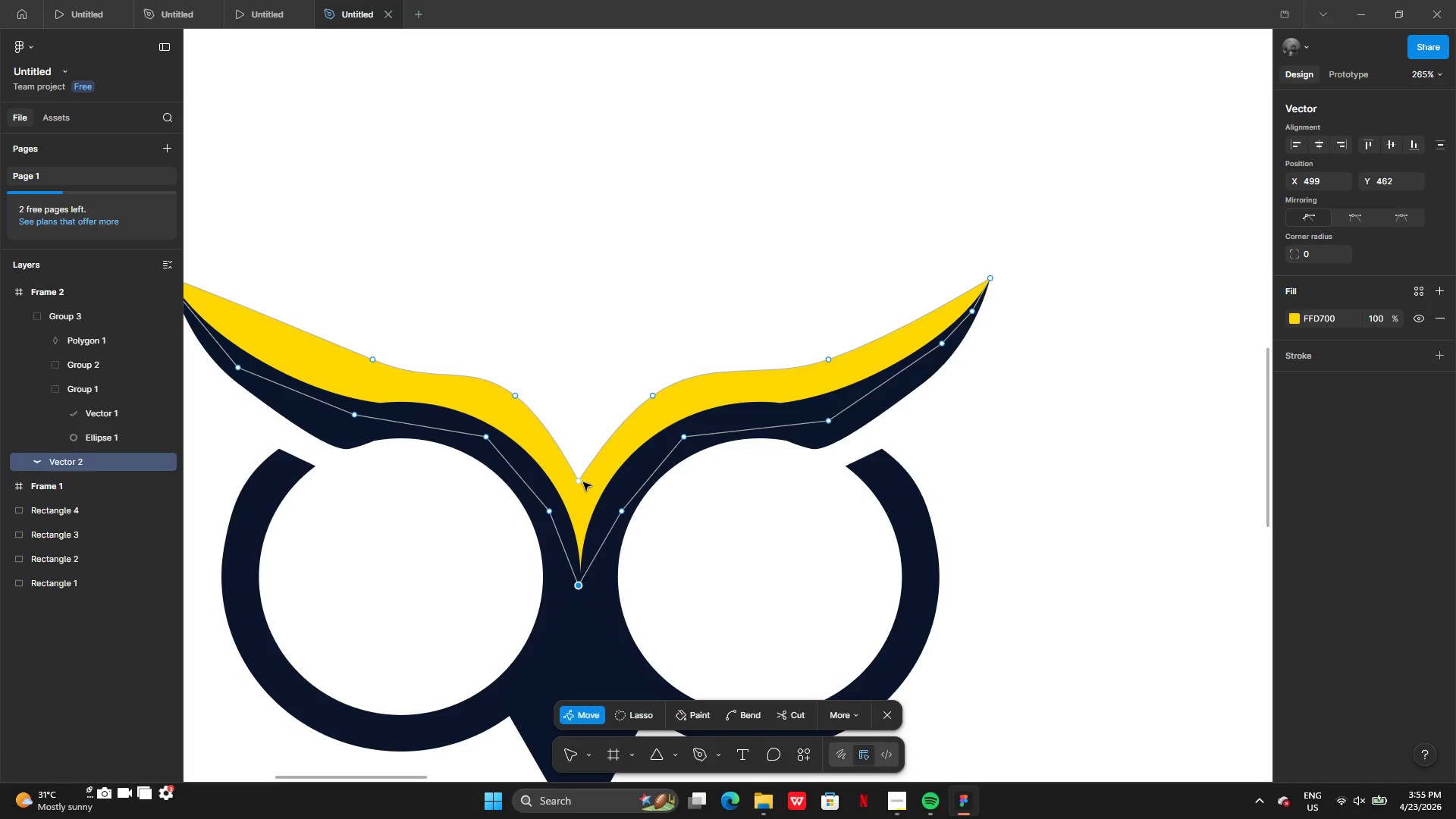 
left_click_drag(start_coordinate=[583, 482], to_coordinate=[578, 429])
 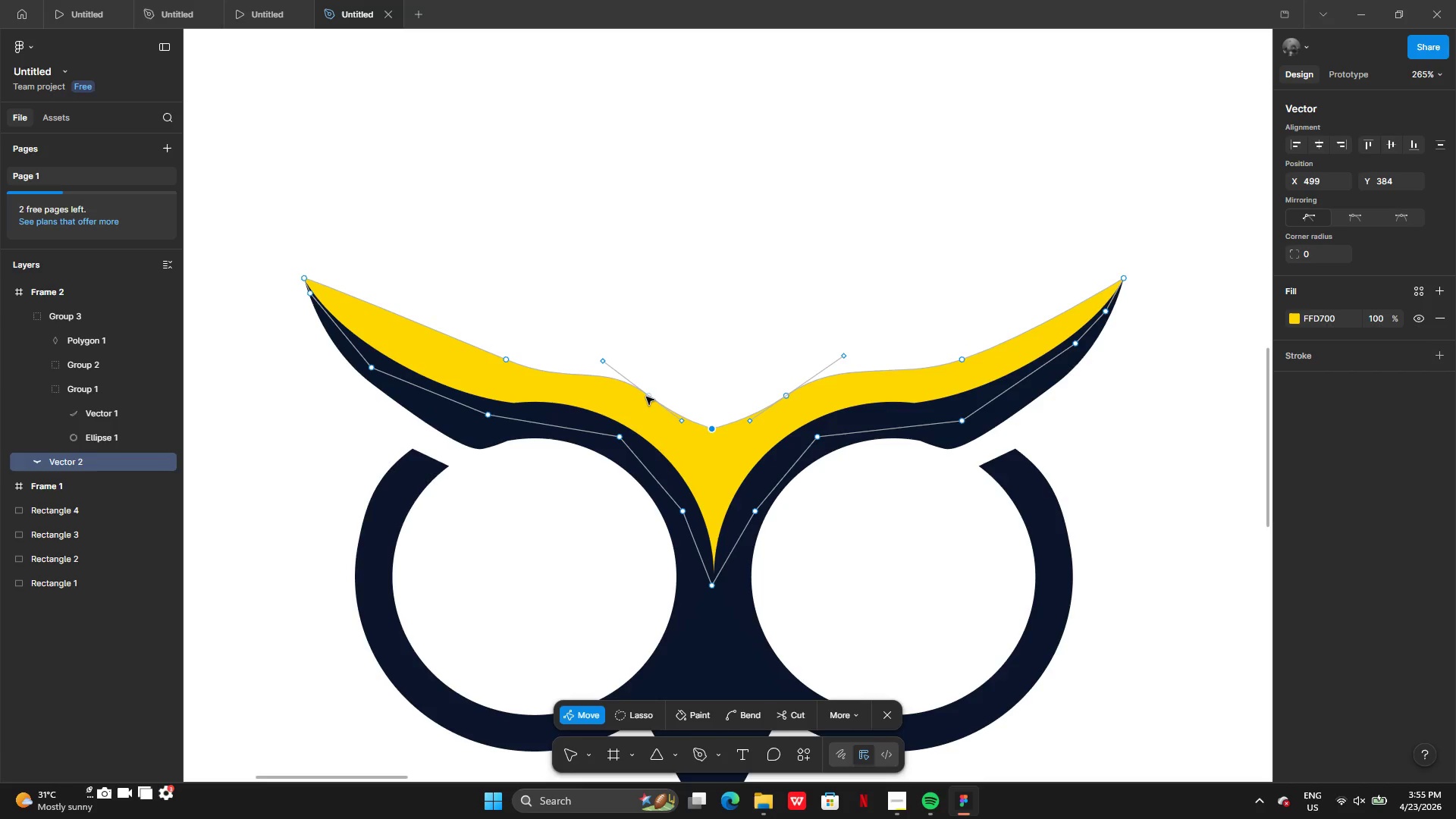 
hold_key(key=ShiftLeft, duration=2.61)
left_click([646, 397])
 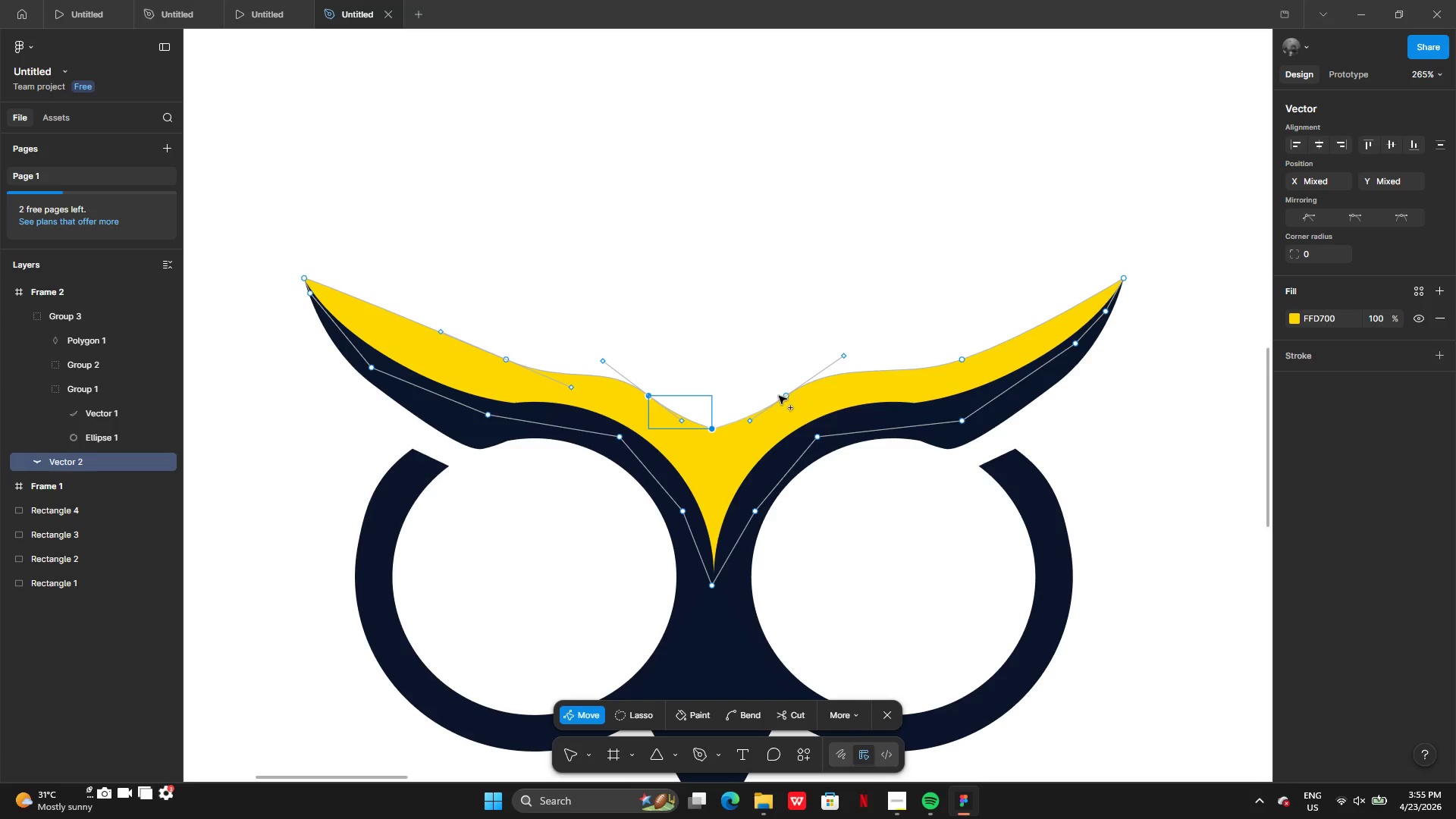 
left_click([786, 395])
 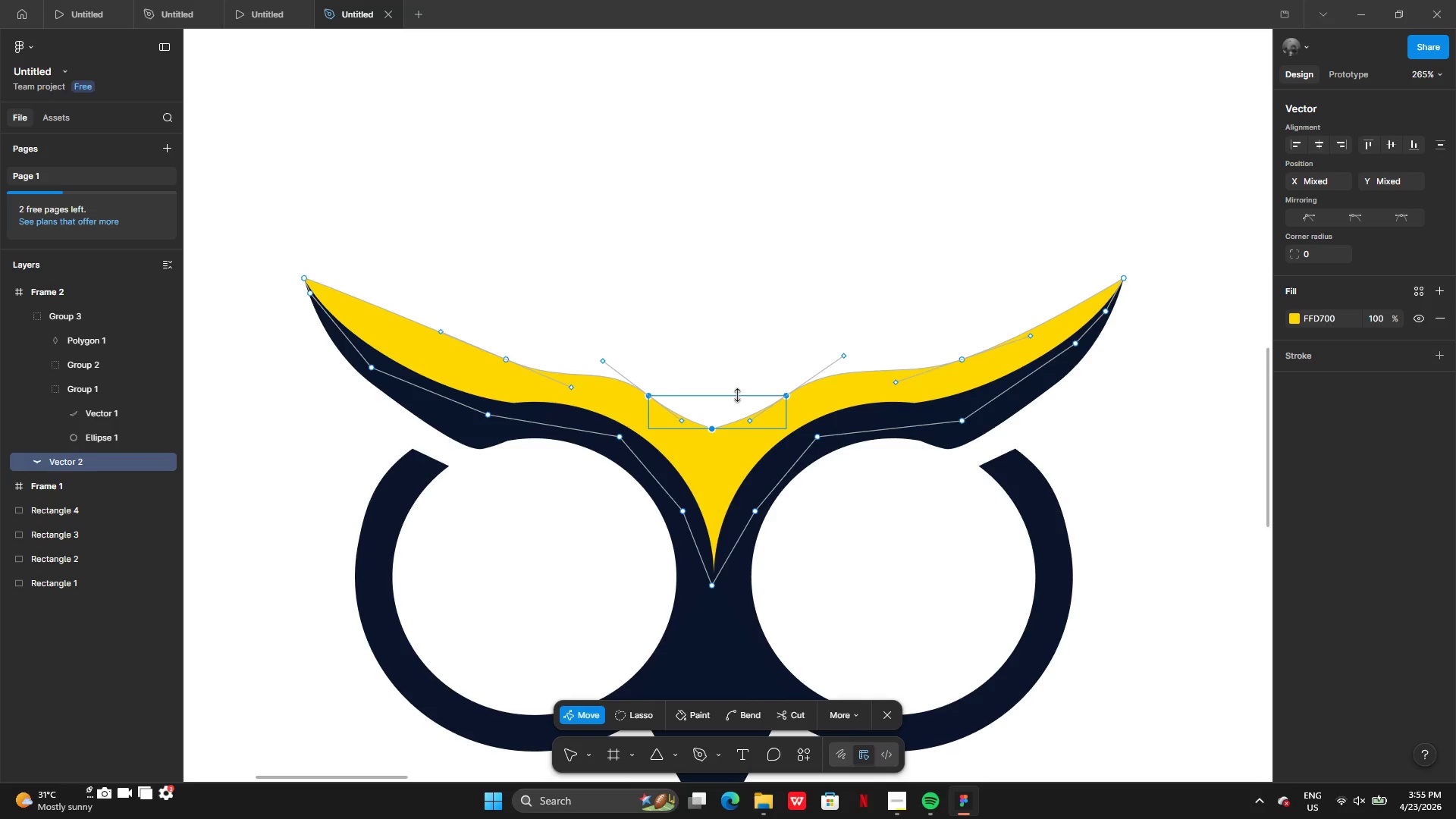 
left_click_drag(start_coordinate=[733, 395], to_coordinate=[733, 377])
 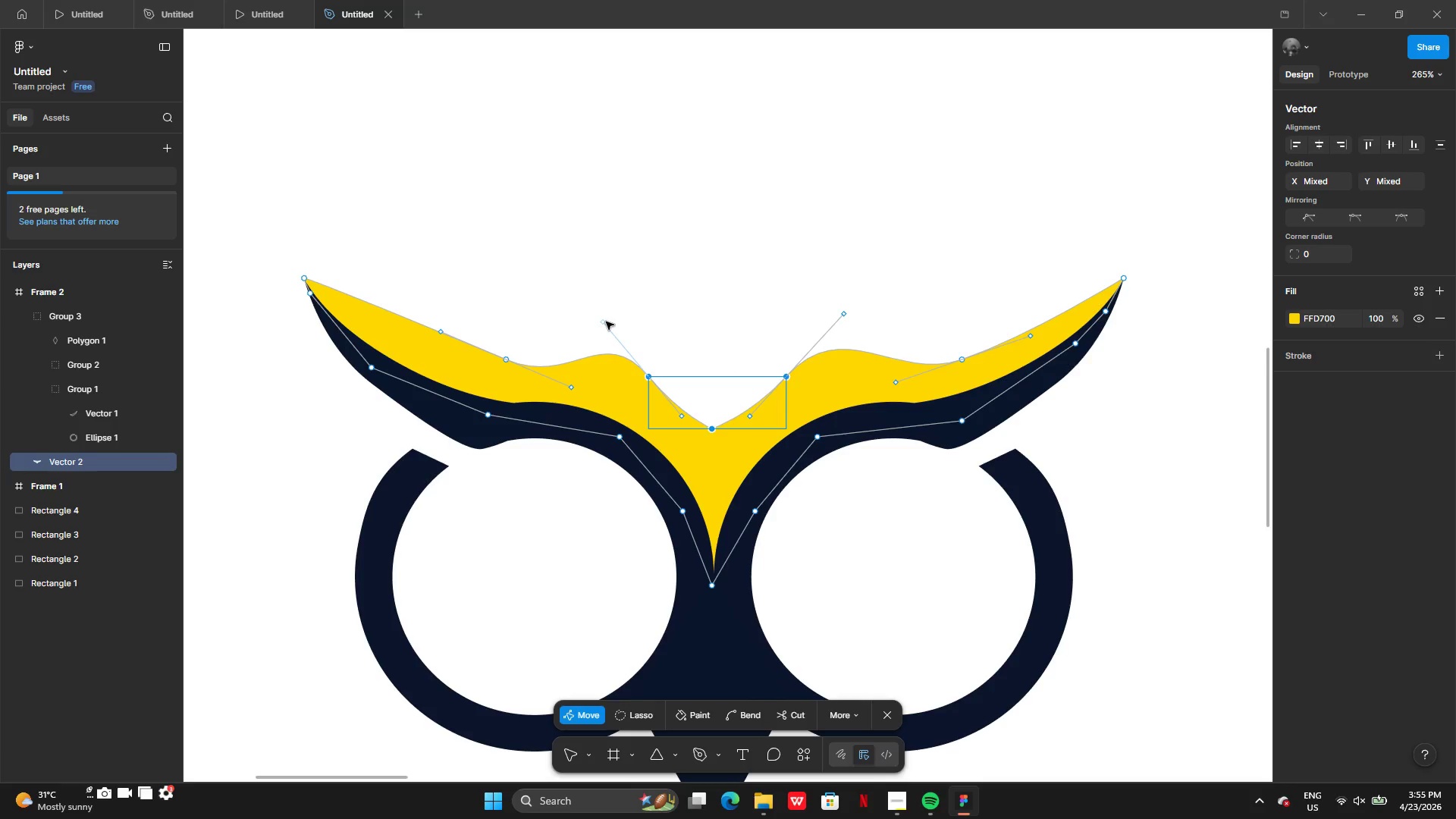 
left_click_drag(start_coordinate=[603, 322], to_coordinate=[536, 326])
 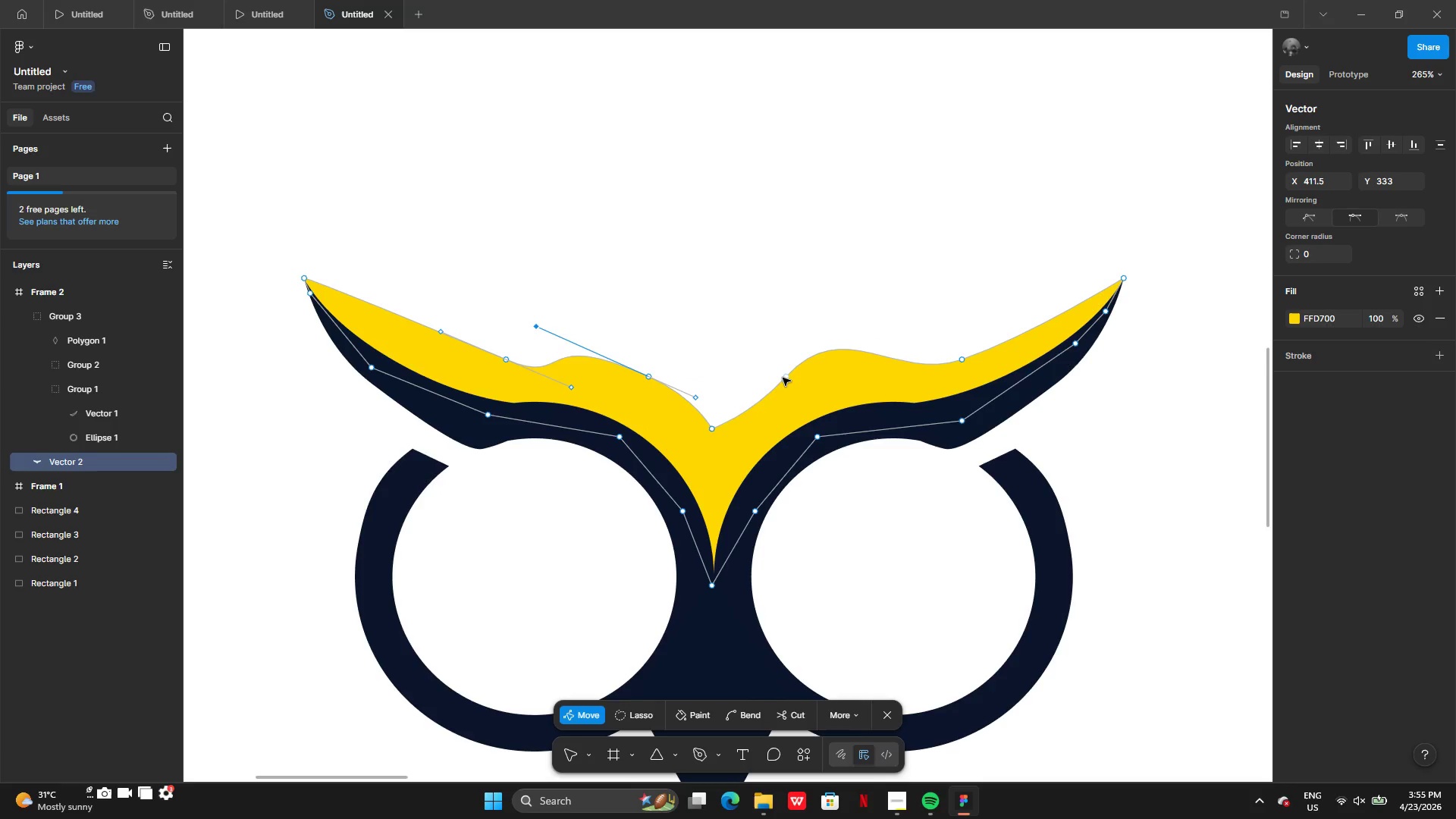 
left_click([783, 378])
 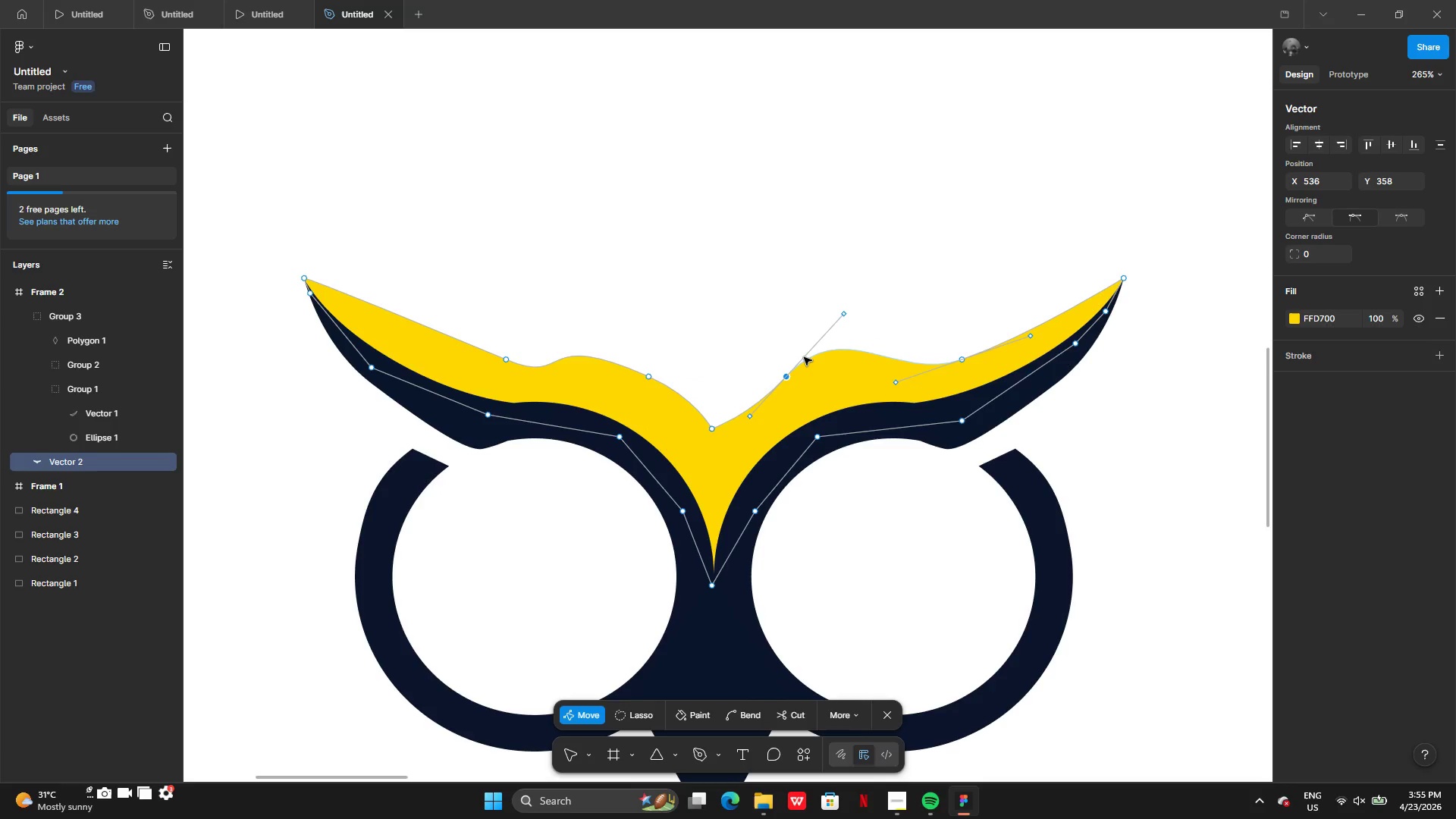 
key(Control+Z)
 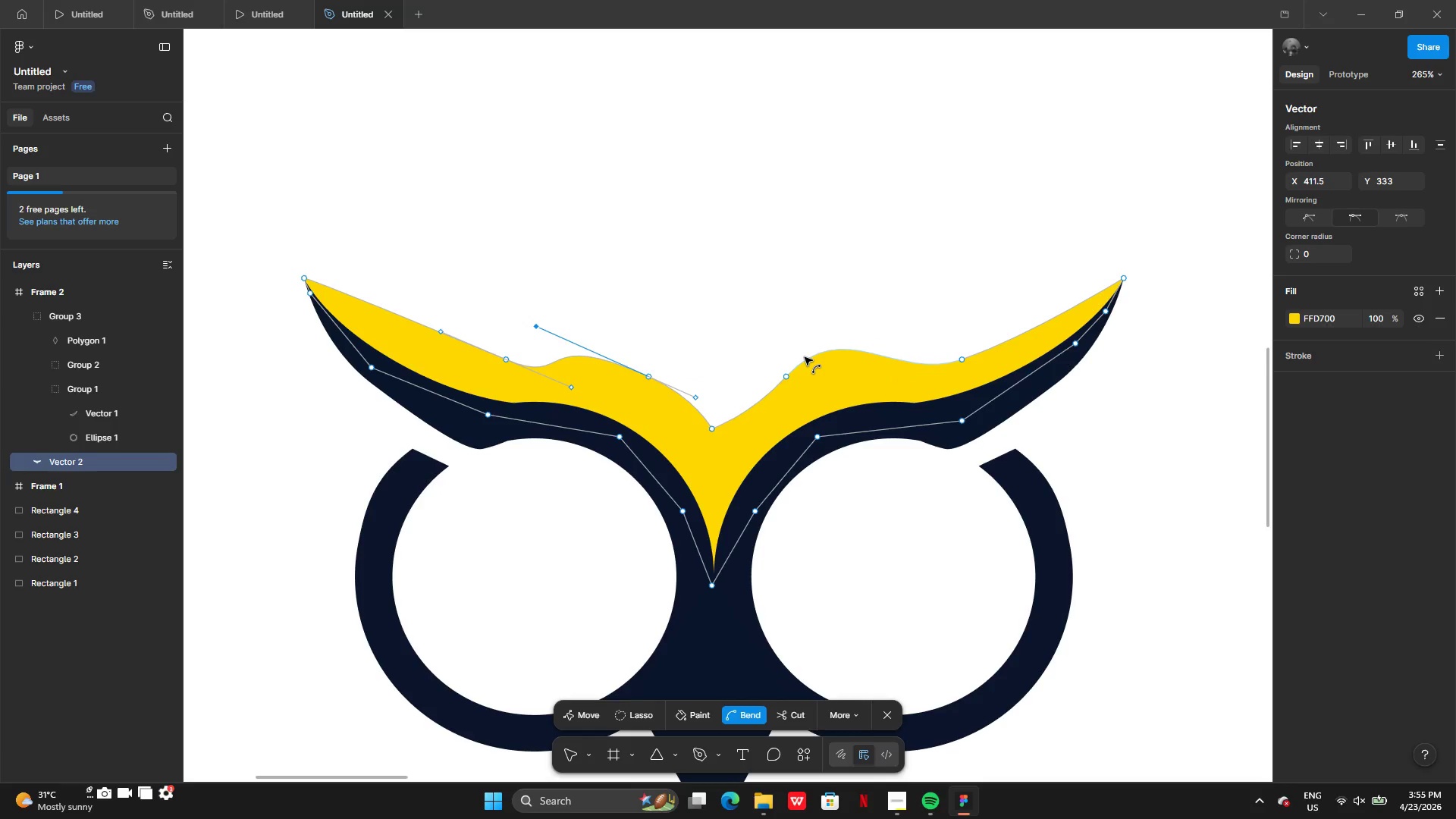 
key(Control+Z)
 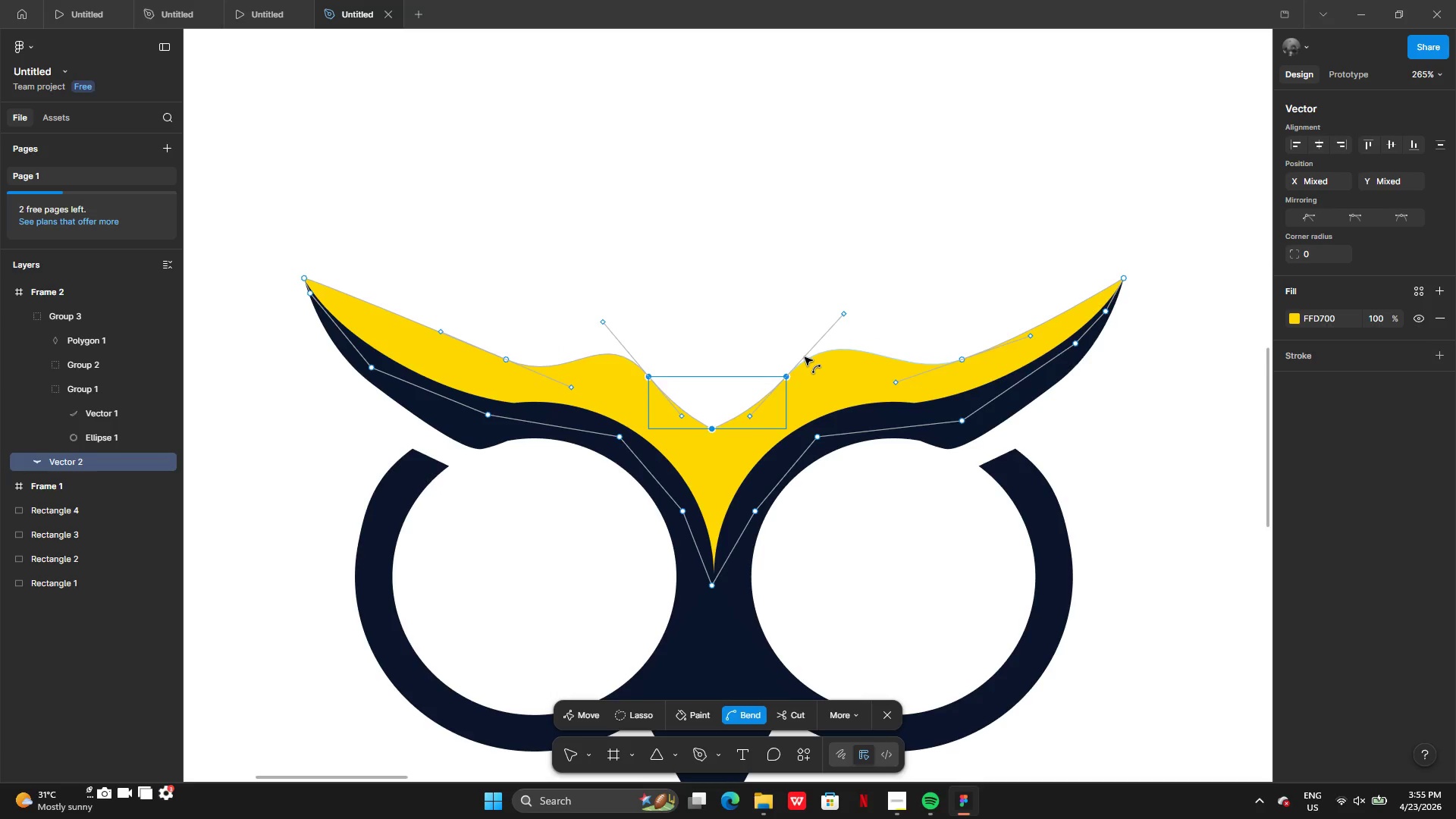 
key(Control+Z)
 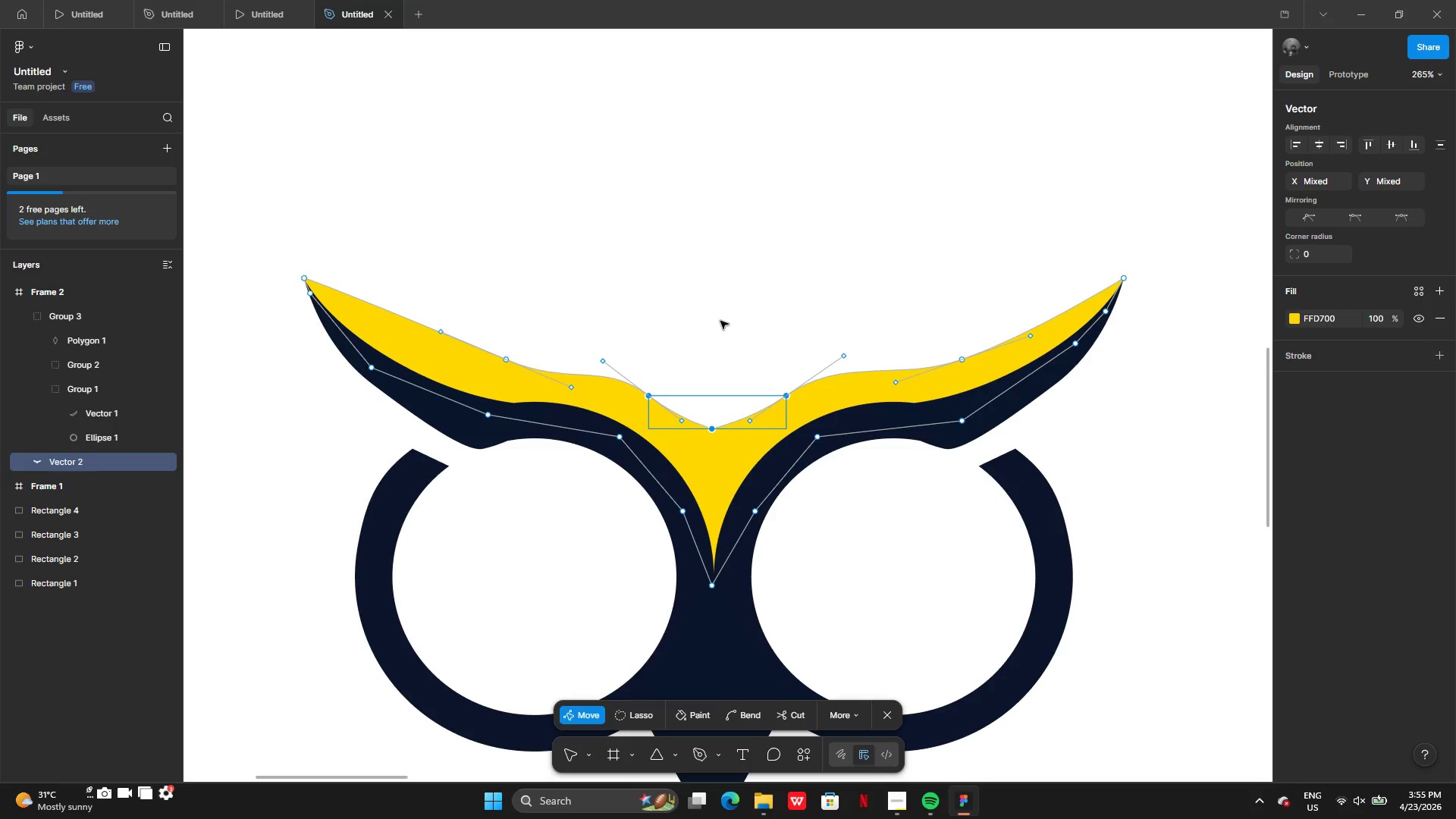 
left_click([731, 306])
 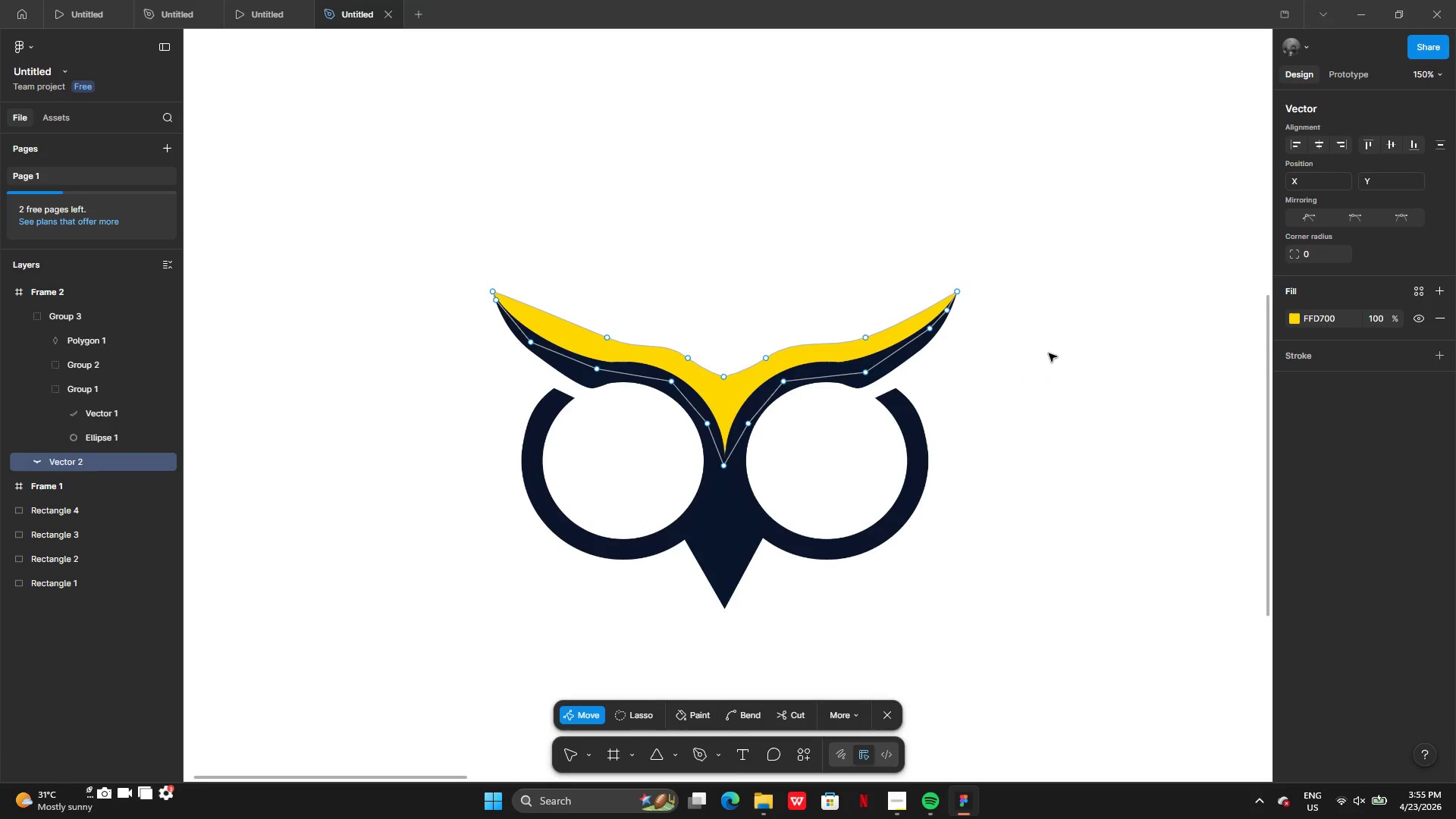 
double_click([1049, 353])
 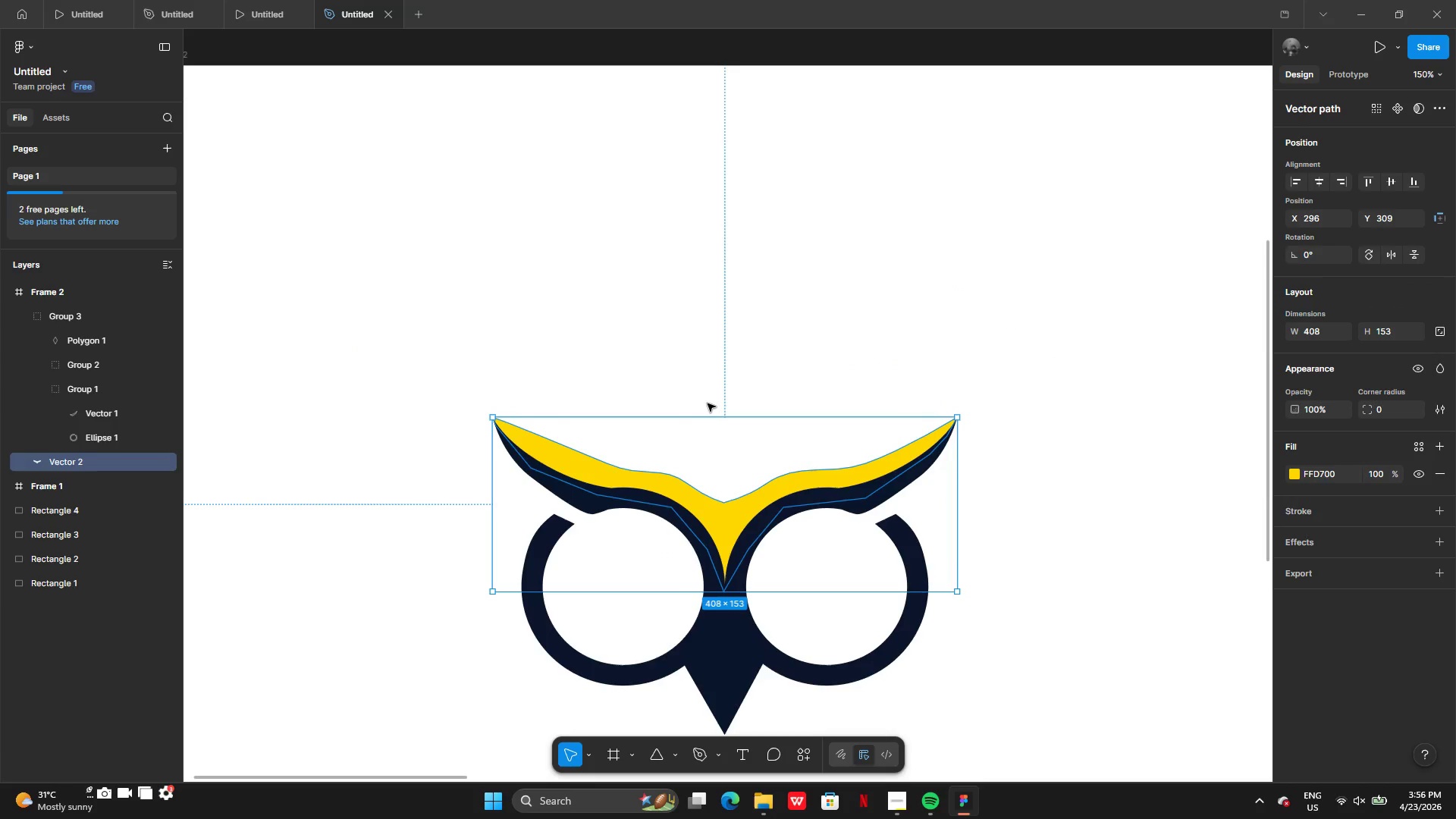 
left_click_drag(start_coordinate=[707, 413], to_coordinate=[711, 383])
 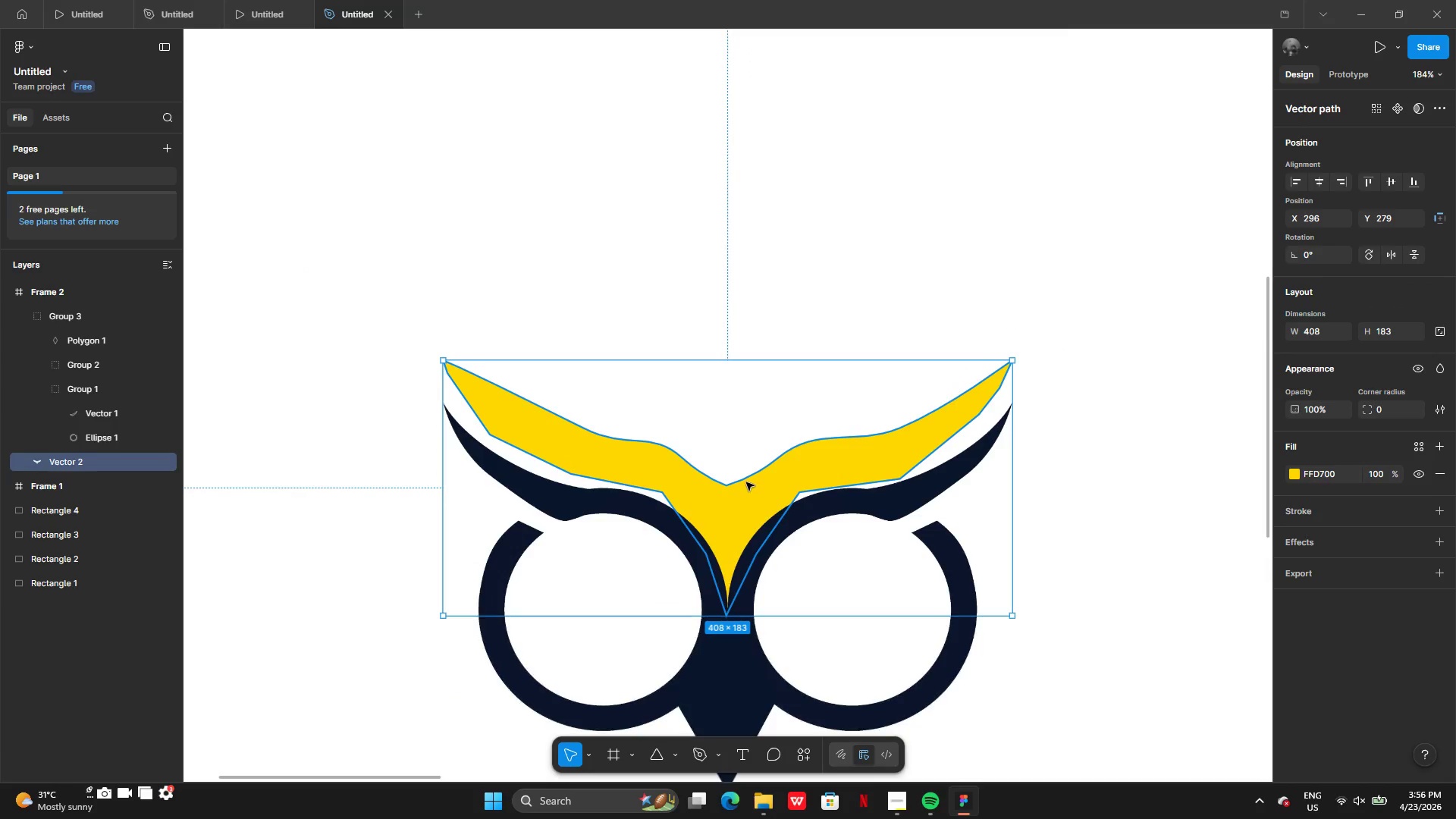 
key(Control+Z)
 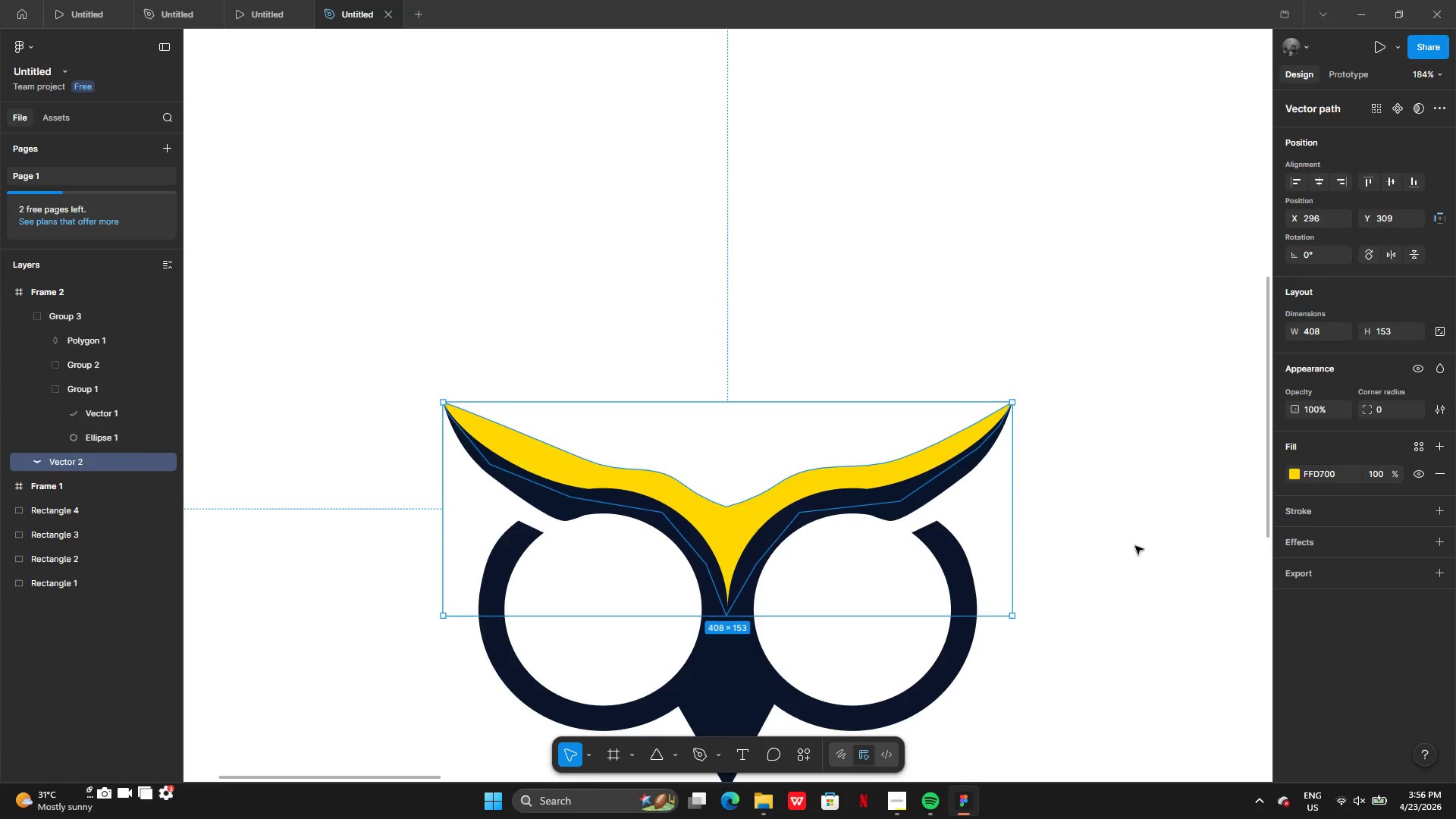 
double_click([1135, 546])
 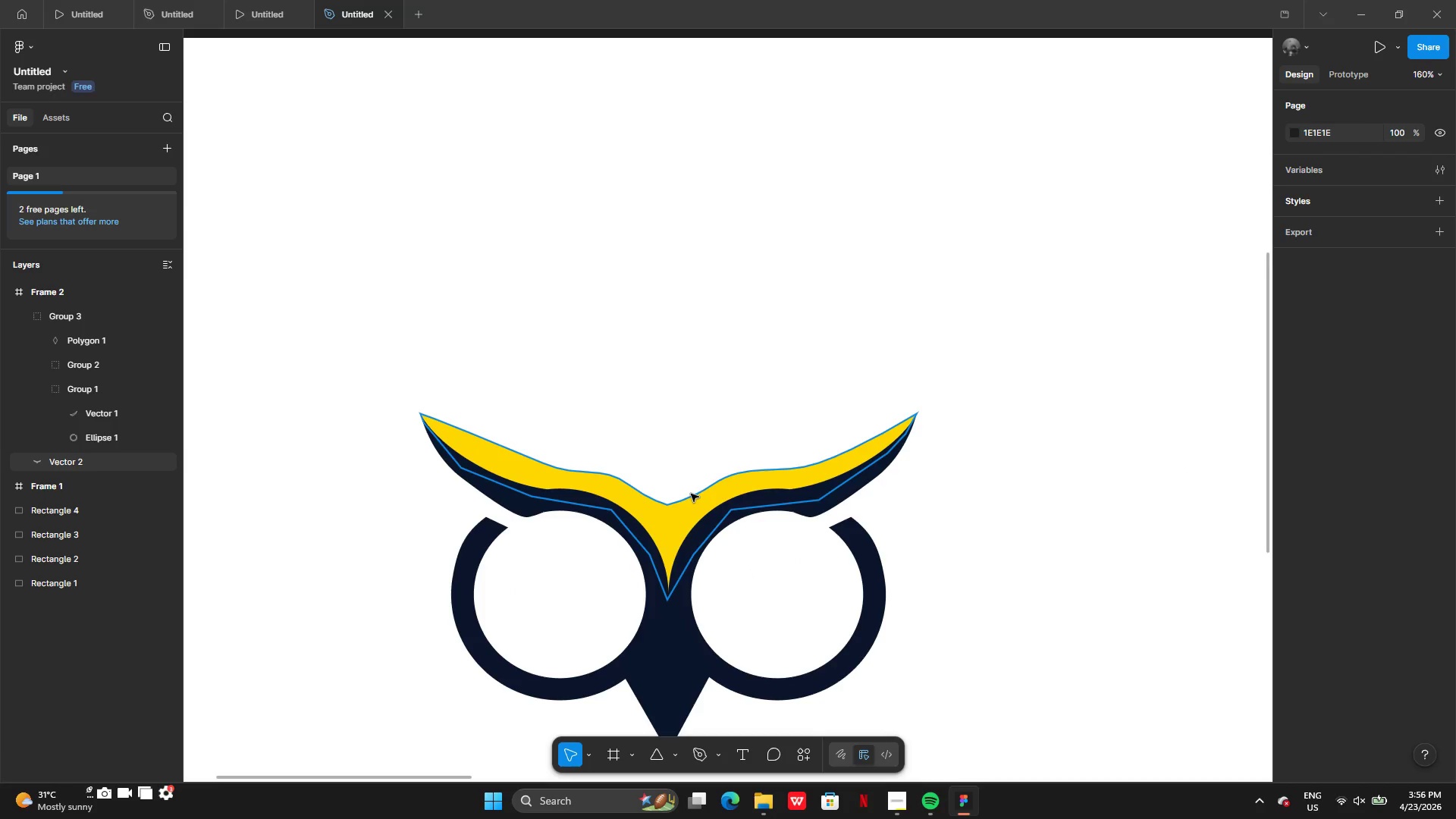 
wait(6.08)
 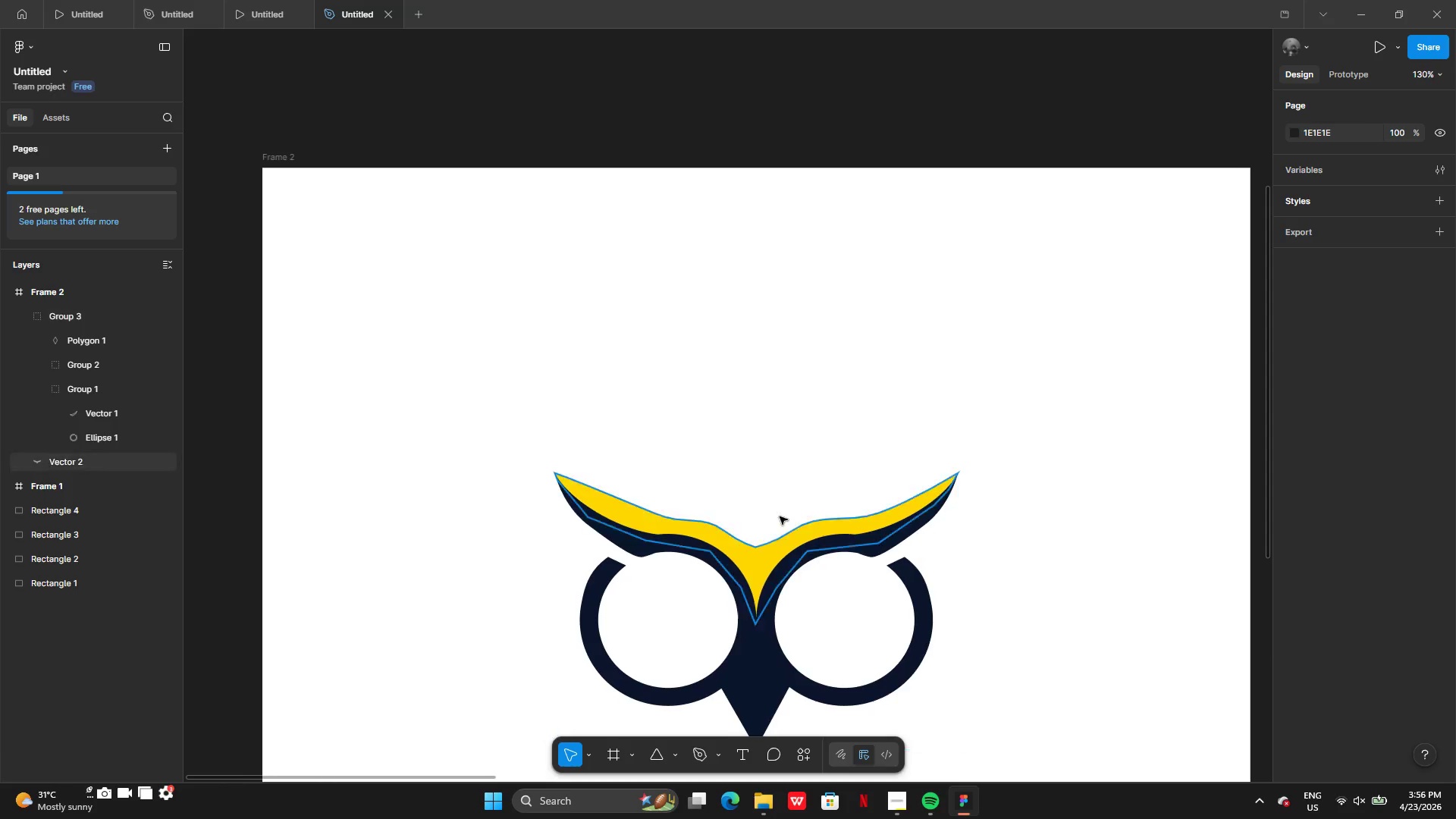 
double_click([670, 521])
 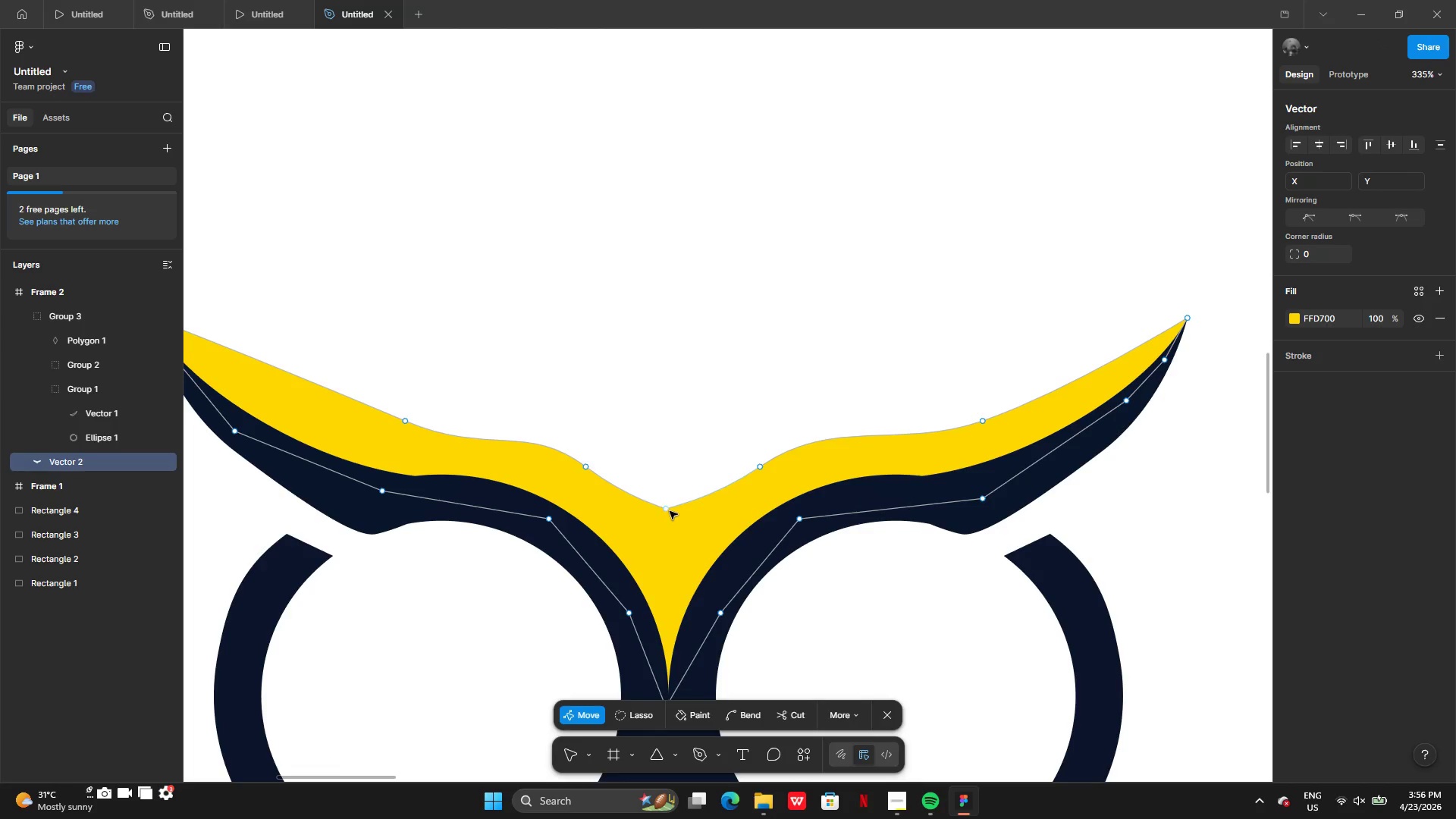 
left_click_drag(start_coordinate=[667, 508], to_coordinate=[670, 523])
 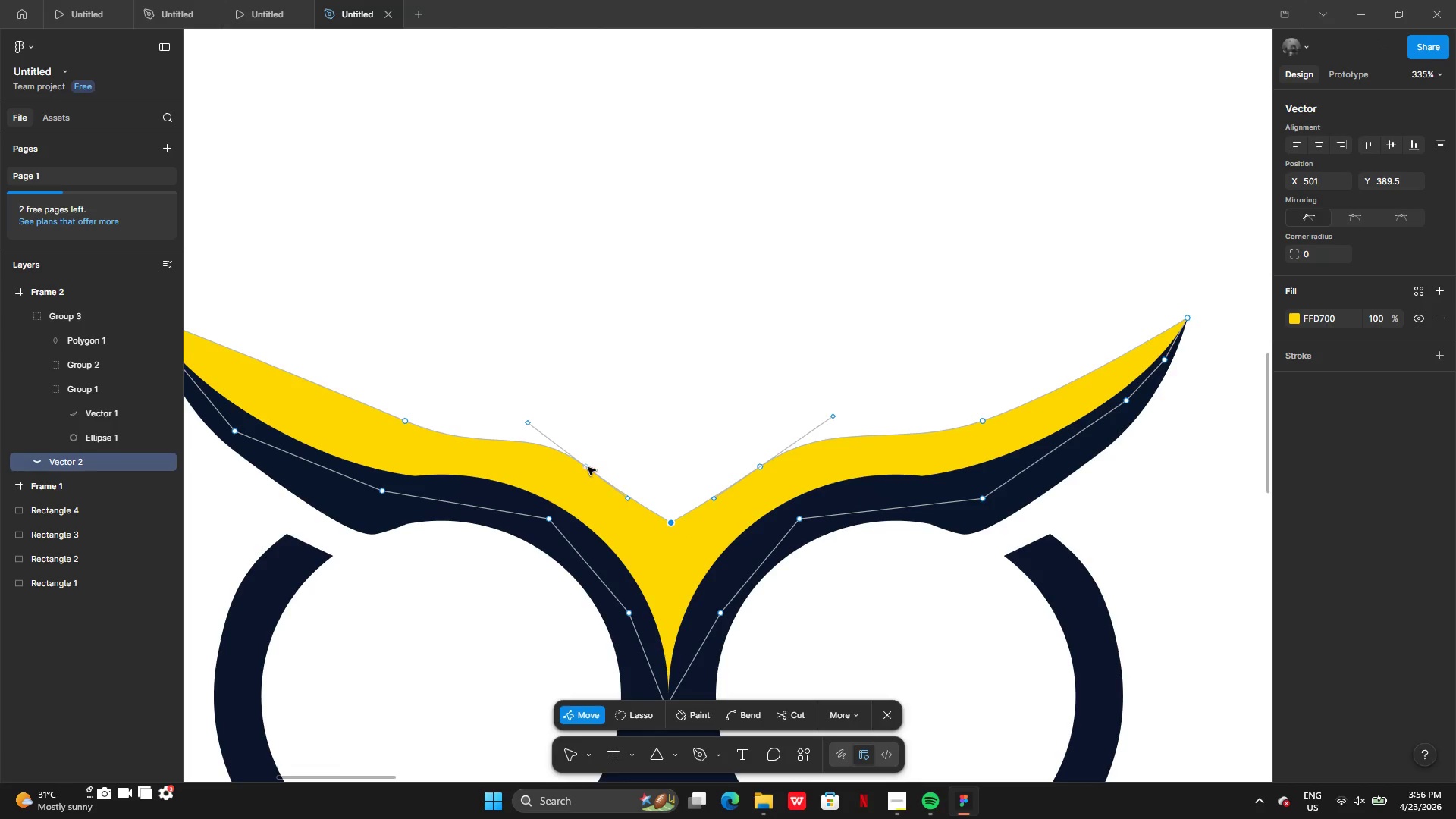 
left_click_drag(start_coordinate=[589, 466], to_coordinate=[597, 447])
 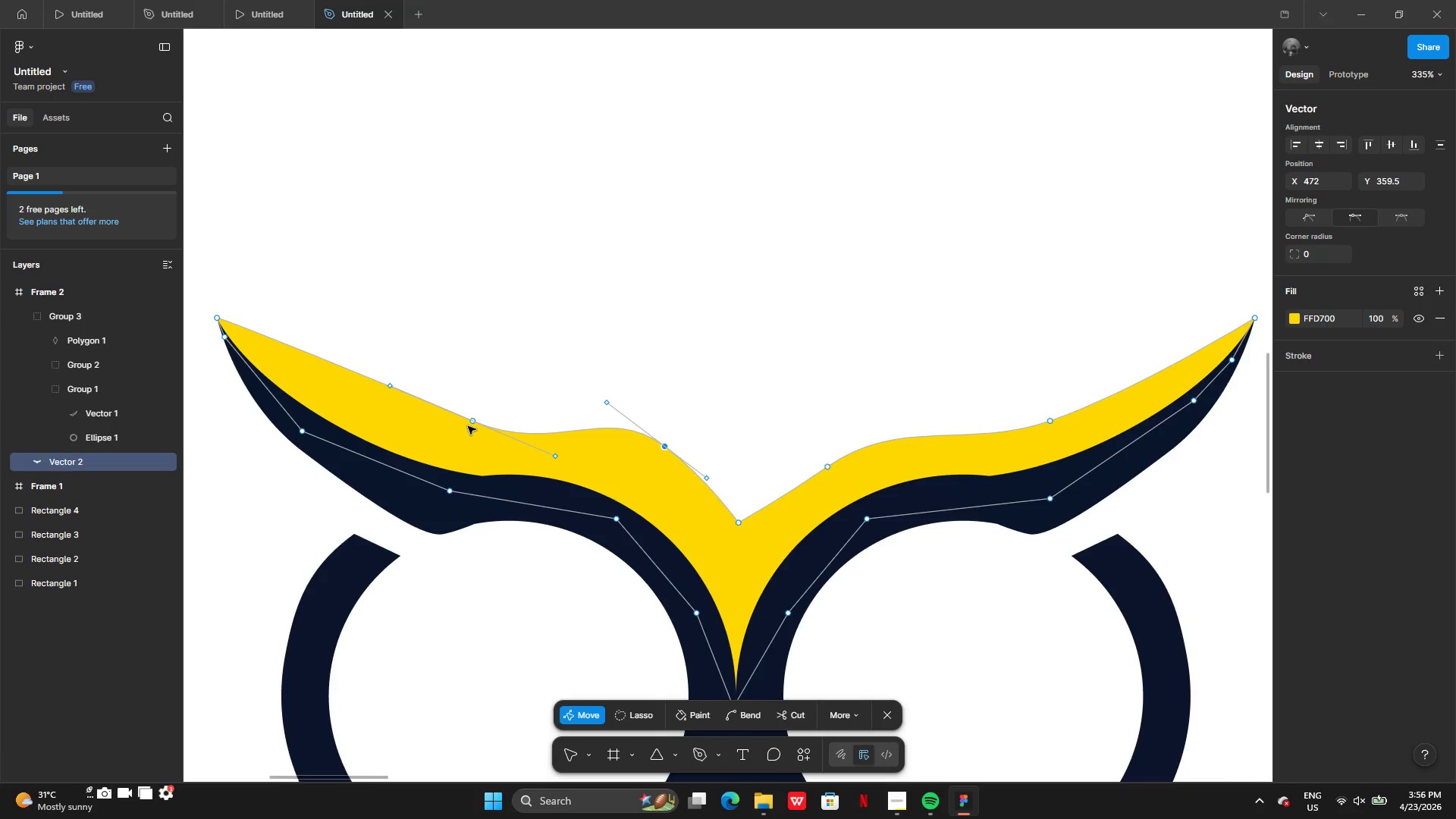 
left_click_drag(start_coordinate=[472, 423], to_coordinate=[463, 402])
 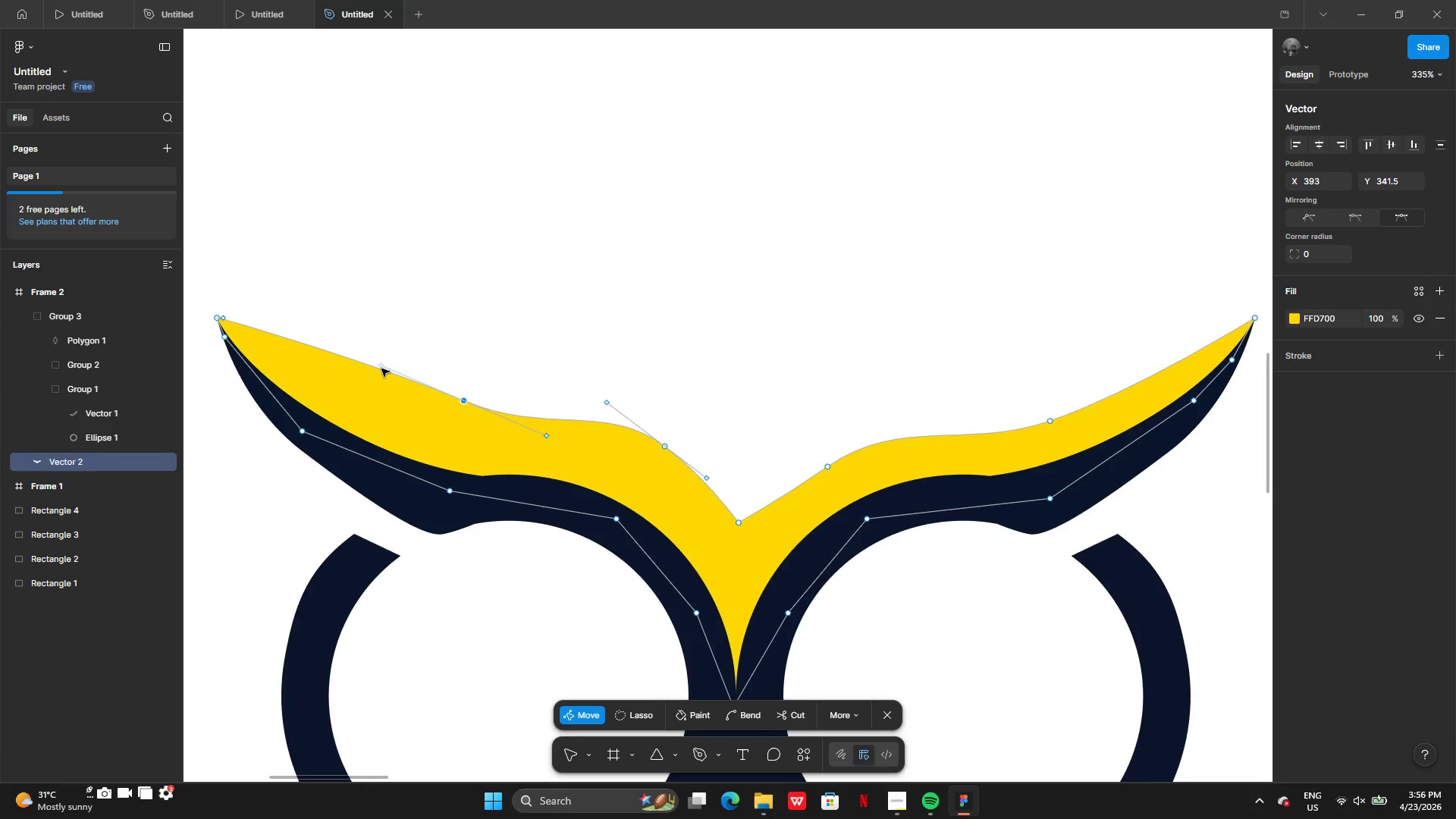 
left_click_drag(start_coordinate=[381, 366], to_coordinate=[362, 385])
 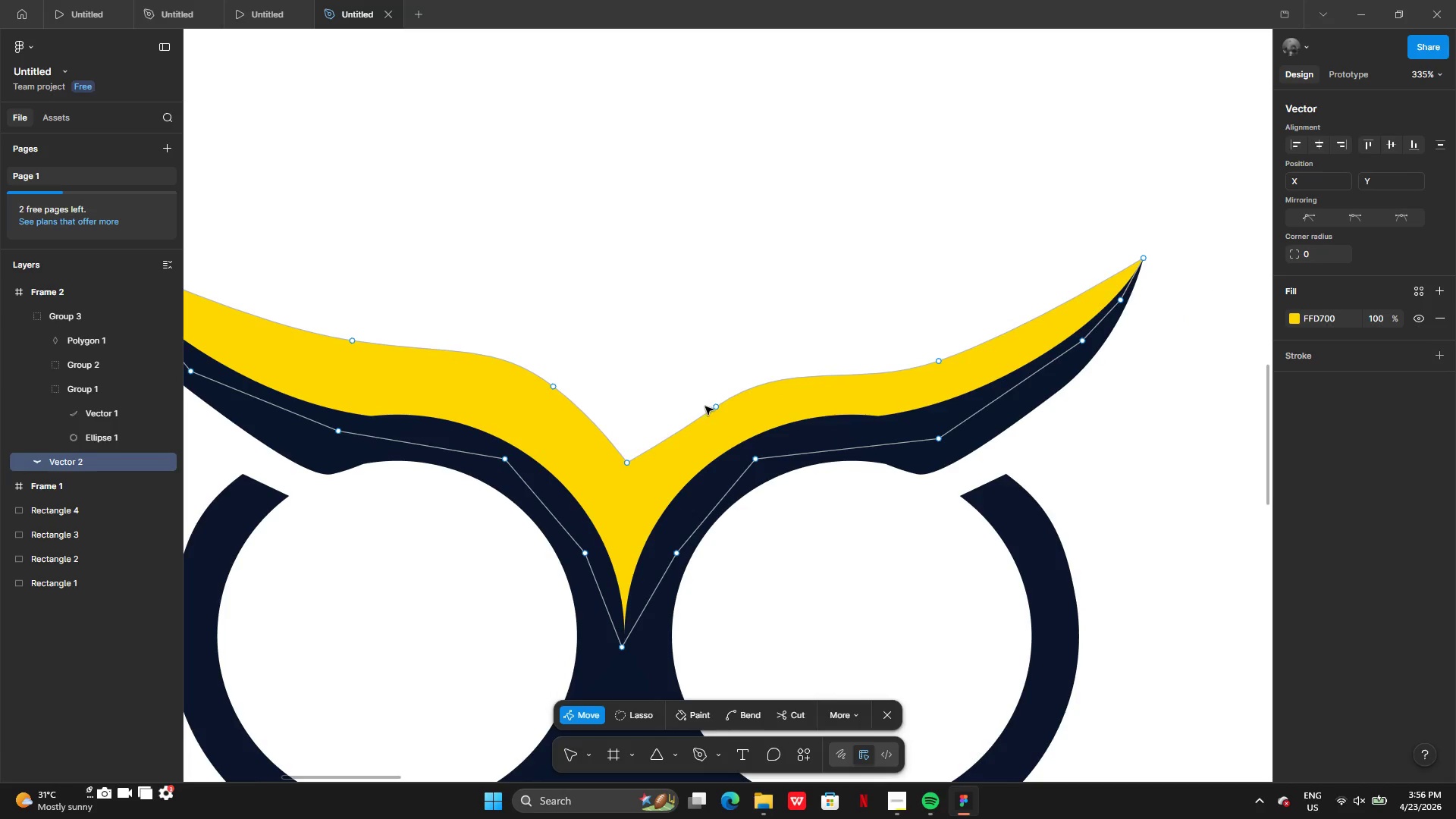 
left_click_drag(start_coordinate=[716, 409], to_coordinate=[714, 388])
 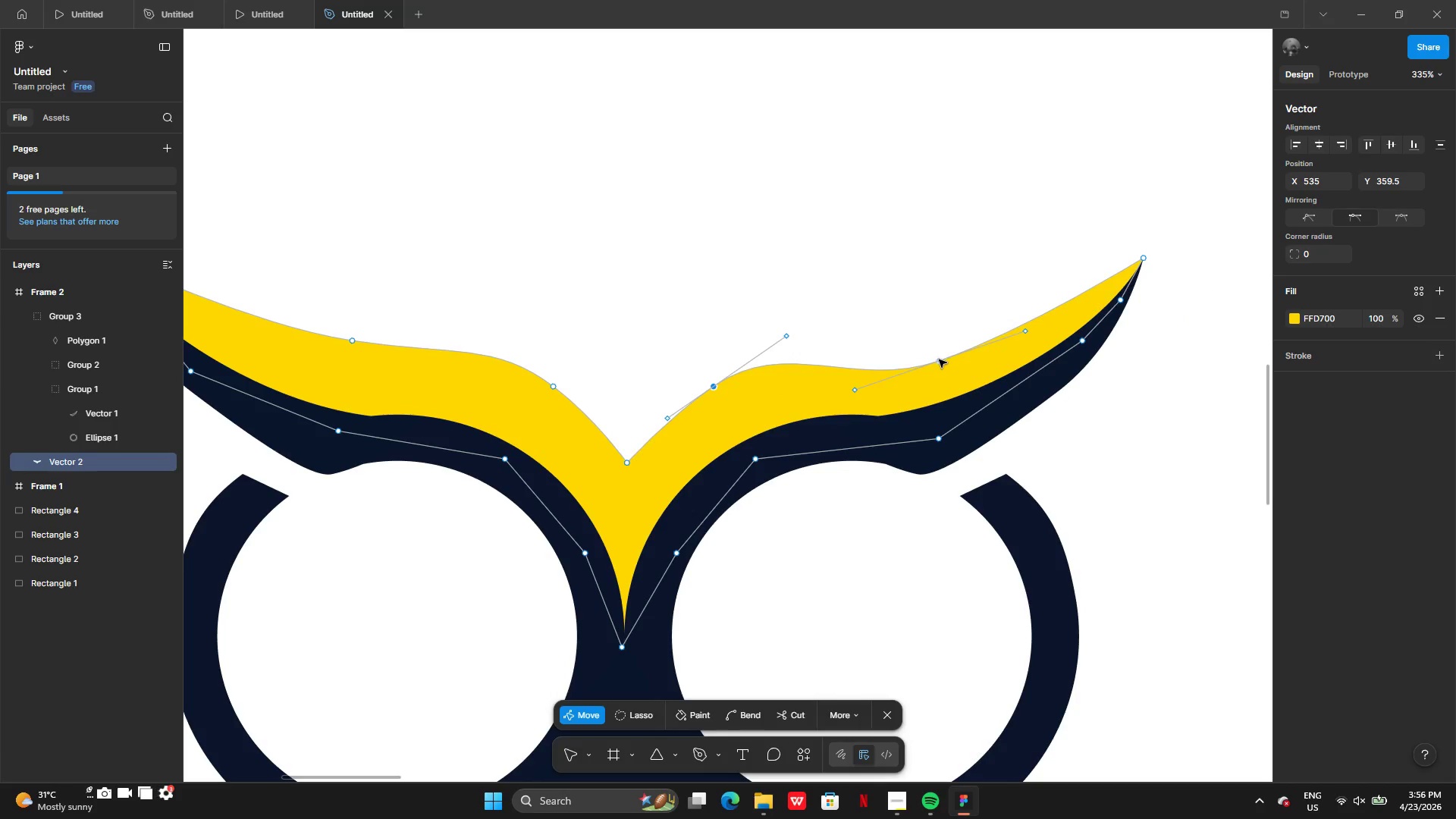 
left_click_drag(start_coordinate=[939, 360], to_coordinate=[937, 339])
 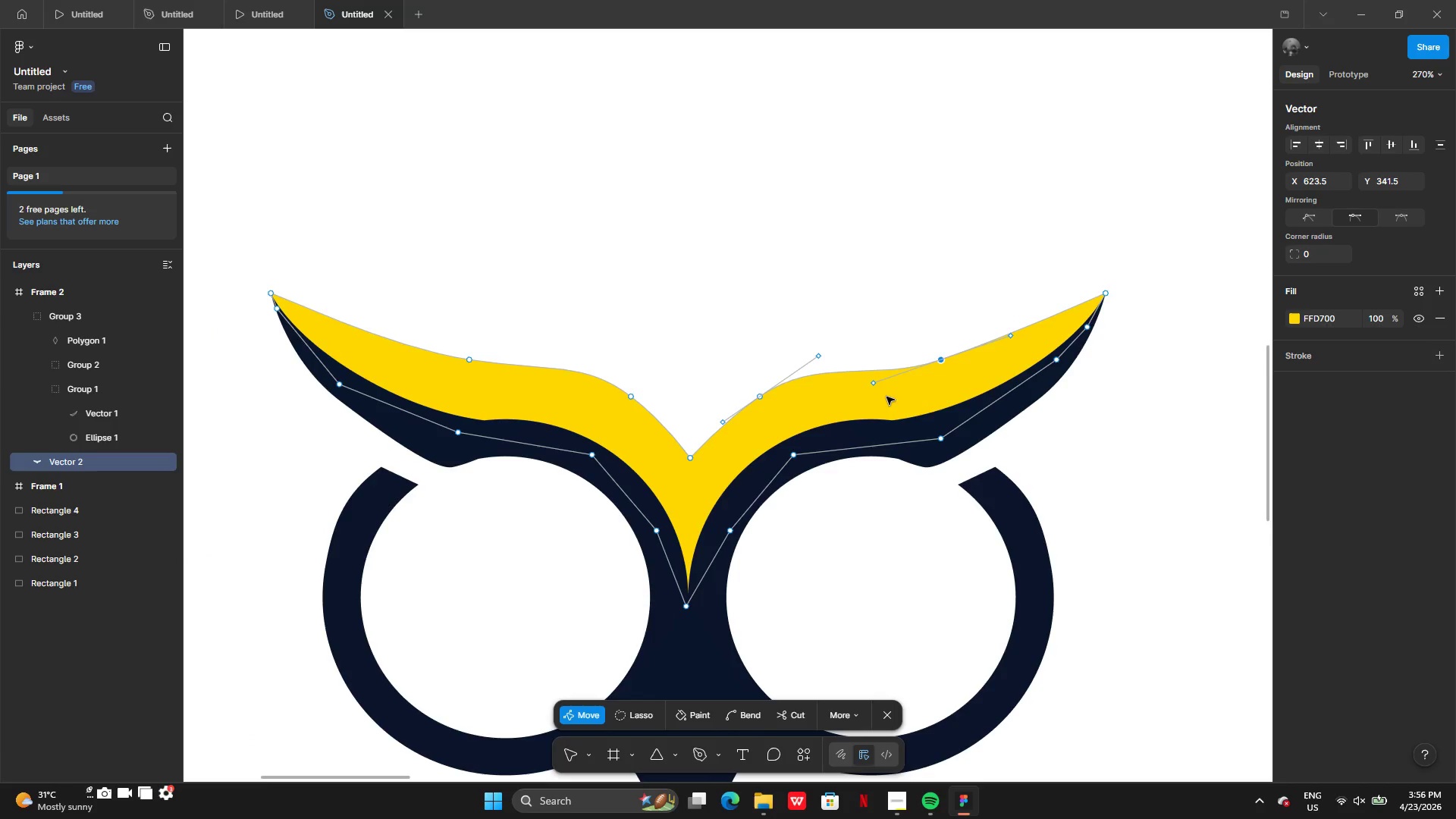 
left_click_drag(start_coordinate=[877, 386], to_coordinate=[849, 366])
 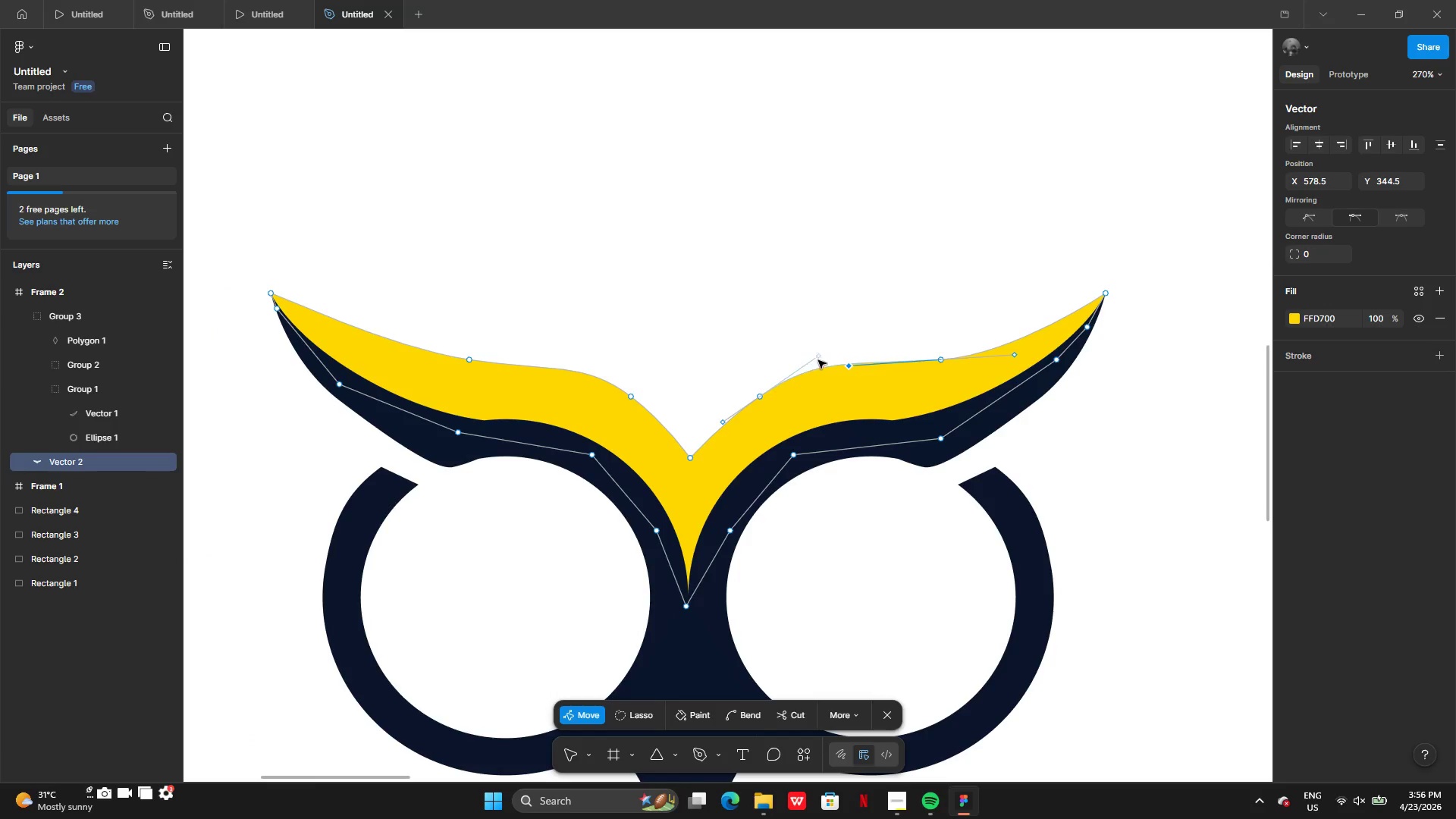 
left_click_drag(start_coordinate=[818, 359], to_coordinate=[792, 372])
 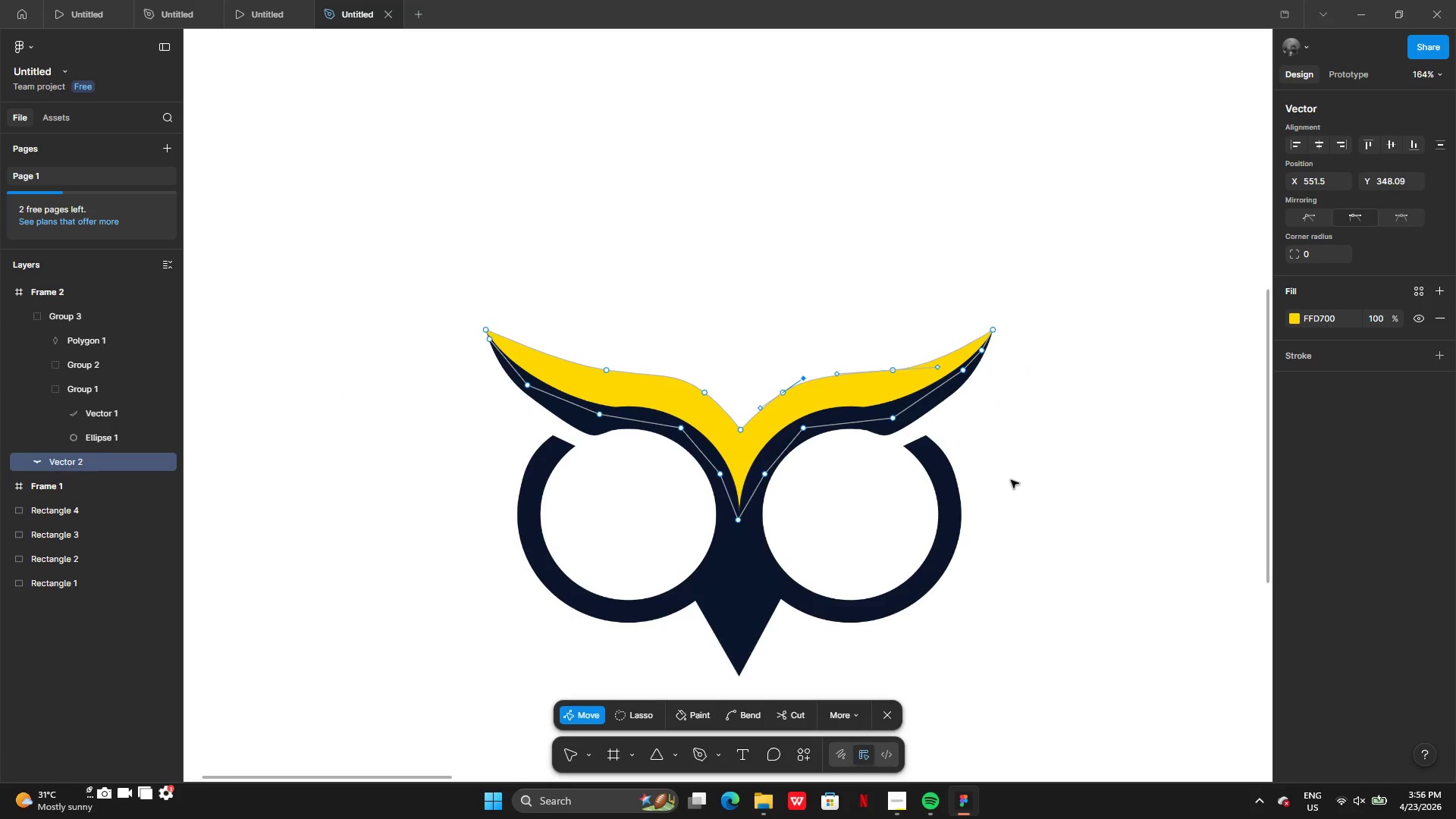 
double_click([1011, 480])
 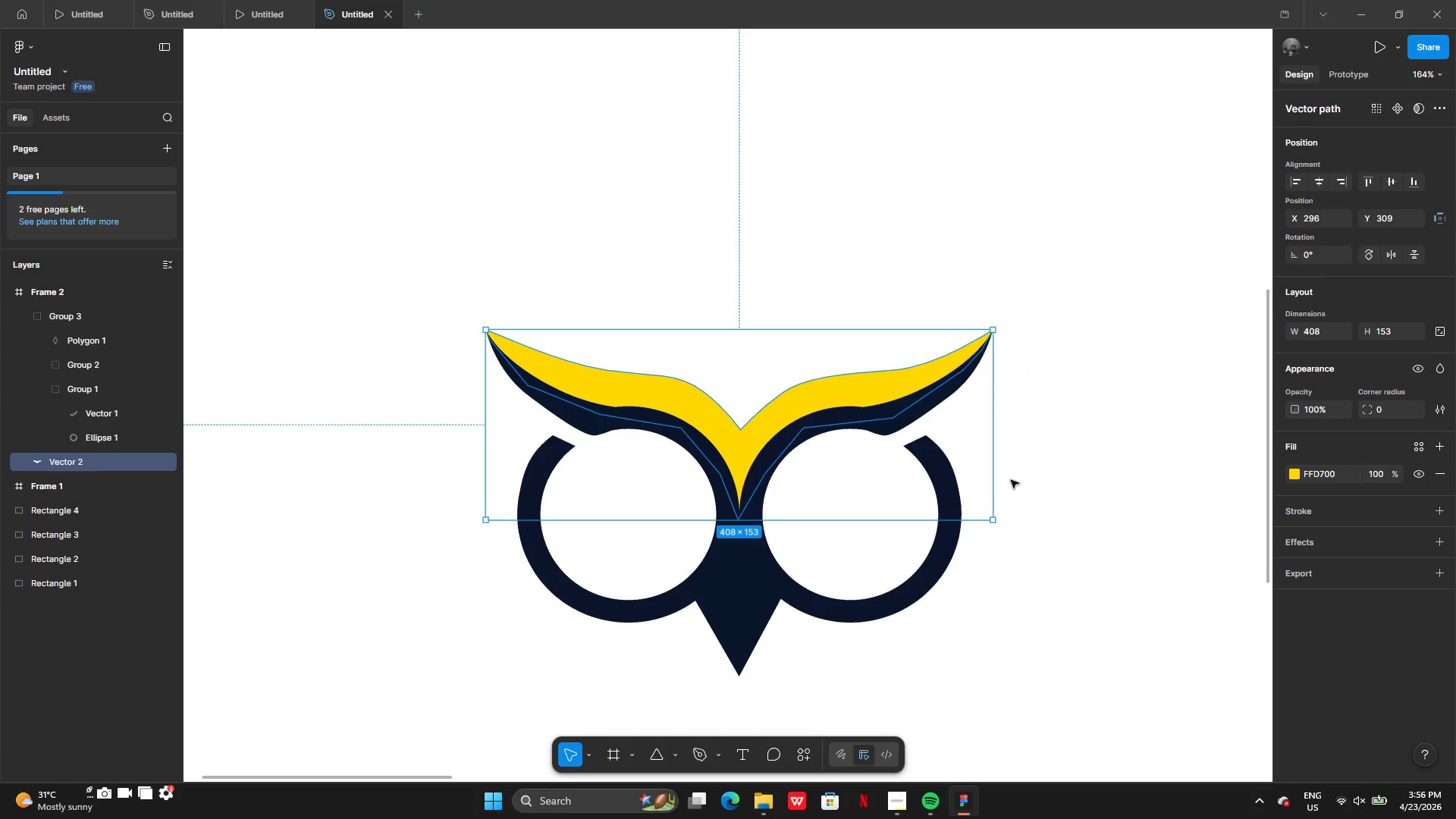 
triple_click([1011, 480])
 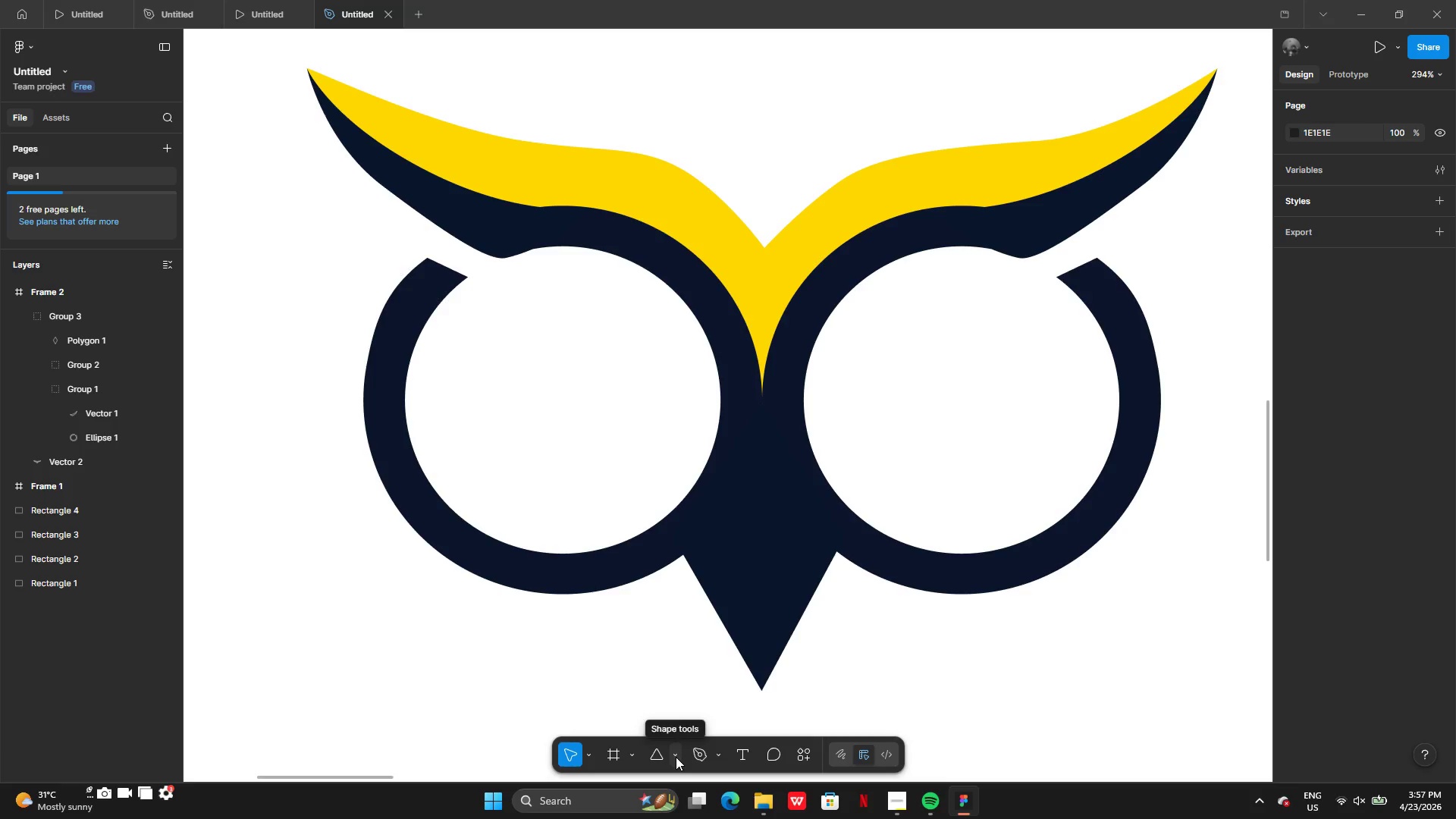 
wait(31.09)
 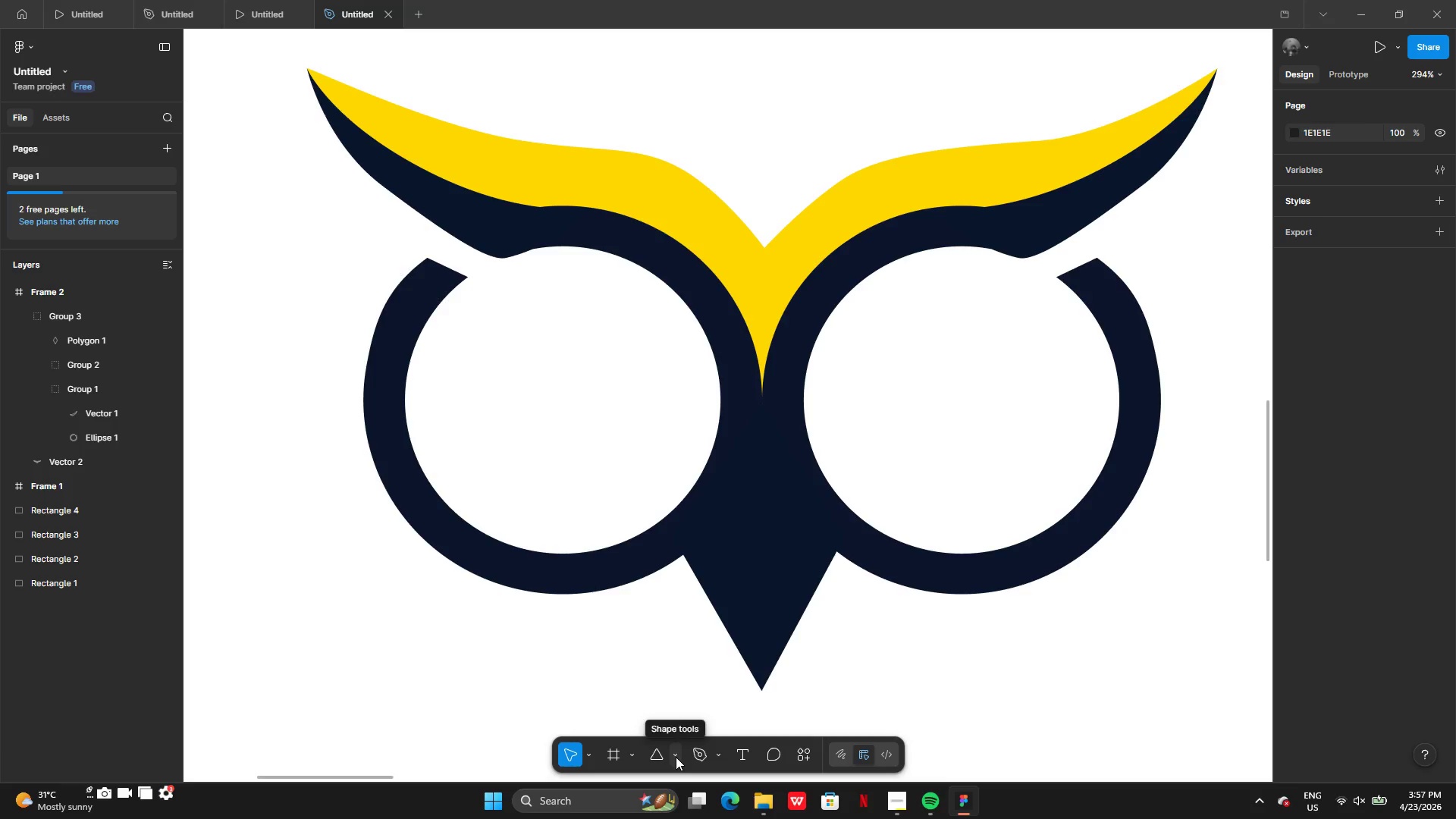 
left_click([799, 758])
 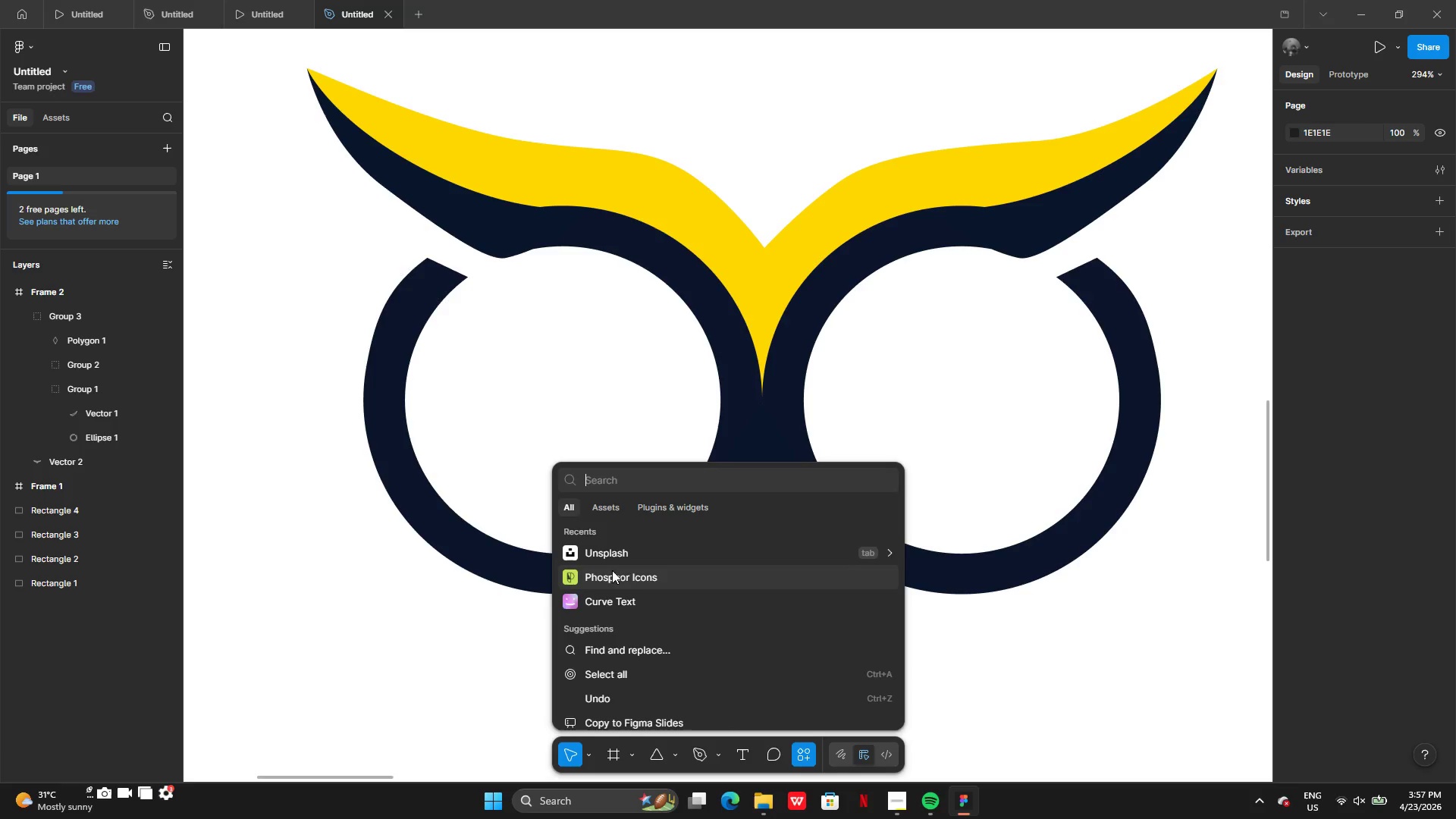 
left_click([613, 560])
 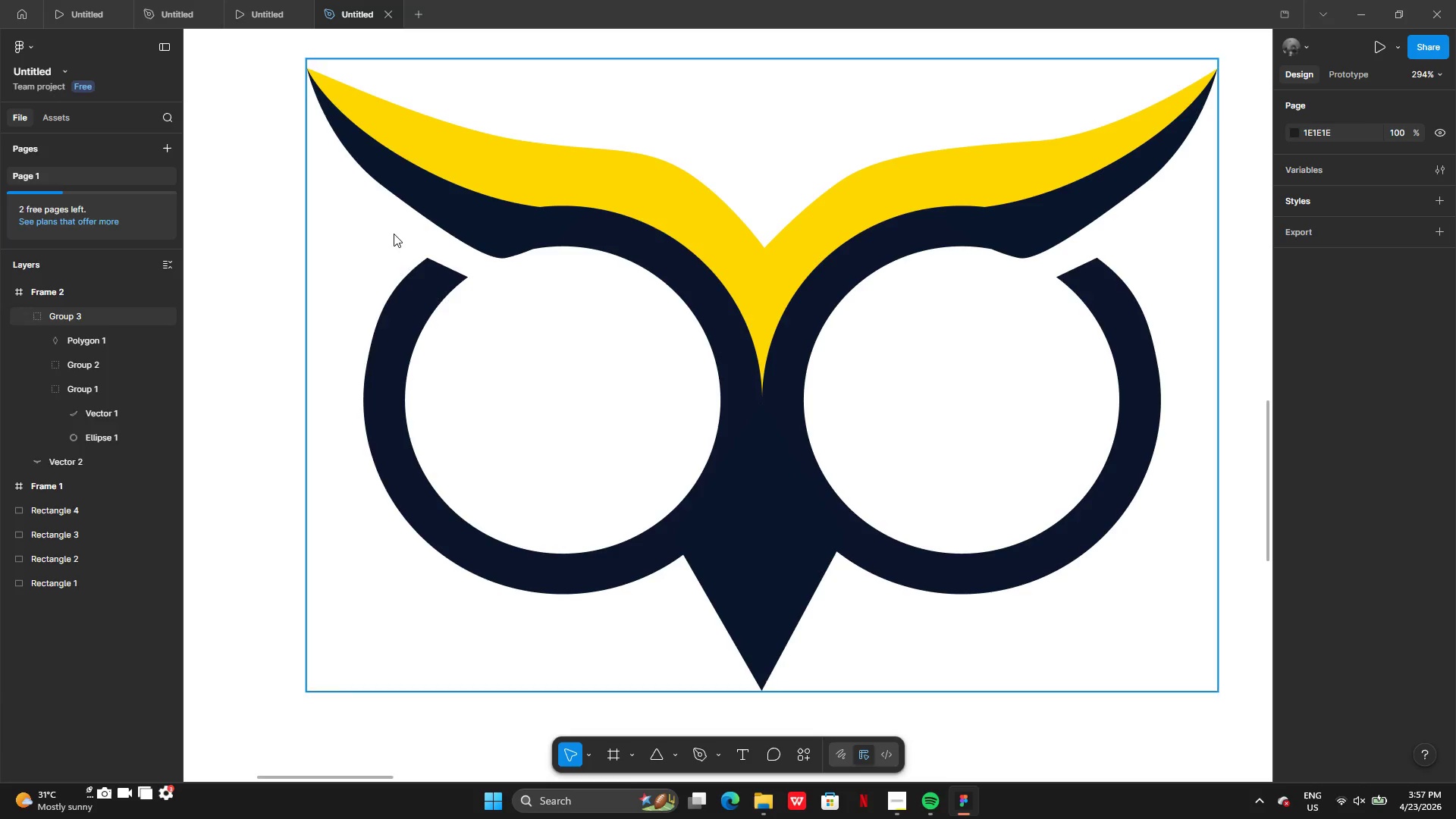 
left_click([372, 171])
 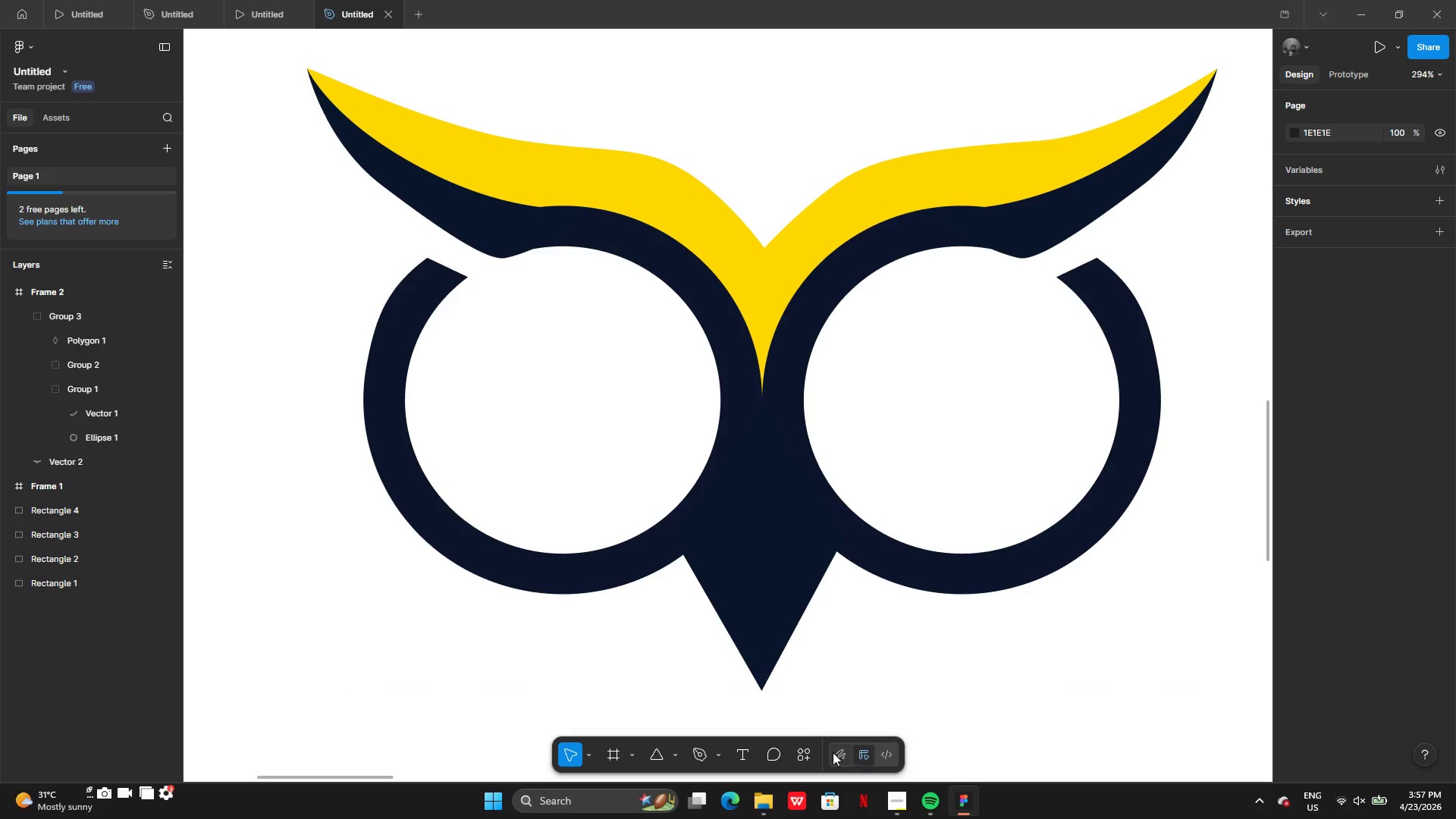 
left_click([805, 745])
 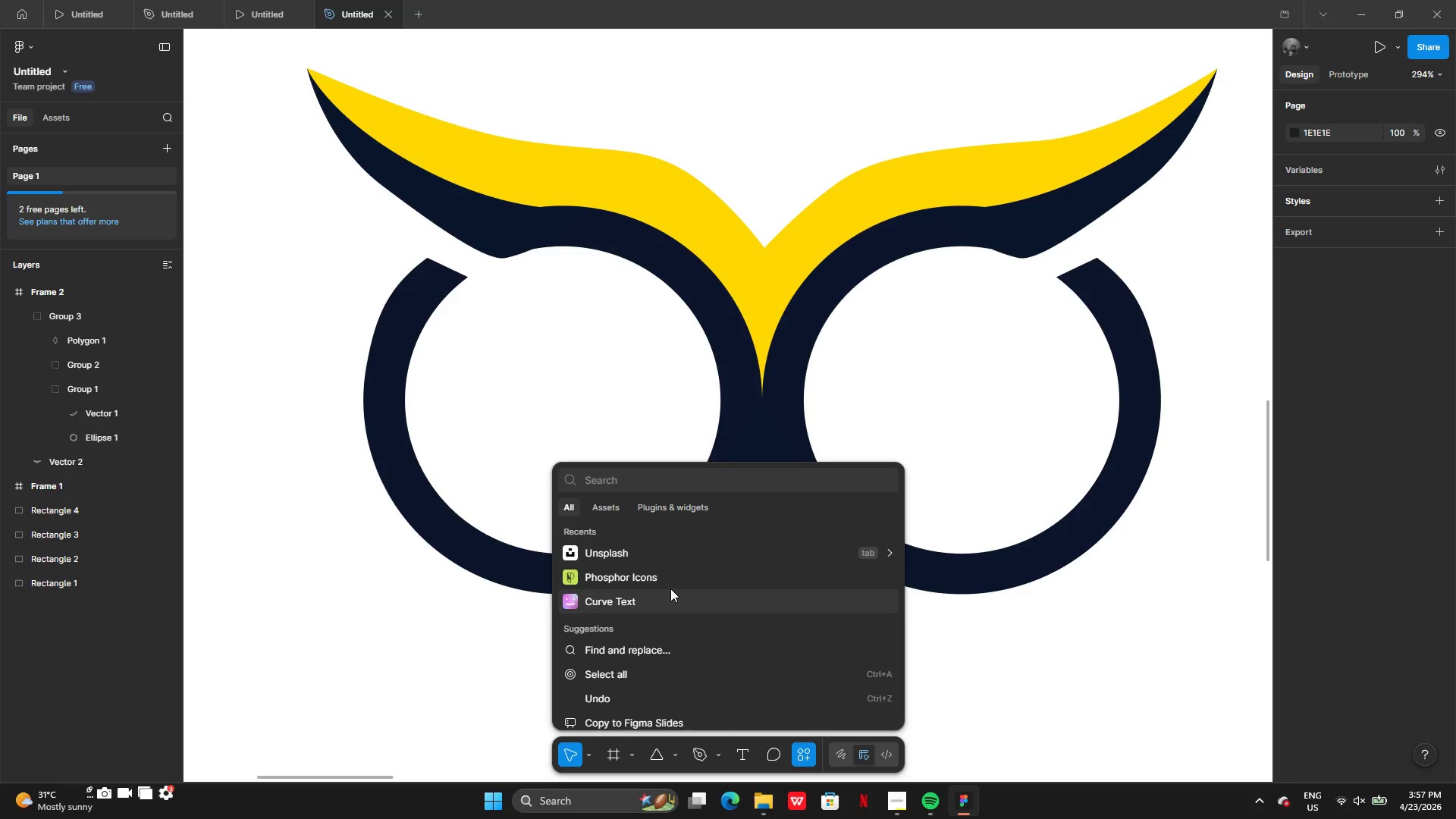 
left_click([664, 575])
 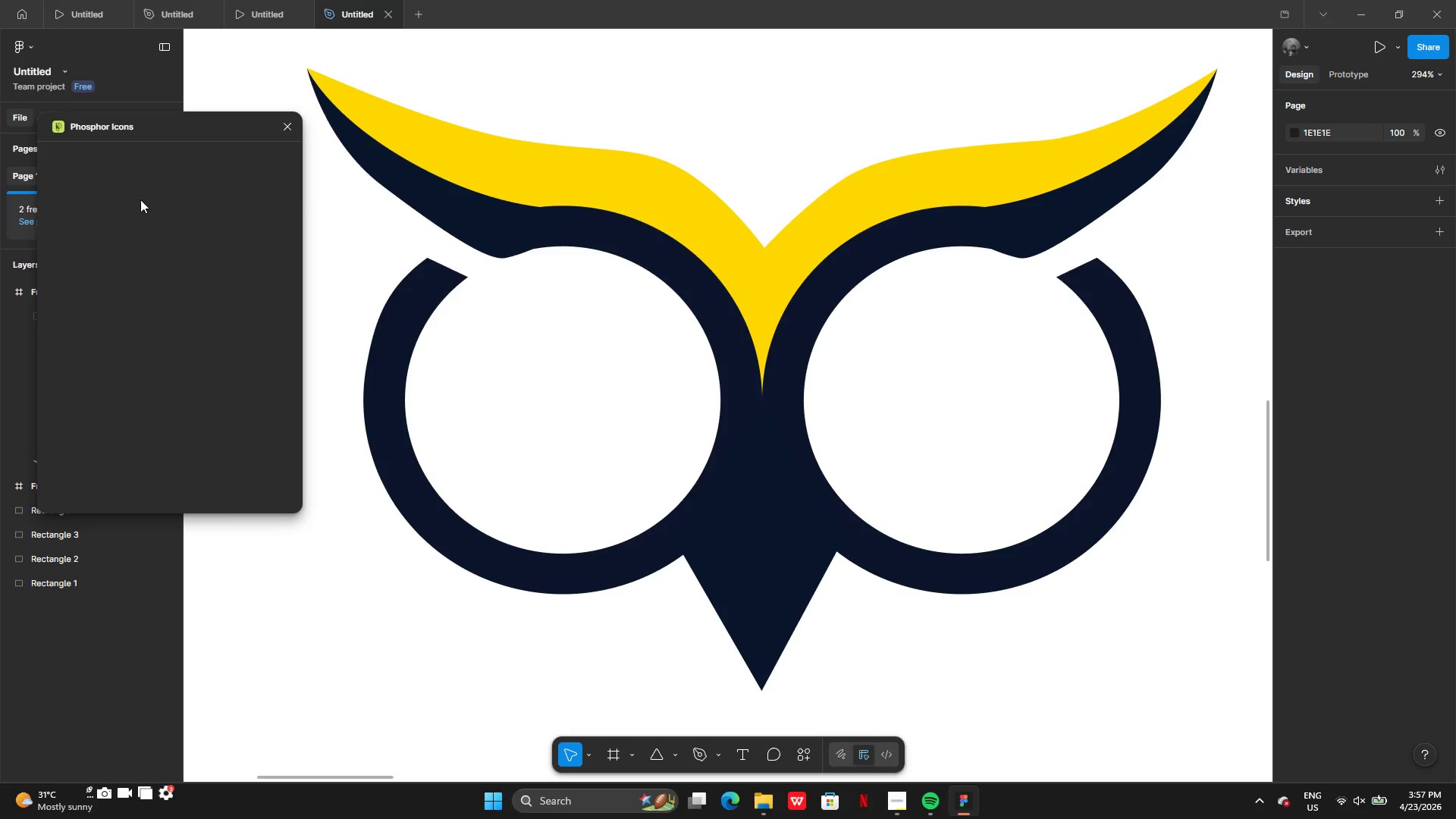 
left_click([108, 166])
 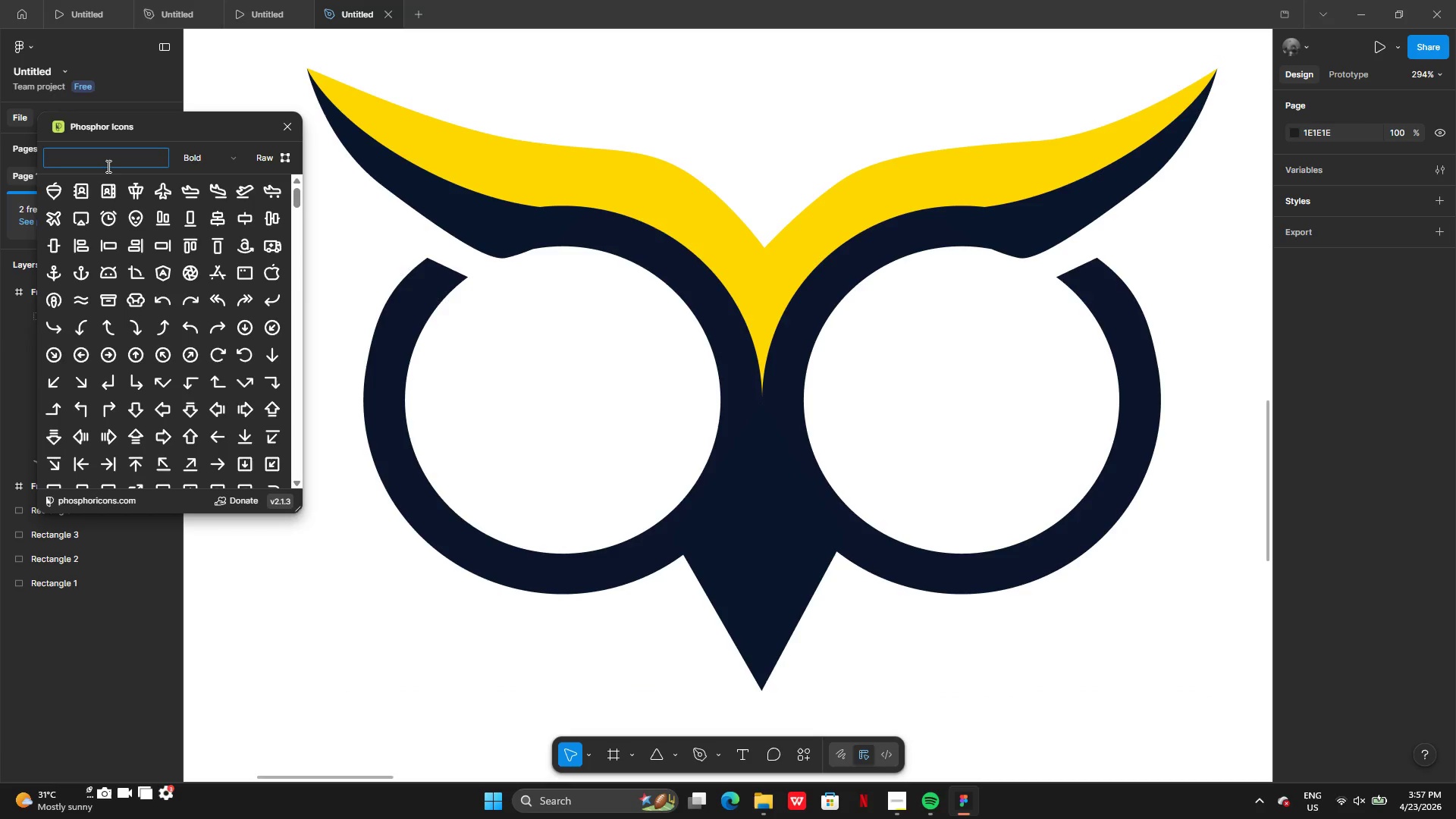 
type(eye )
key(Backspace)
type(ba;)
key(Backspace)
key(Backspace)
key(Backspace)
key(Backspace)
key(Backspace)
key(Backspace)
type(moon)
 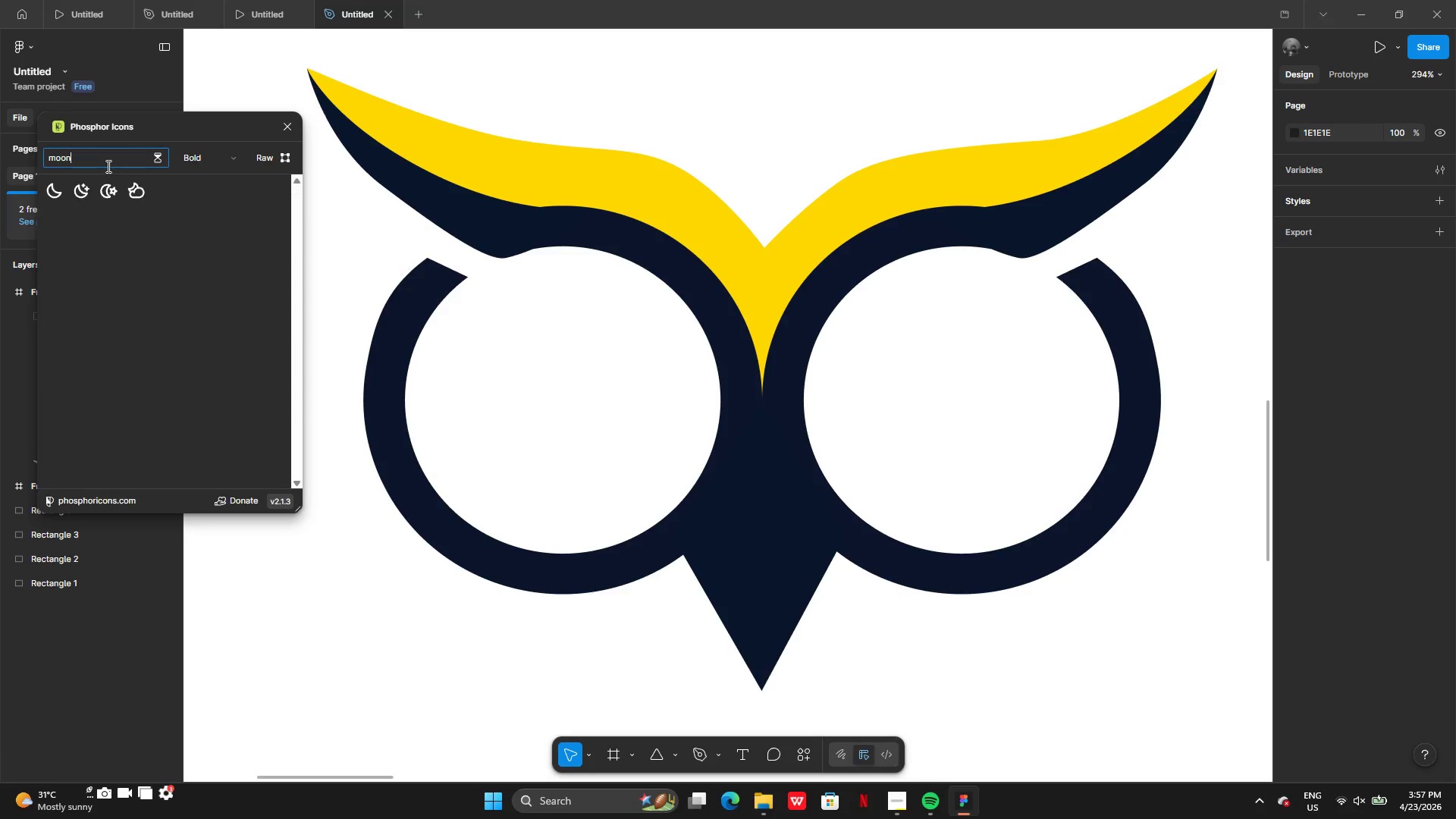 
key(Enter)
 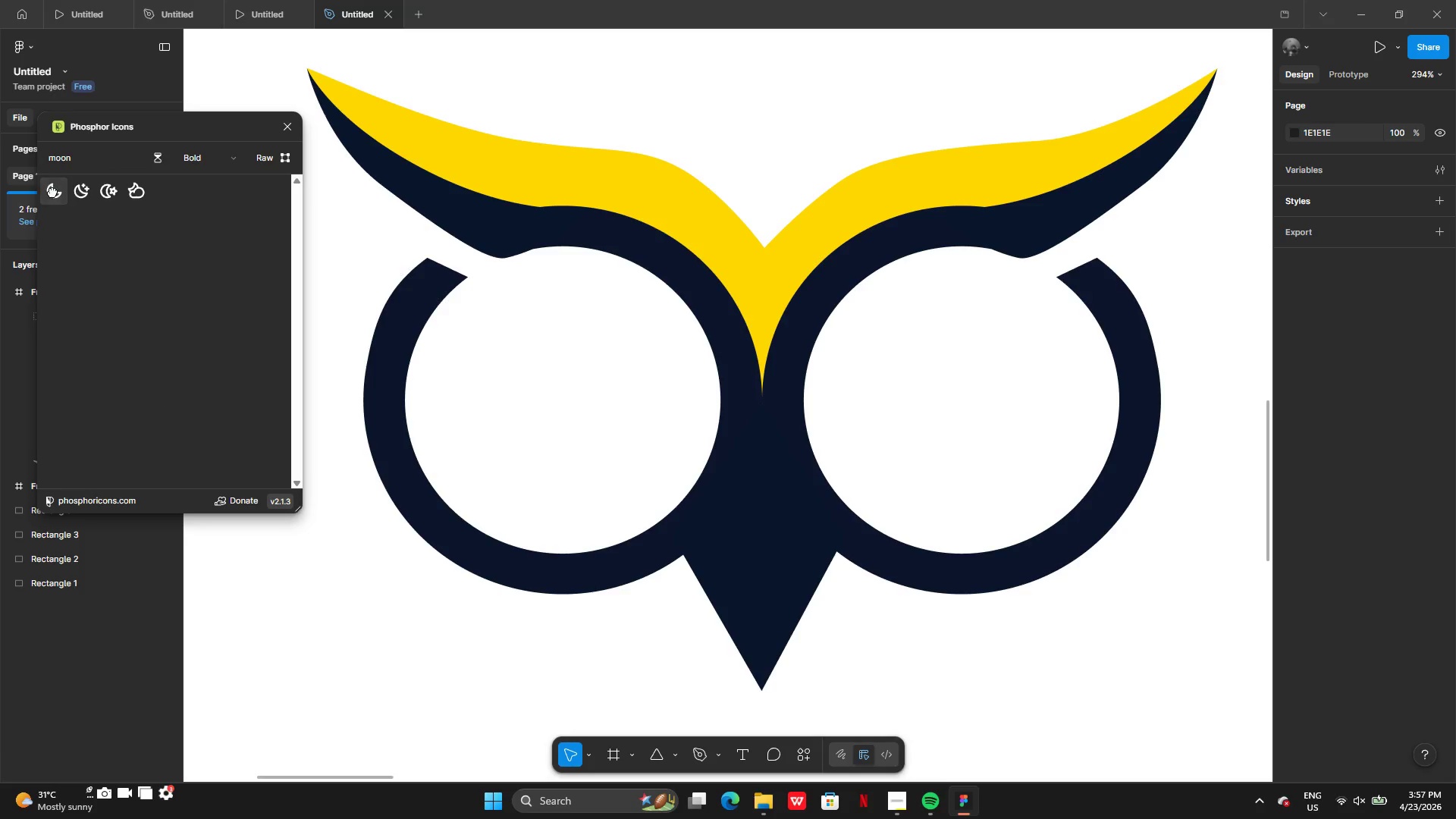 
left_click([52, 192])
 